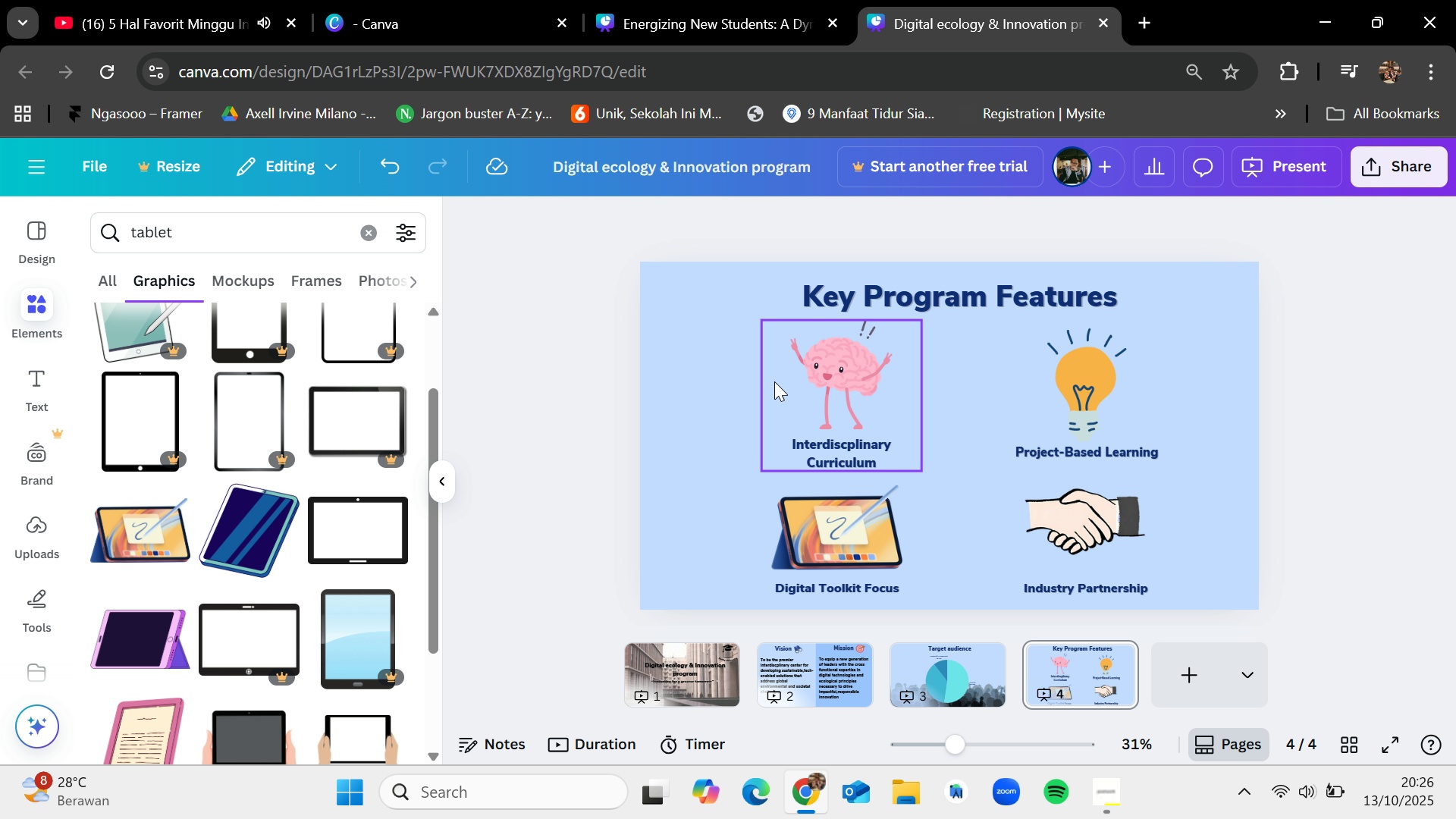 
left_click_drag(start_coordinate=[742, 351], to_coordinate=[924, 541])
 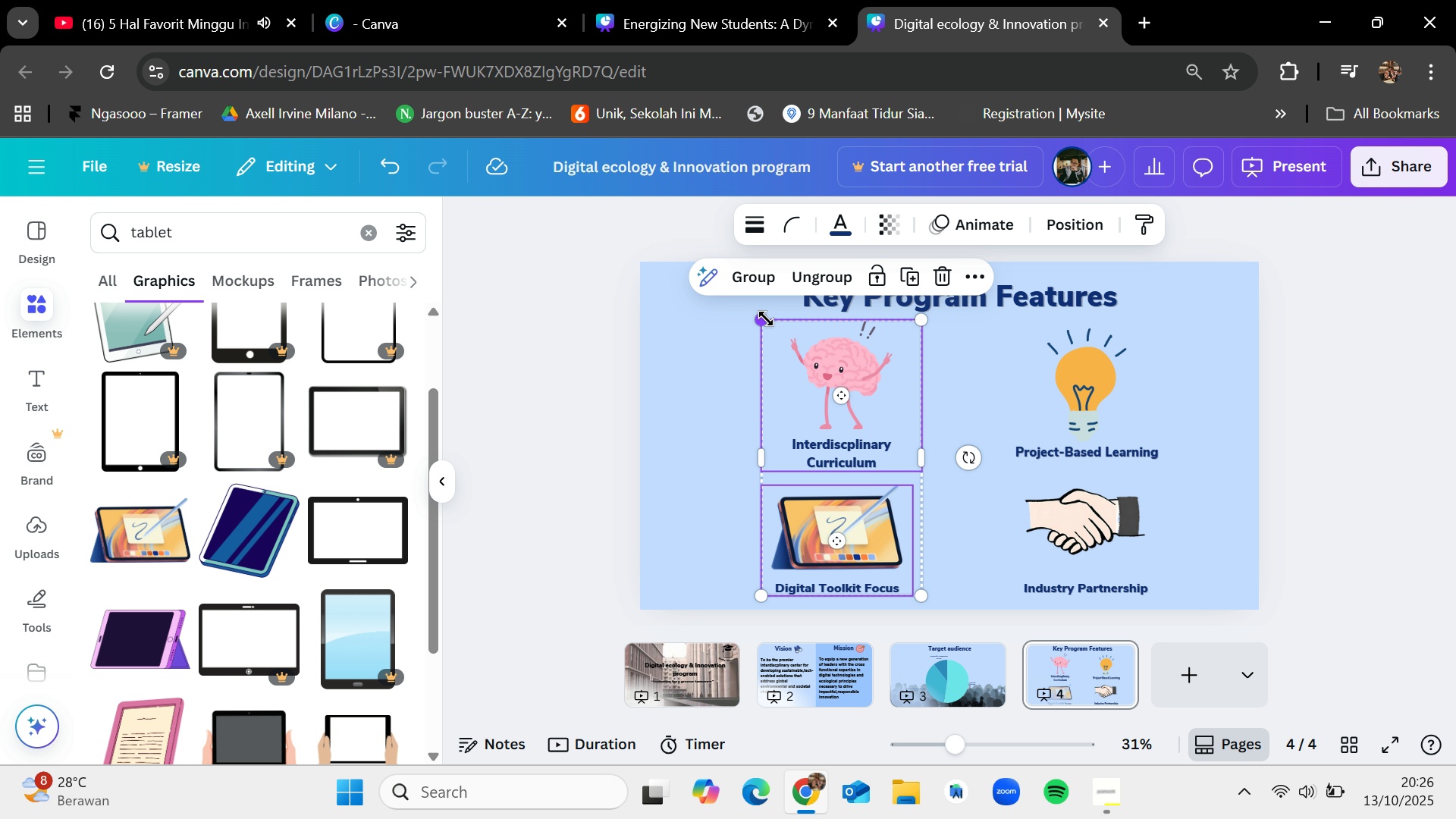 
left_click_drag(start_coordinate=[766, 318], to_coordinate=[770, 324])
 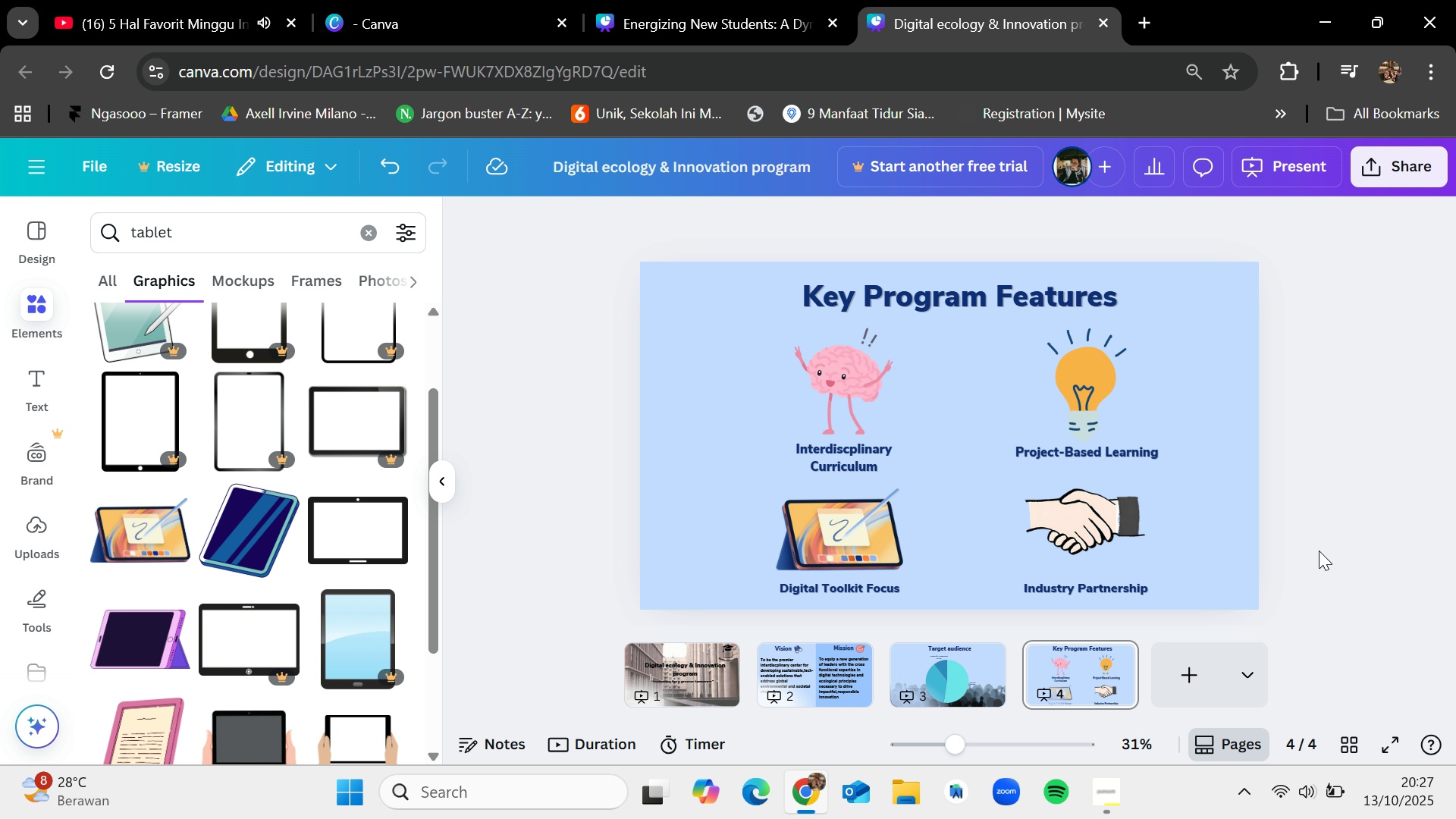 
left_click([1104, 818])
 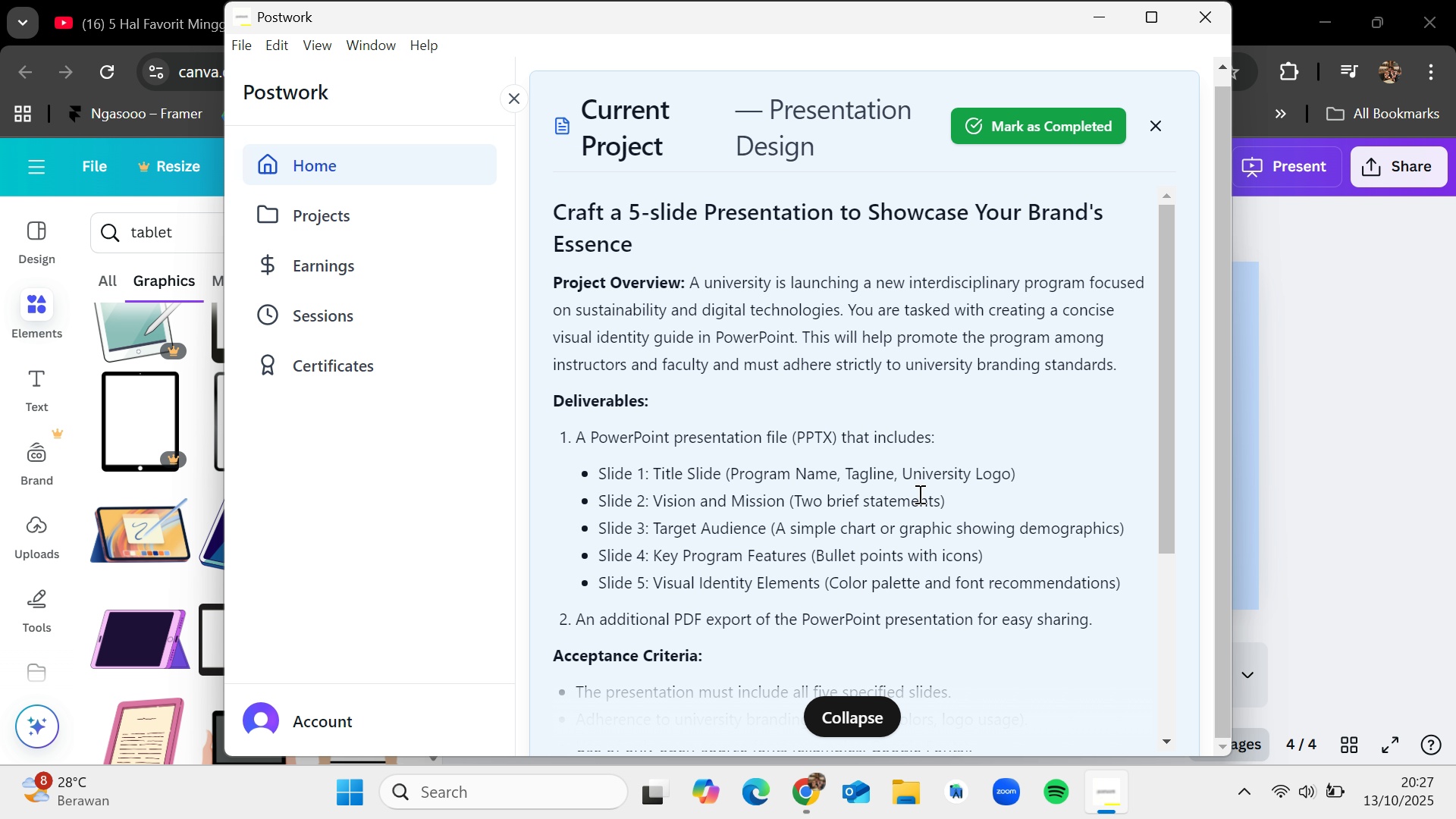 
wait(14.69)
 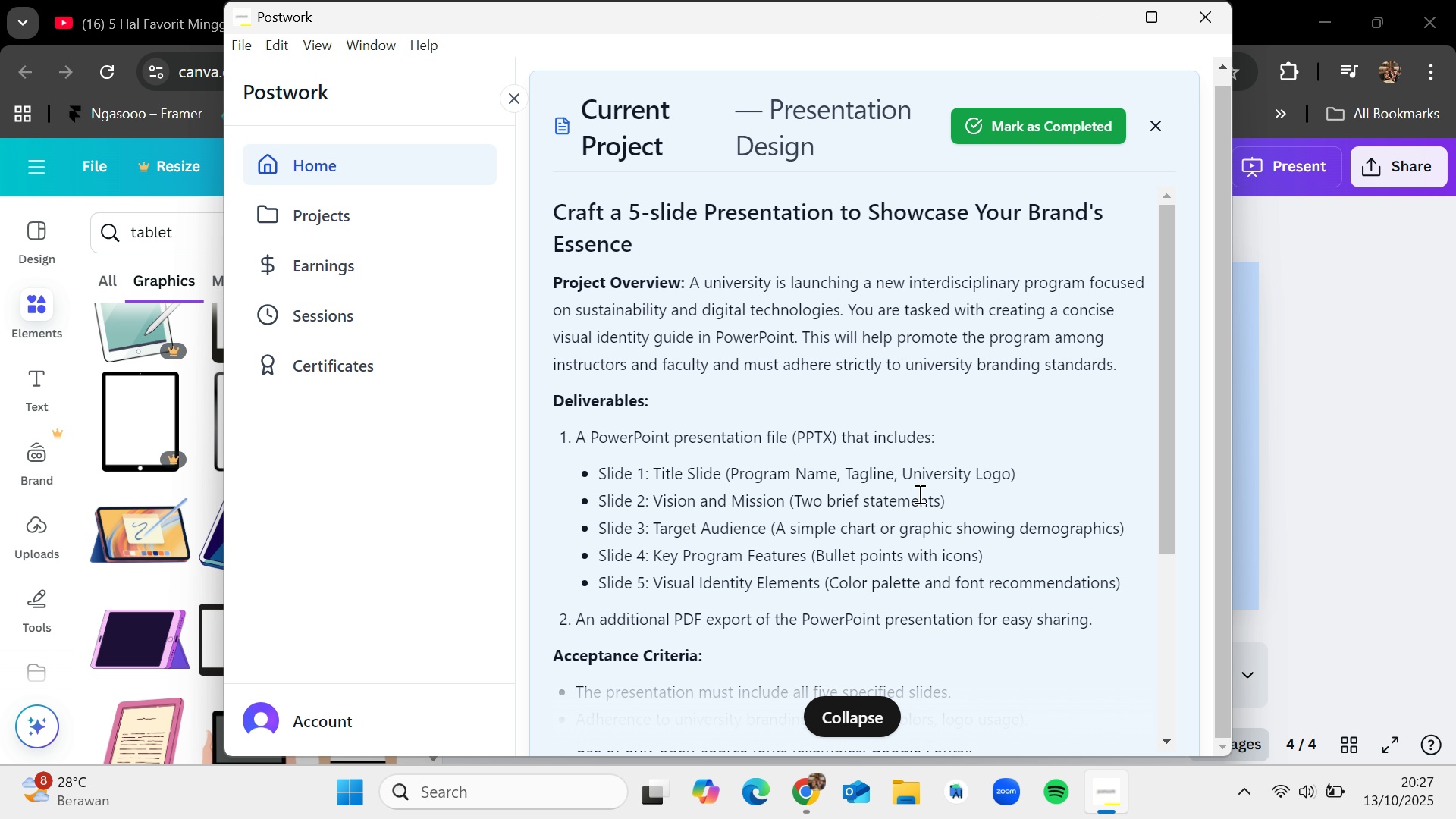 
scroll: coordinate [924, 499], scroll_direction: down, amount: 1.0
 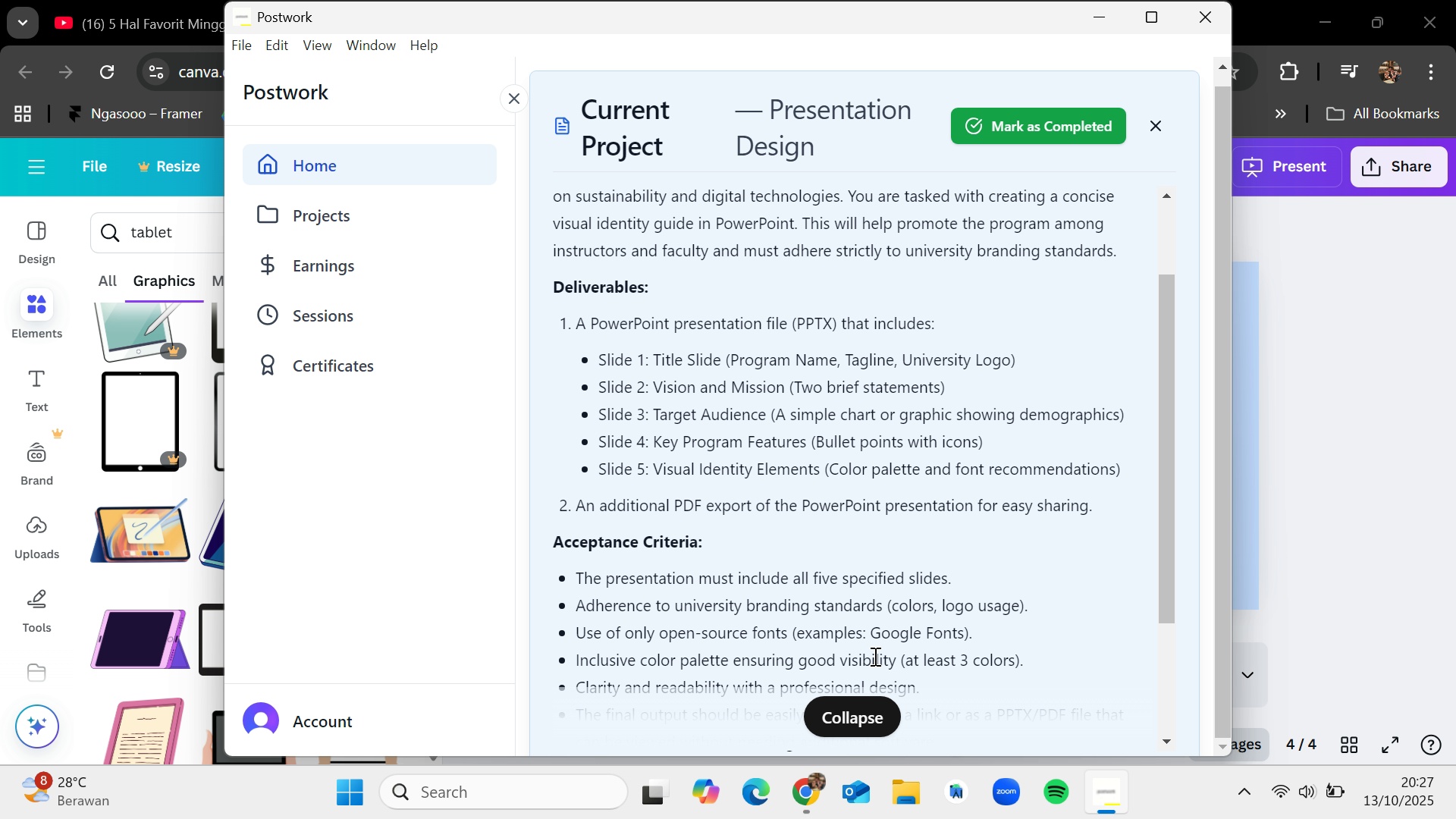 
left_click([881, 714])
 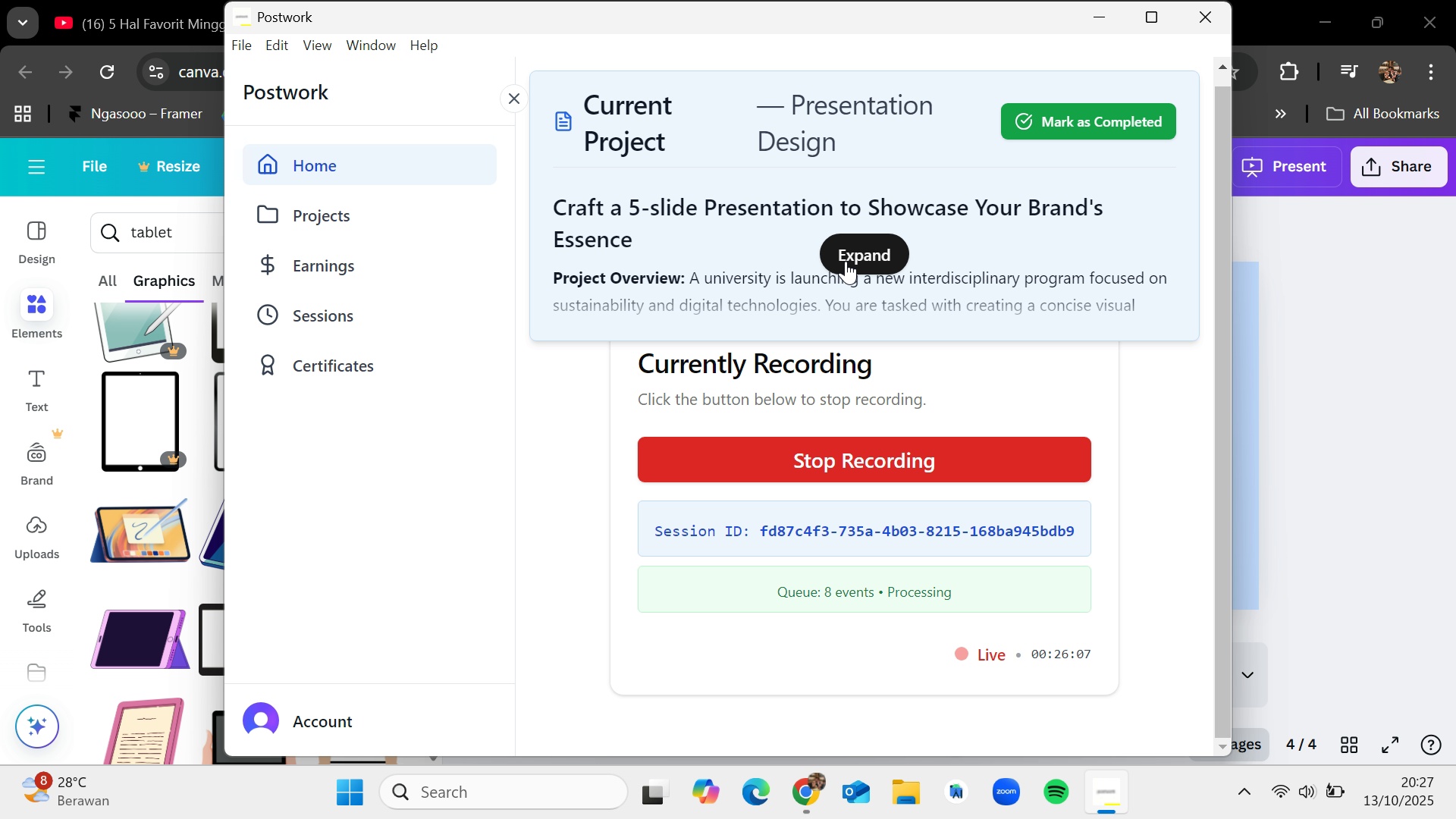 
left_click([845, 258])
 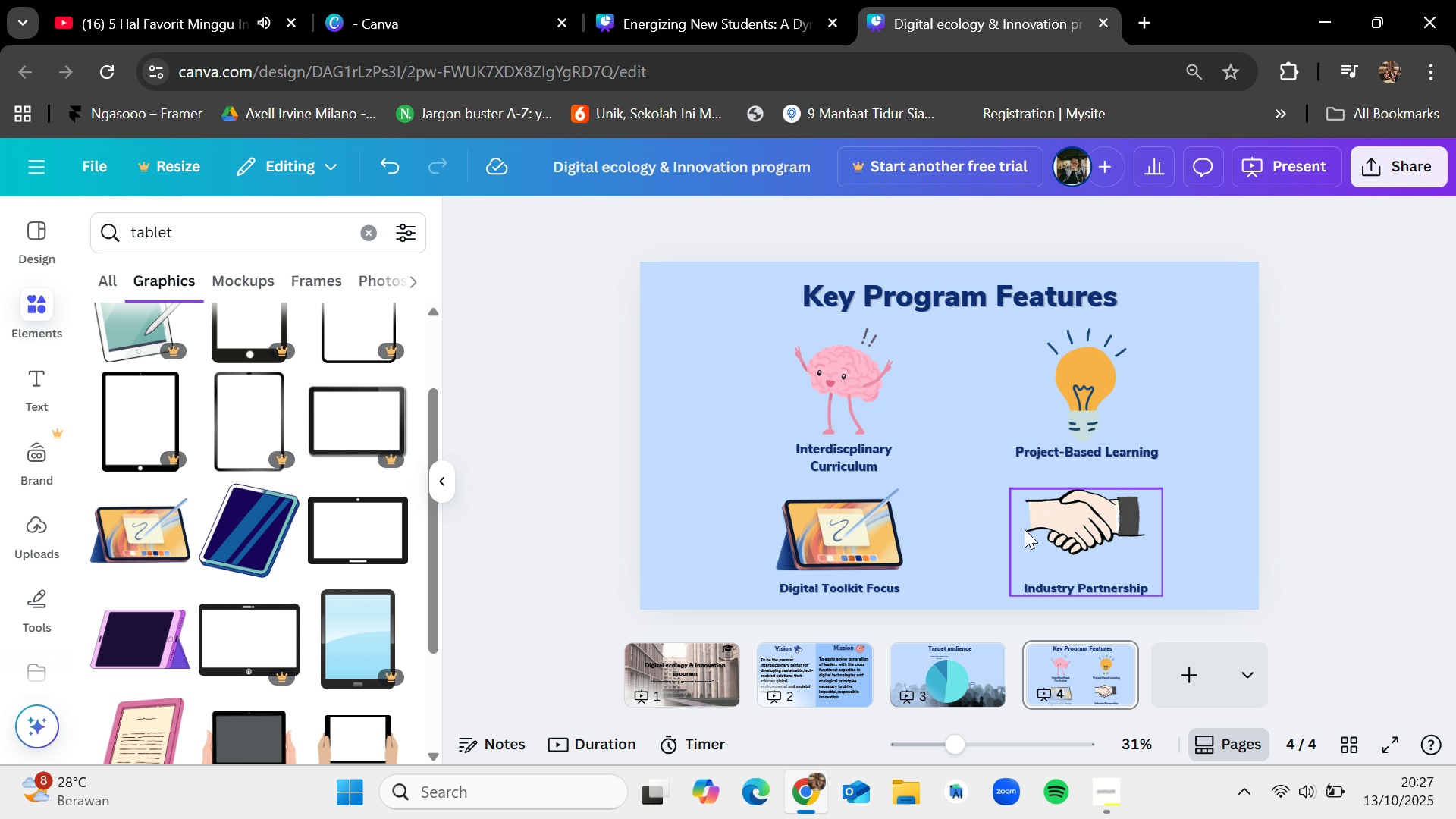 
wait(12.12)
 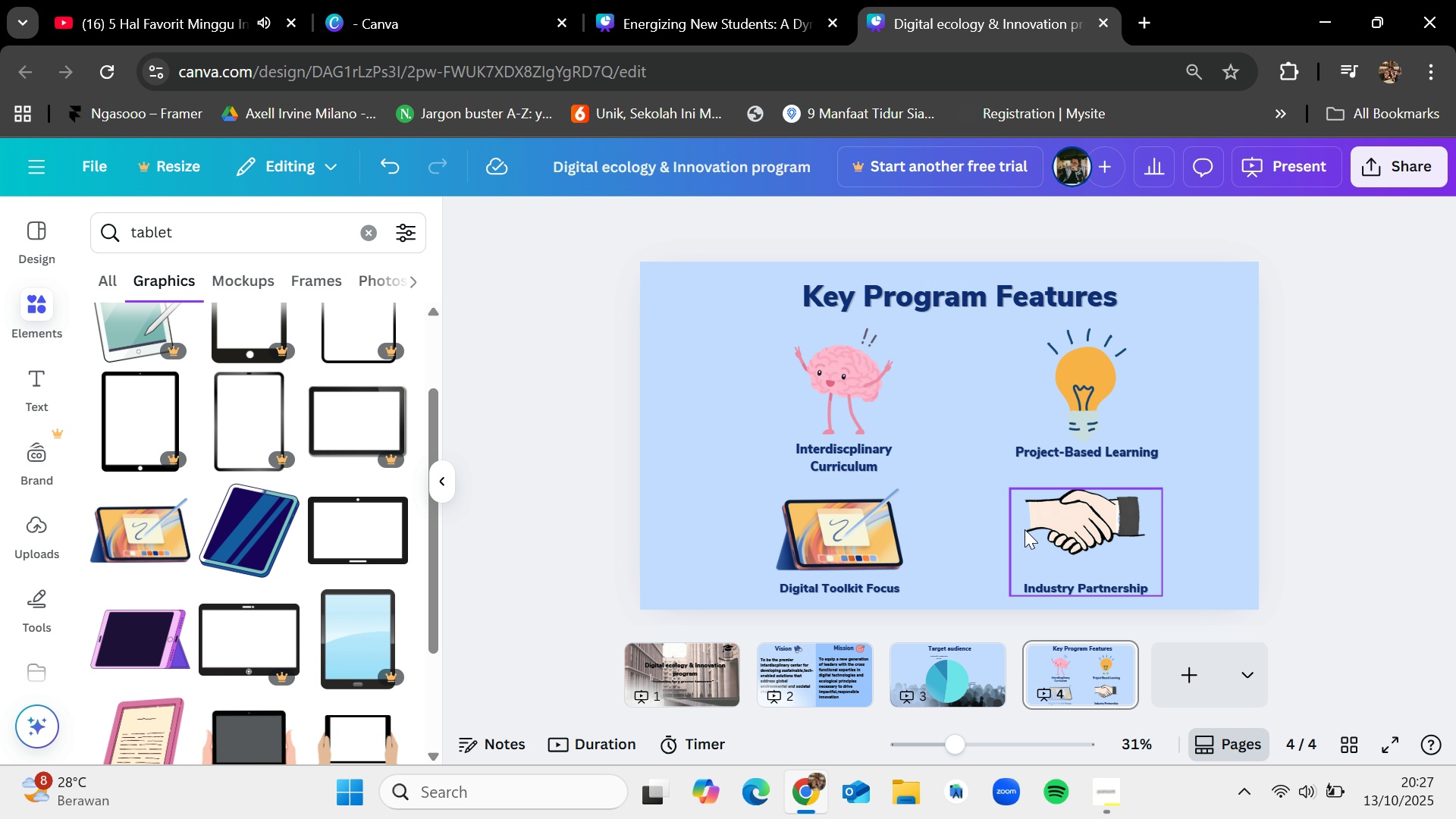 
left_click([386, 273])
 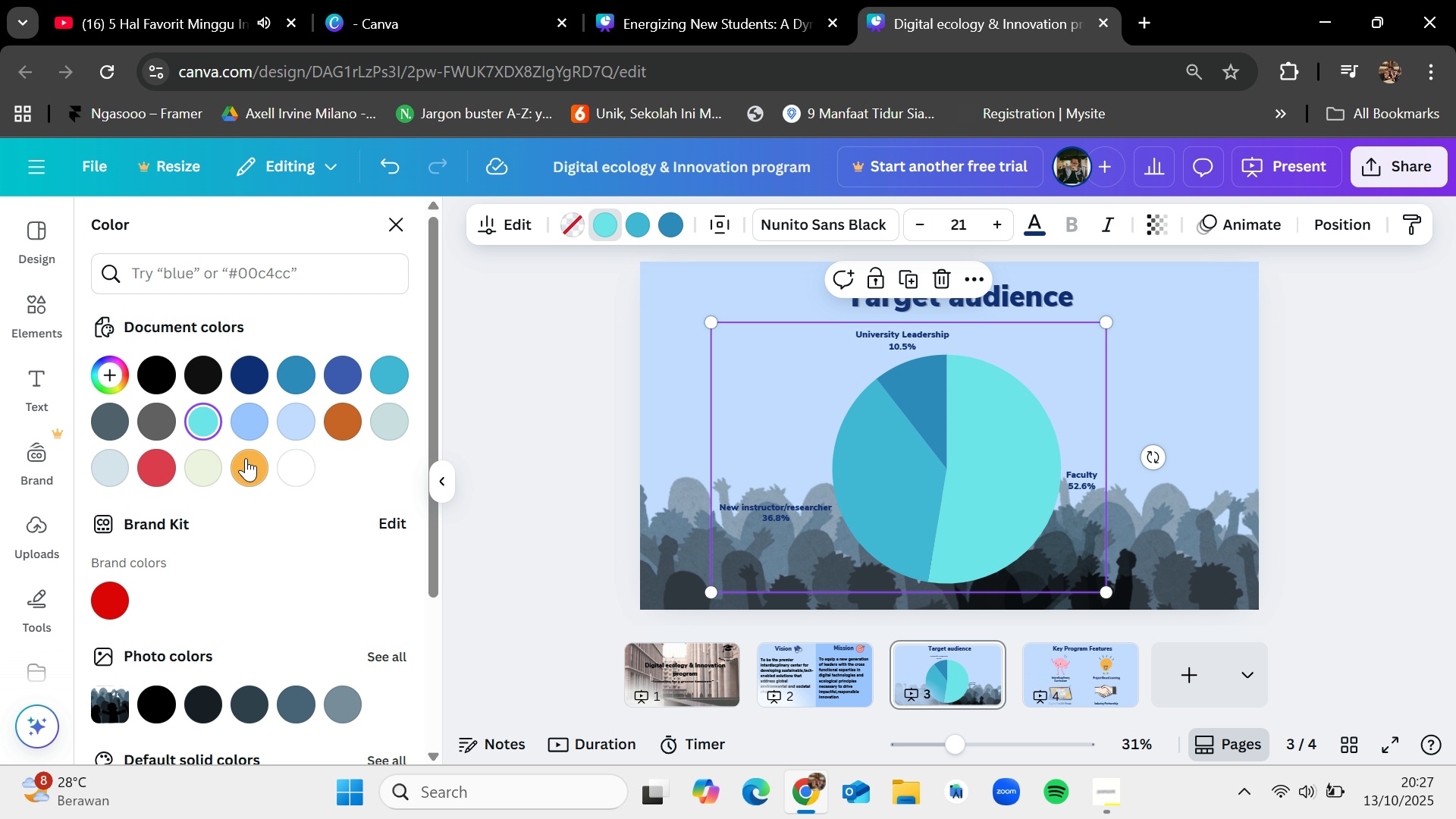 
left_click([246, 458])
 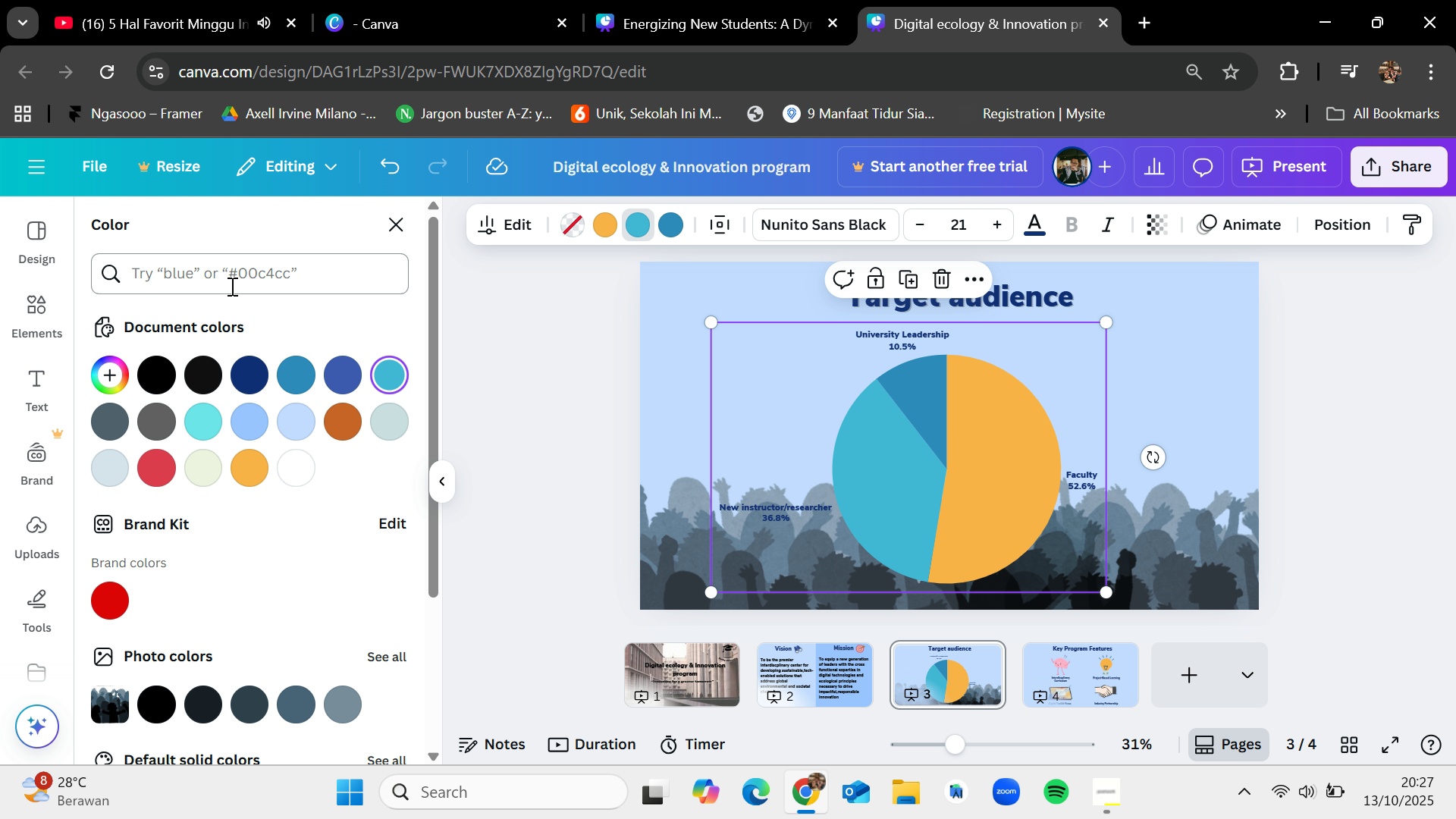 
type(orange')
key(Backspace)
 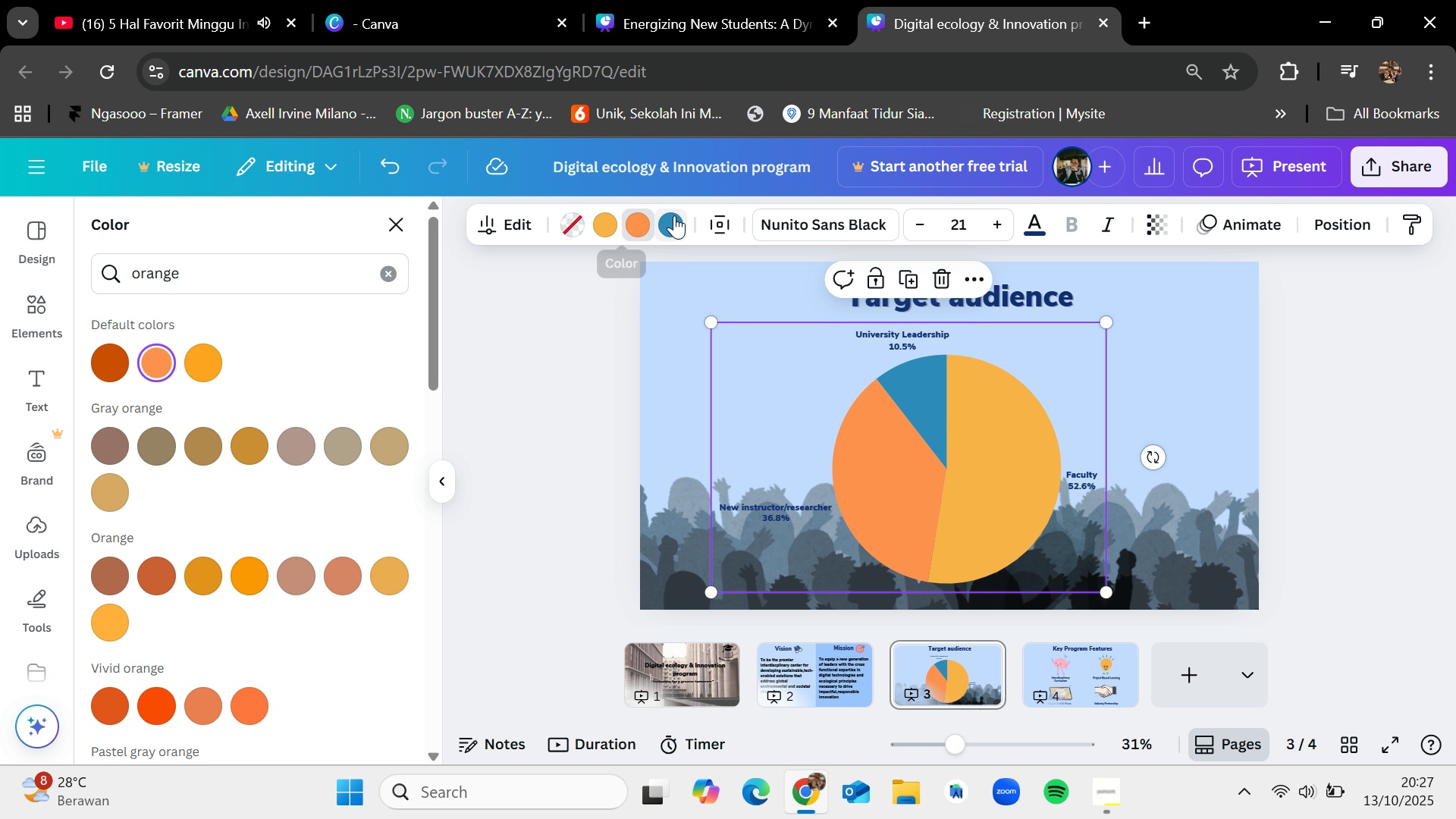 
wait(6.2)
 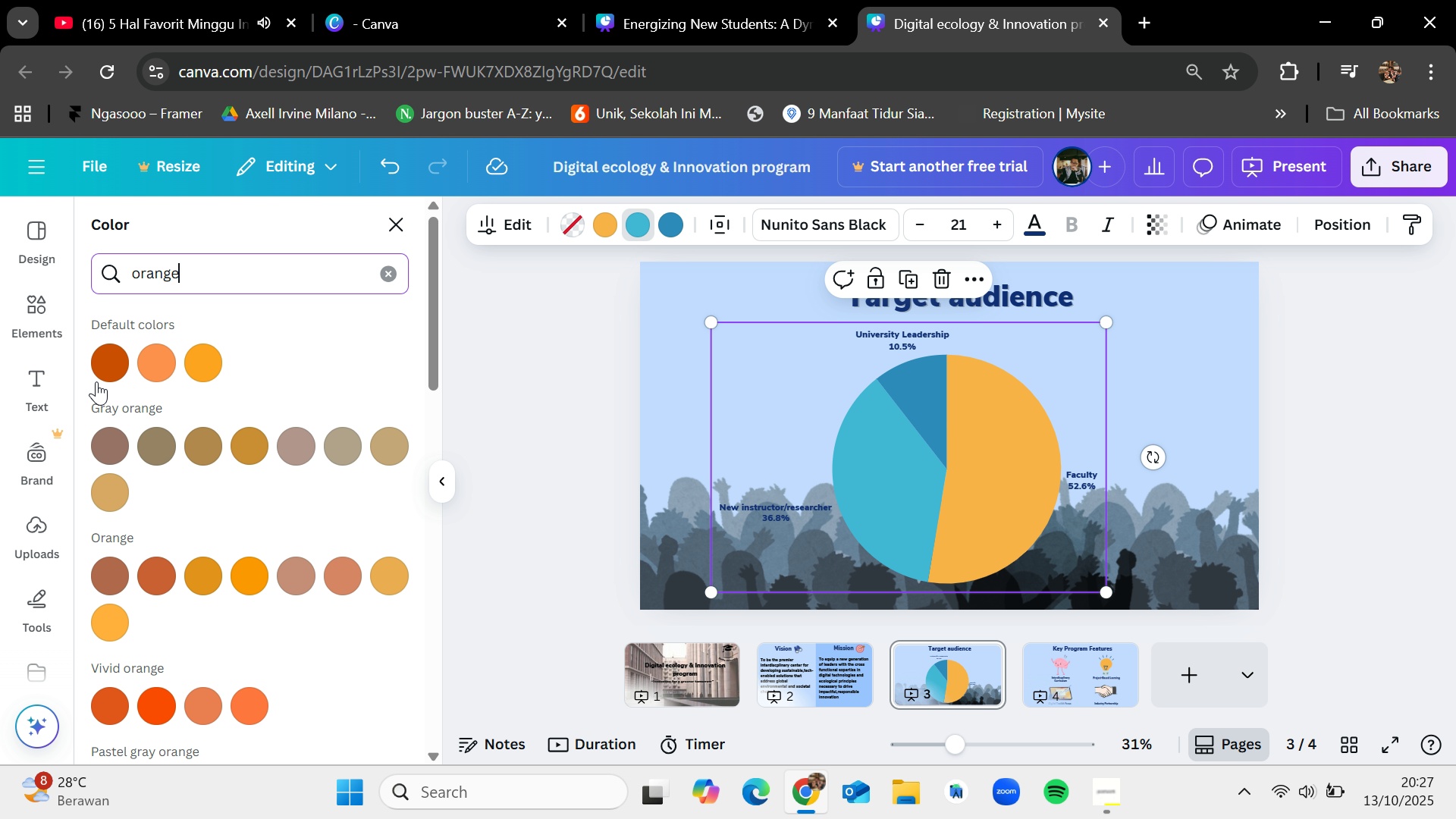 
left_click([123, 356])
 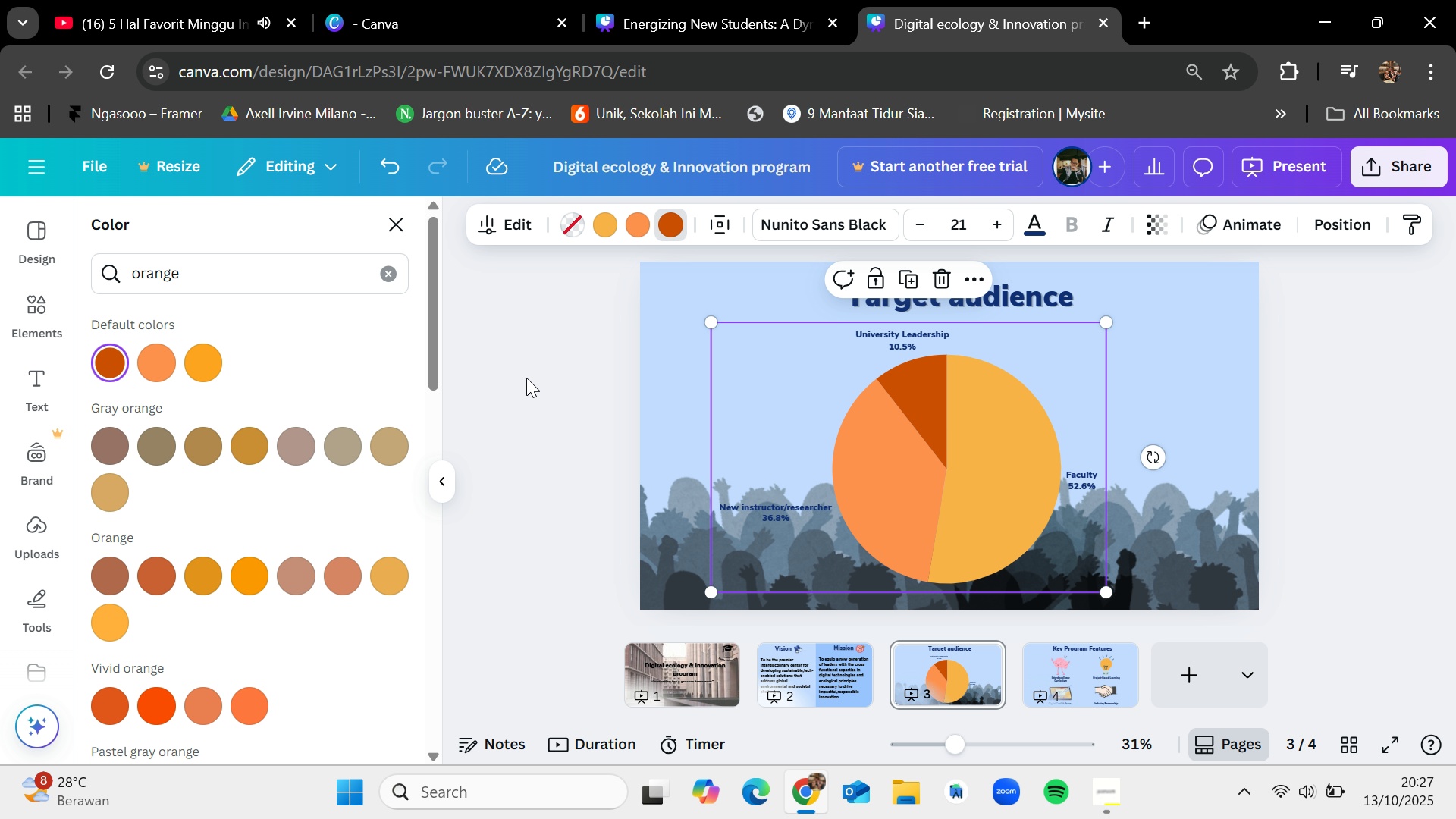 
wait(7.8)
 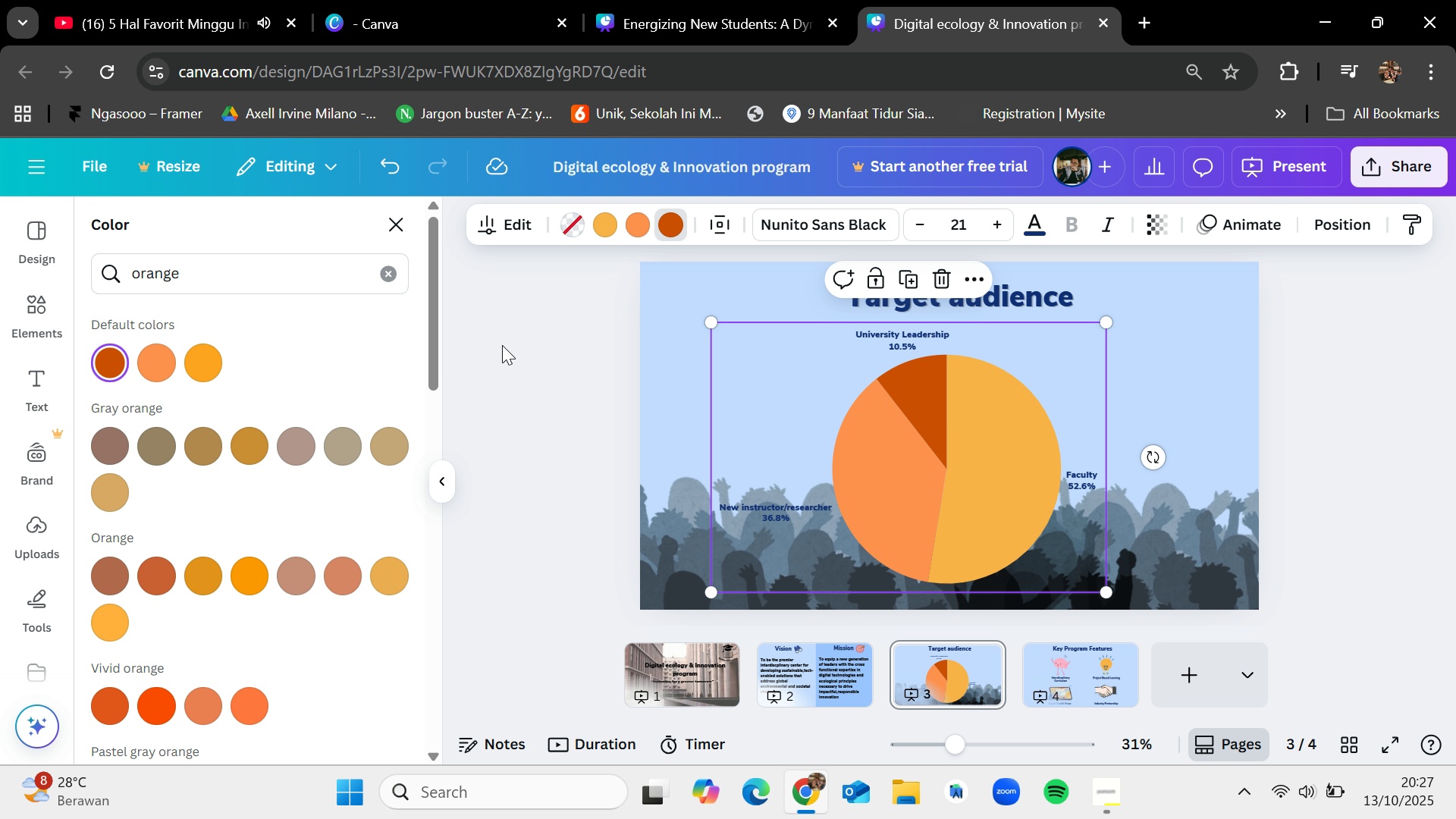 
scroll: coordinate [795, 551], scroll_direction: down, amount: 2.0
 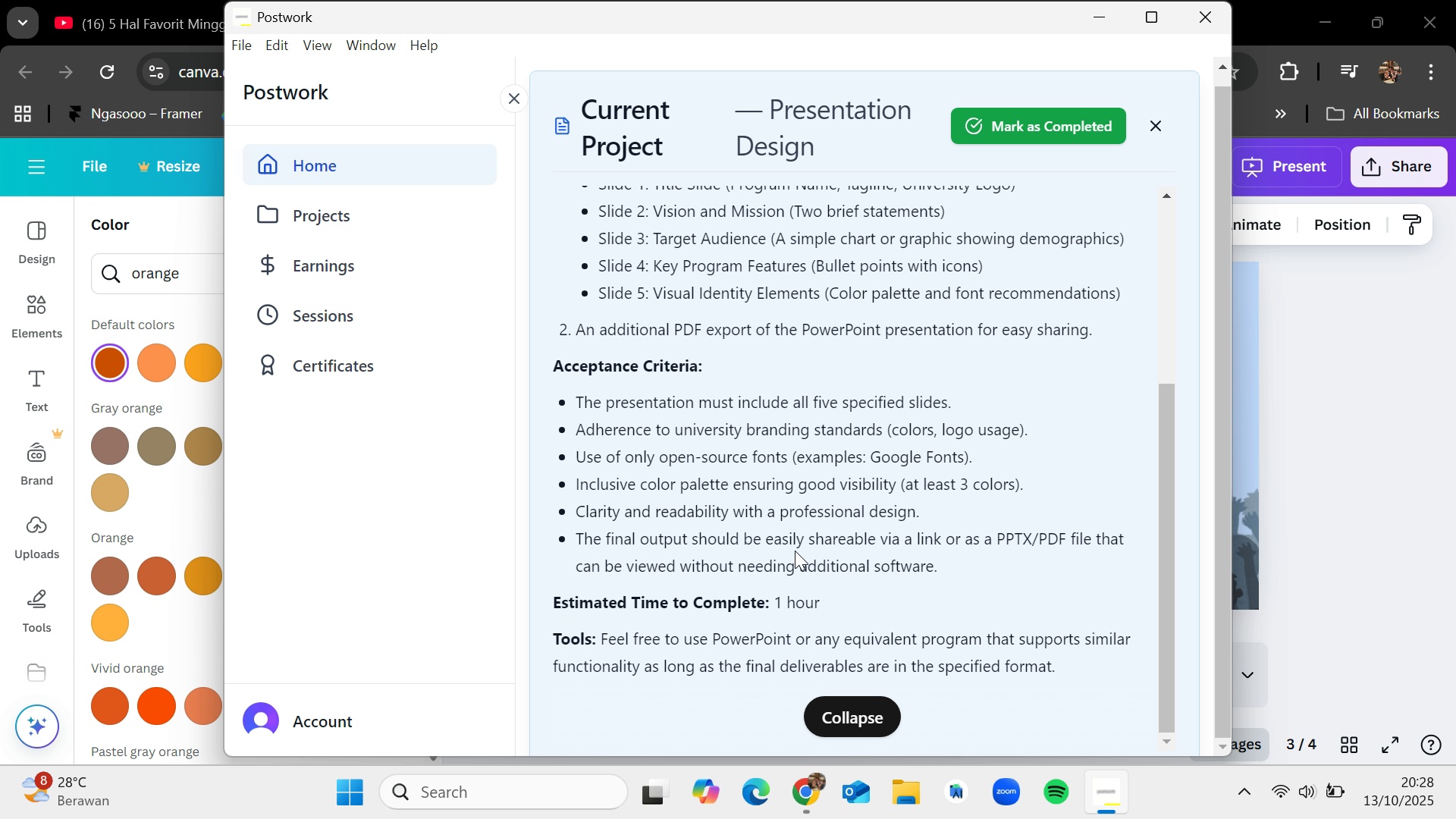 
wait(5.79)
 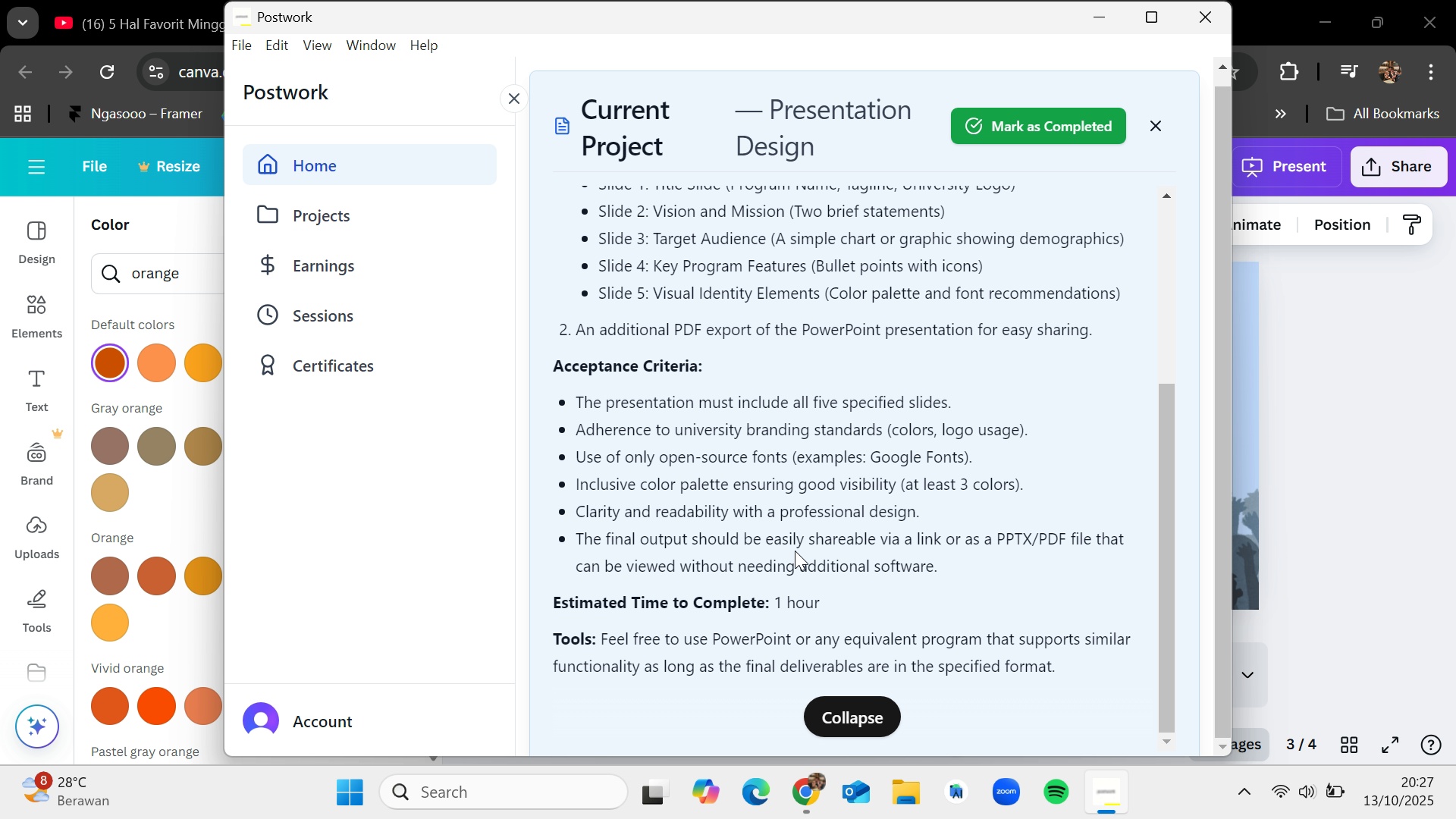 
double_click([1375, 345])
 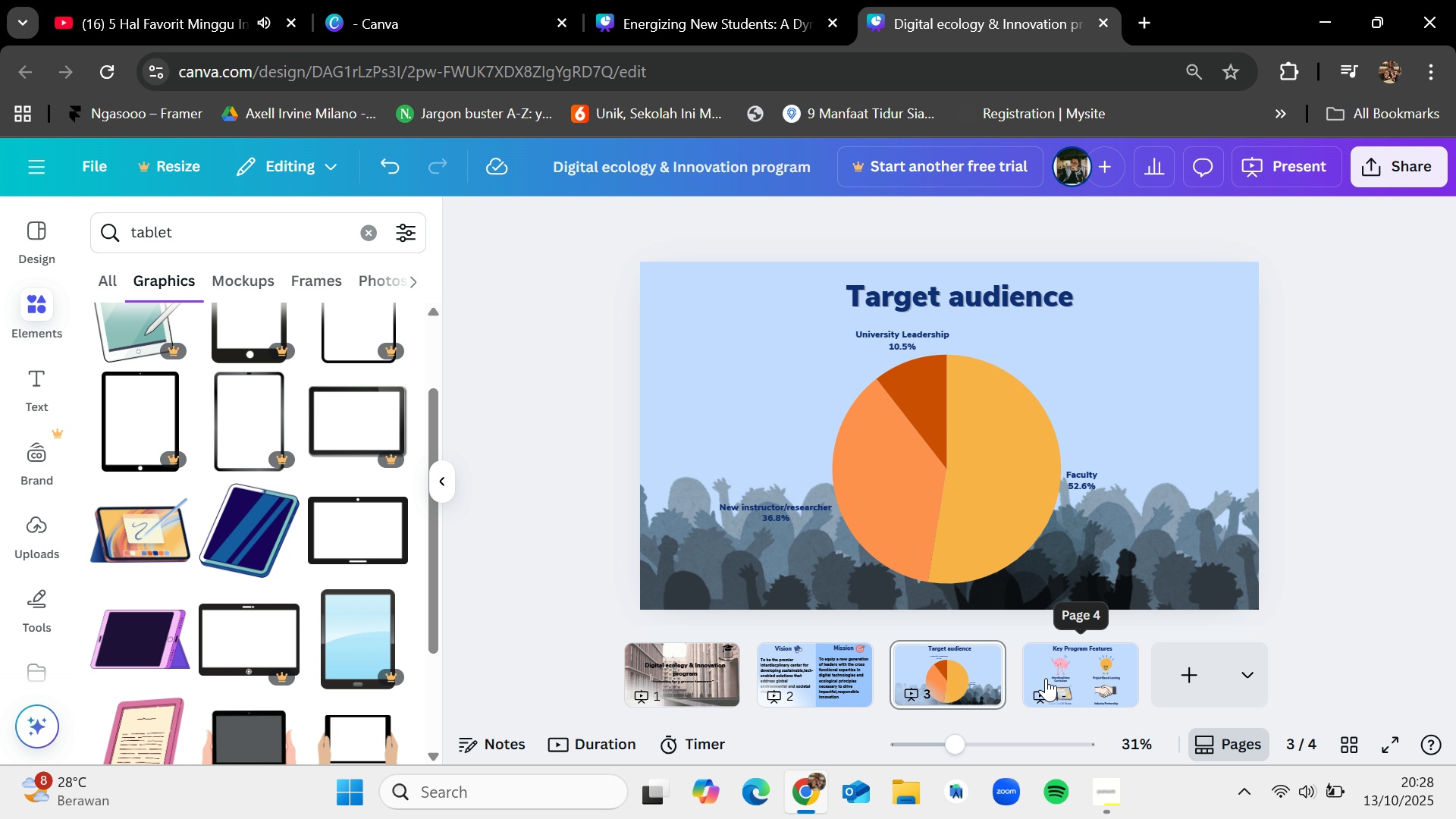 
left_click([1046, 678])
 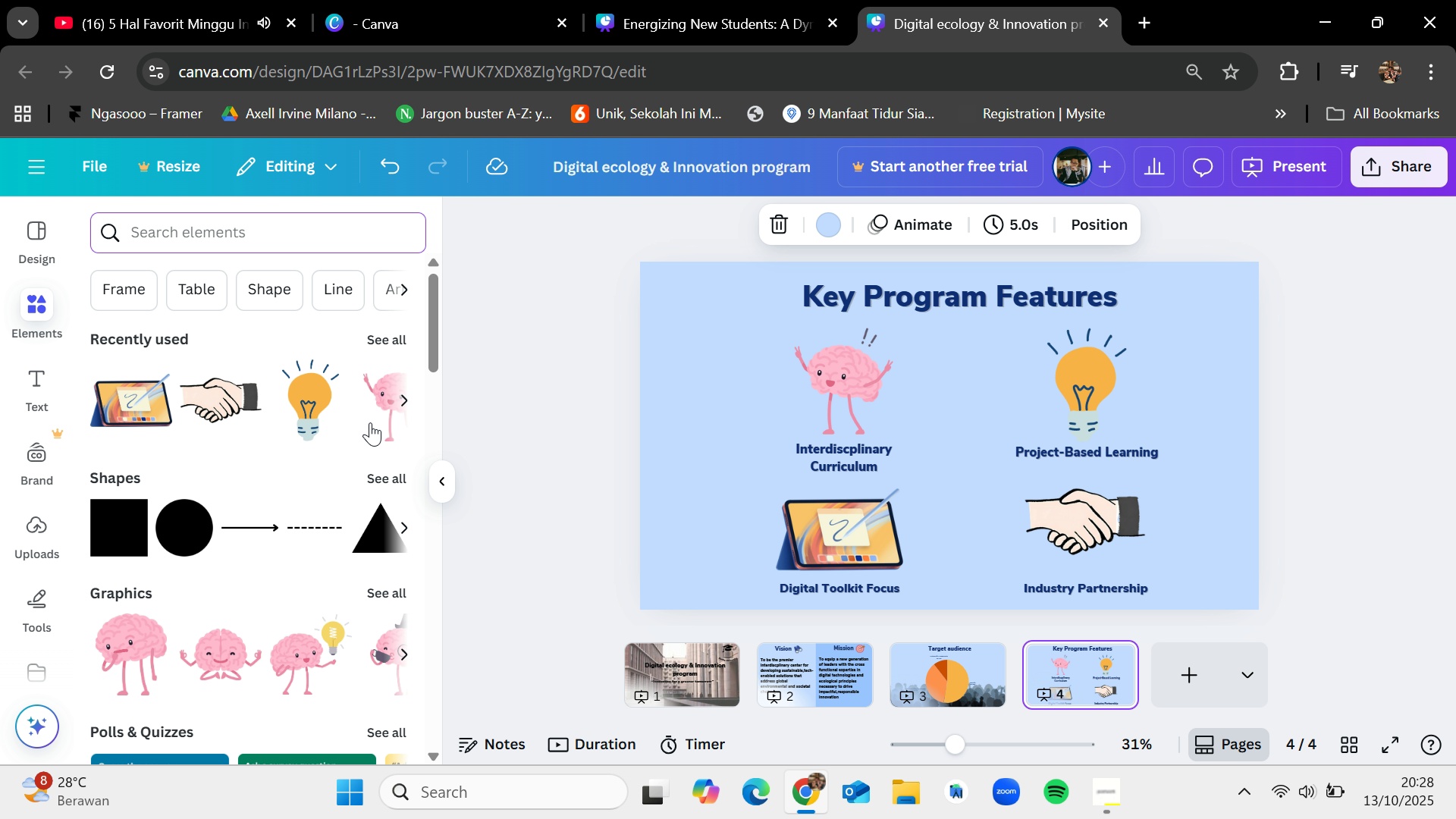 
left_click([387, 475])
 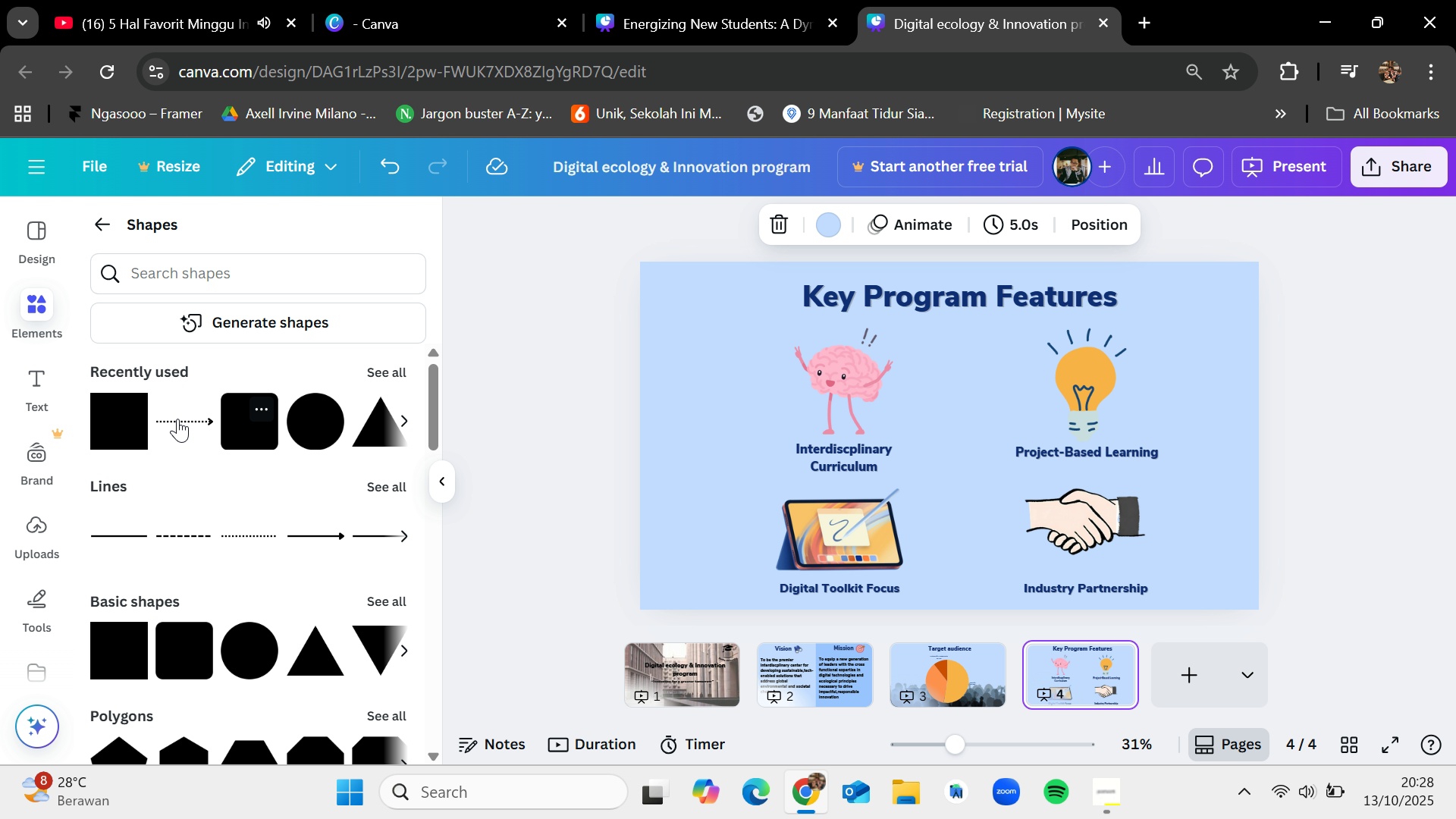 
left_click_drag(start_coordinate=[242, 423], to_coordinate=[655, 288])
 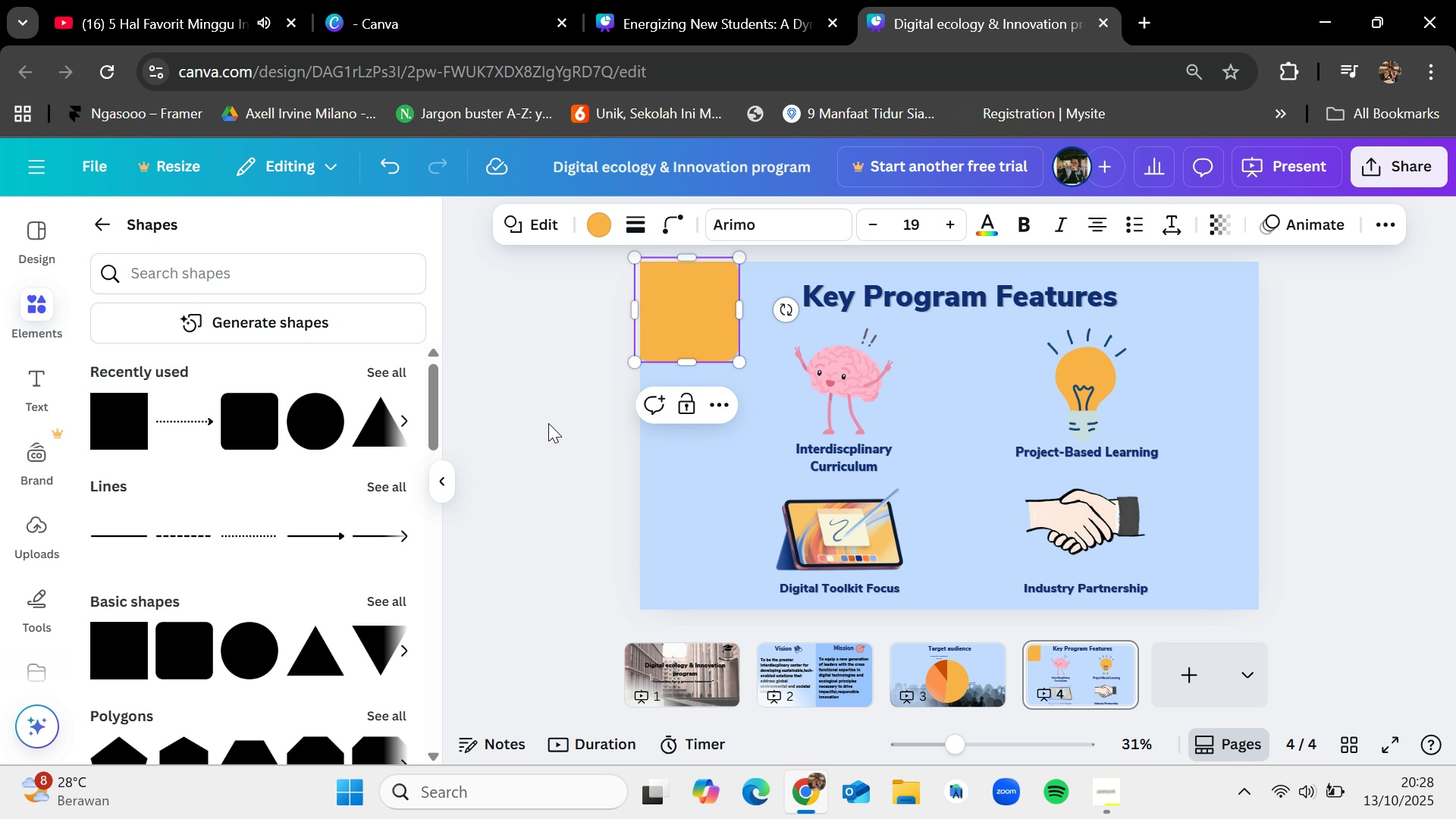 
left_click([548, 423])
 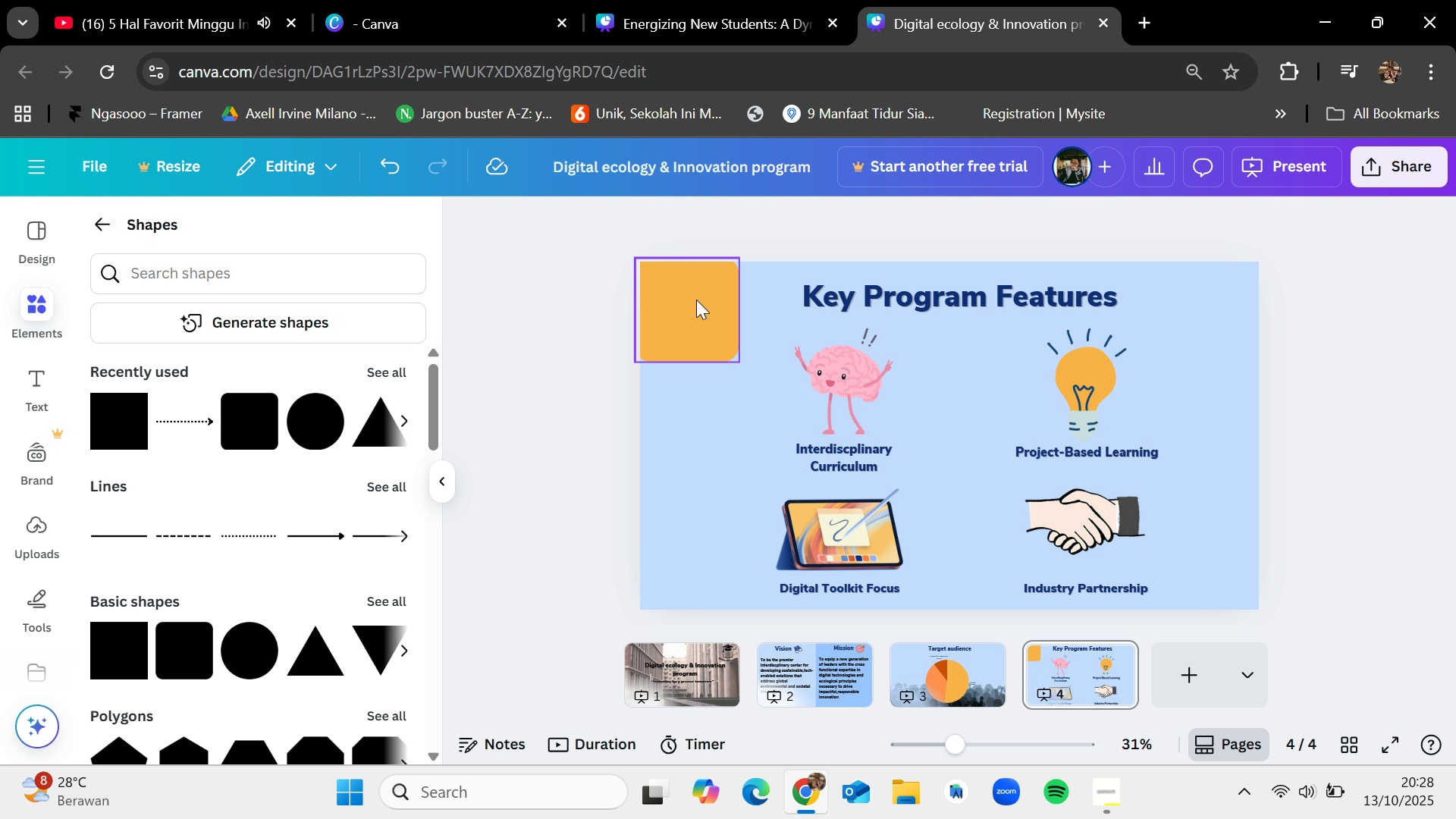 
left_click([696, 300])
 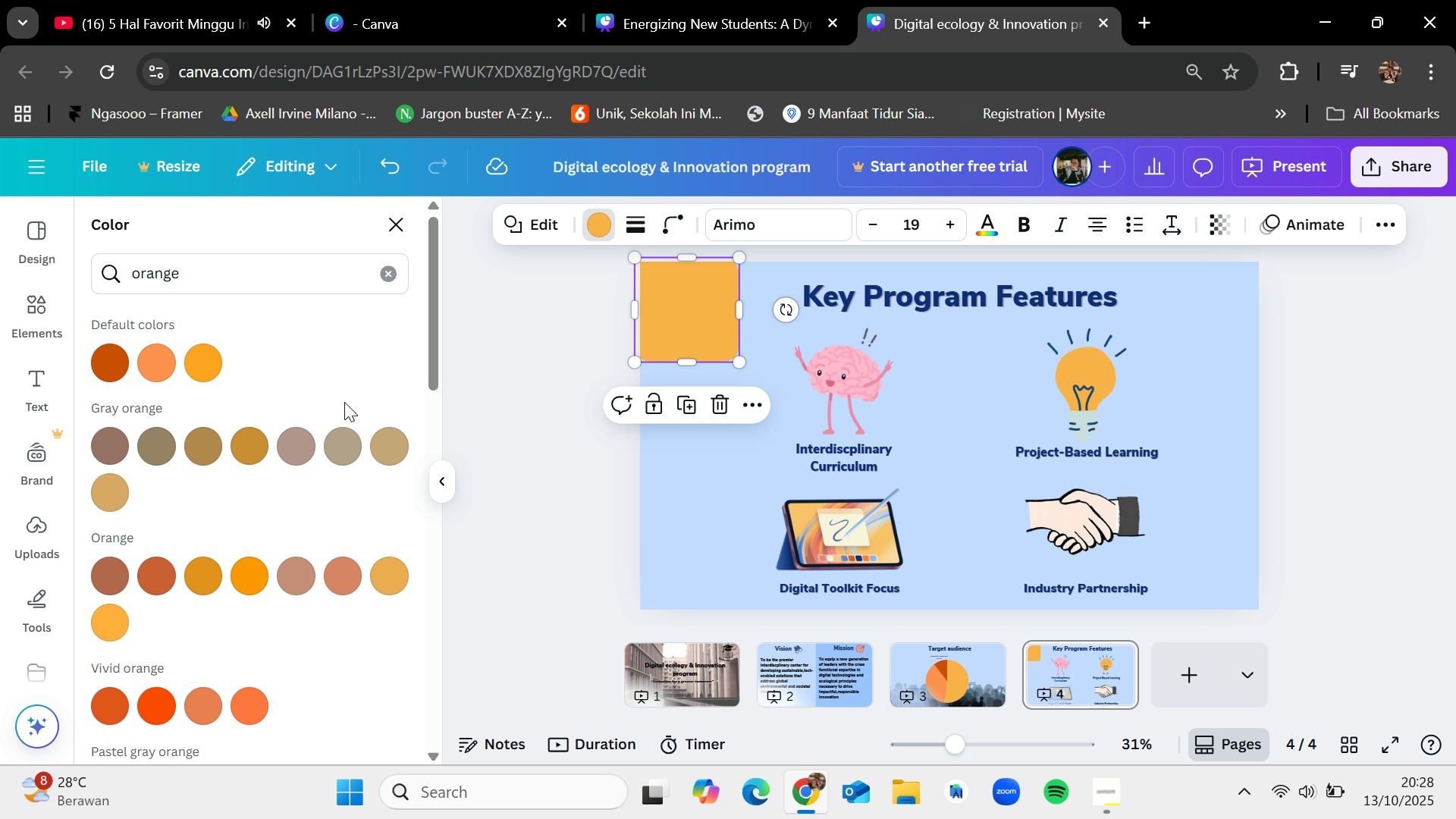 
left_click([392, 268])
 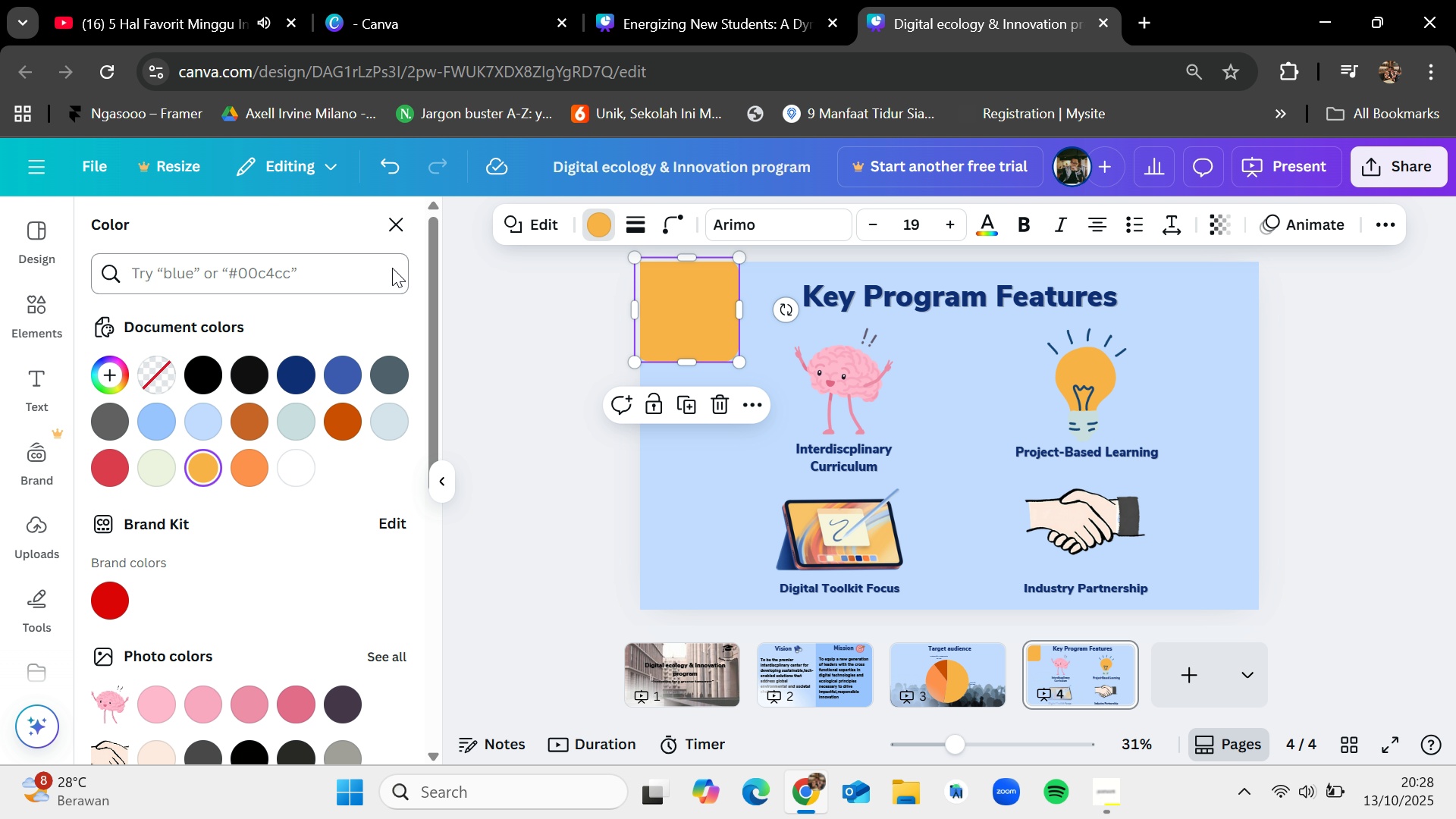 
type(blue)
 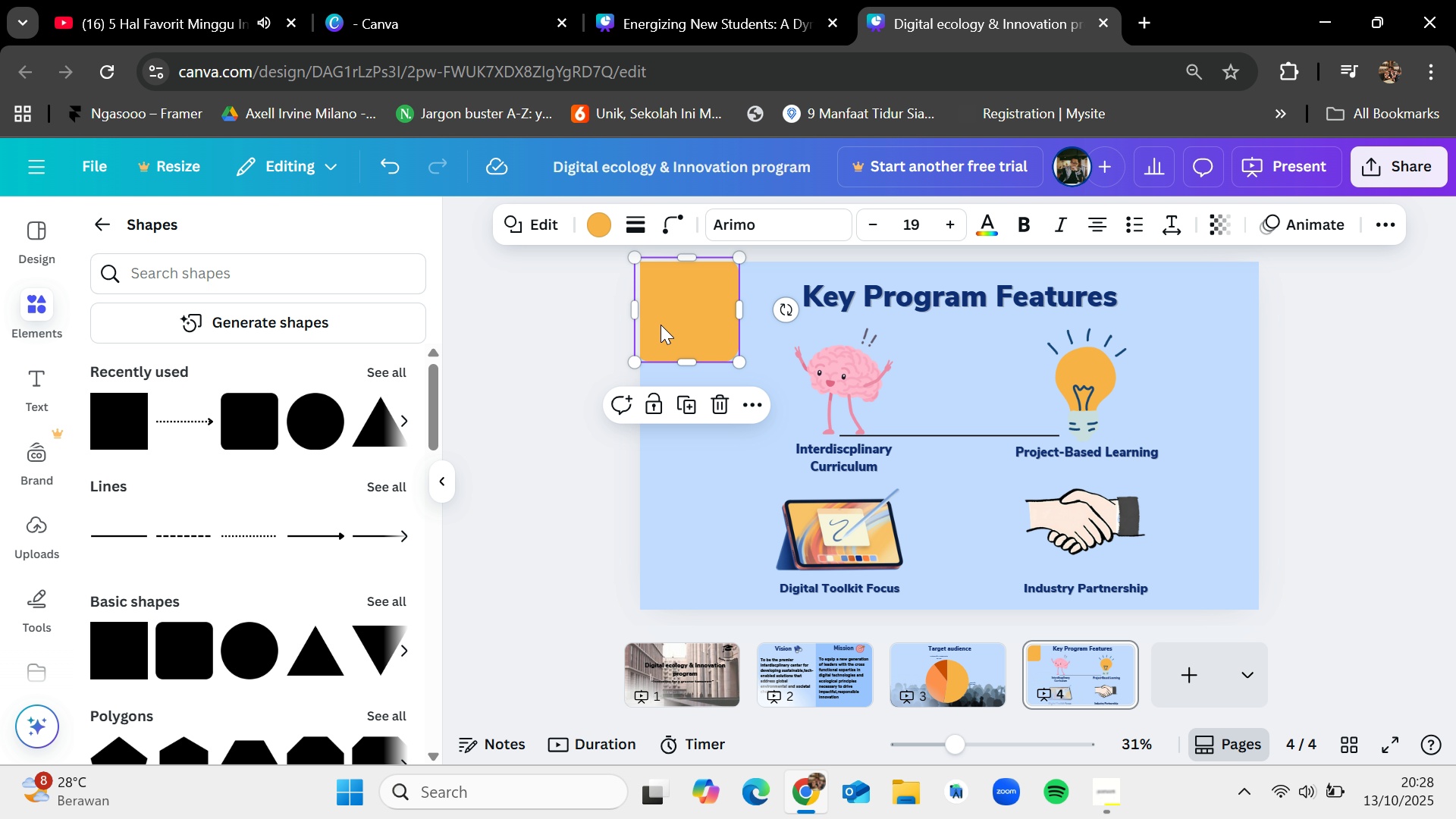 
left_click([604, 211])
 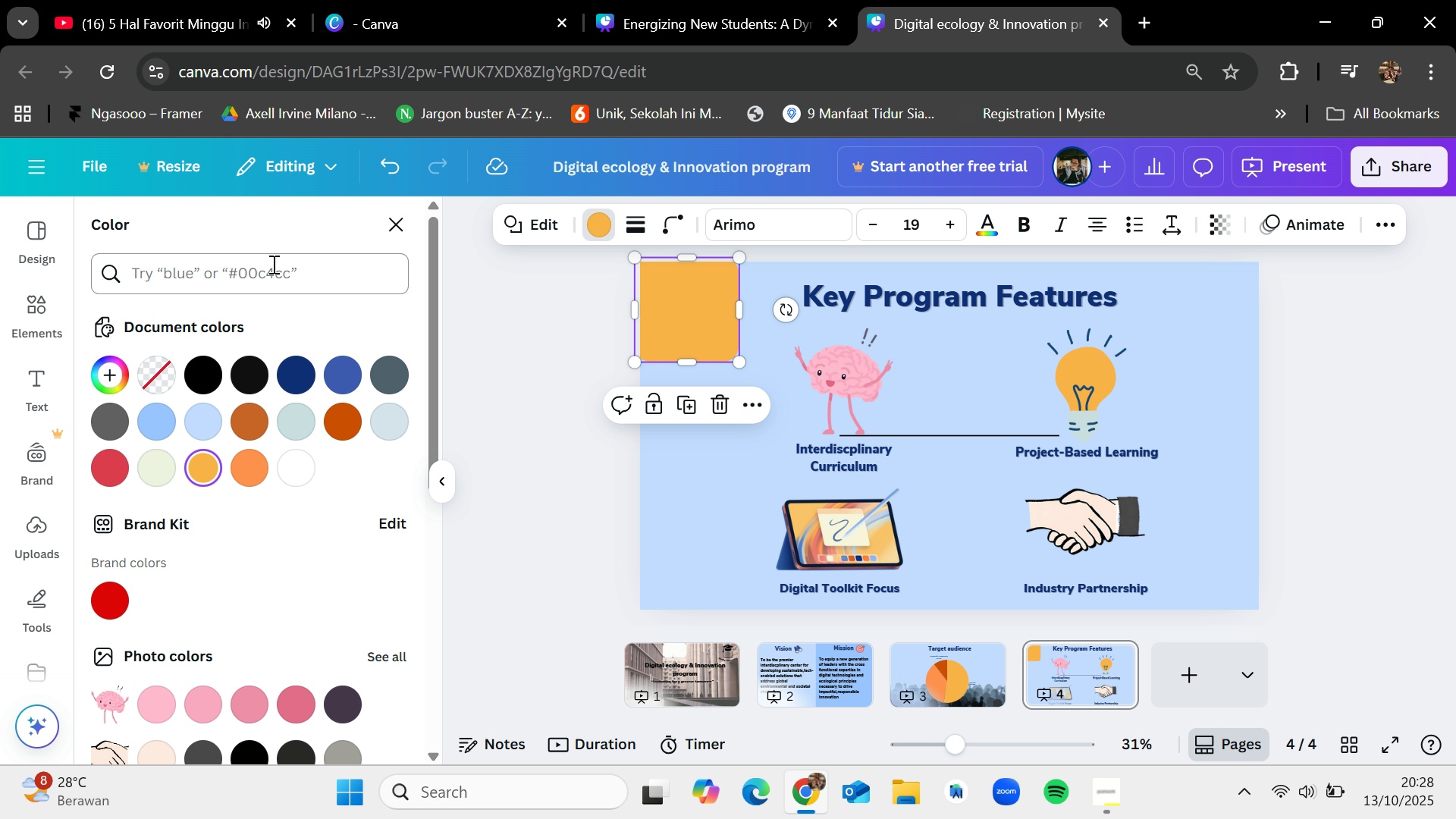 
left_click([272, 266])
 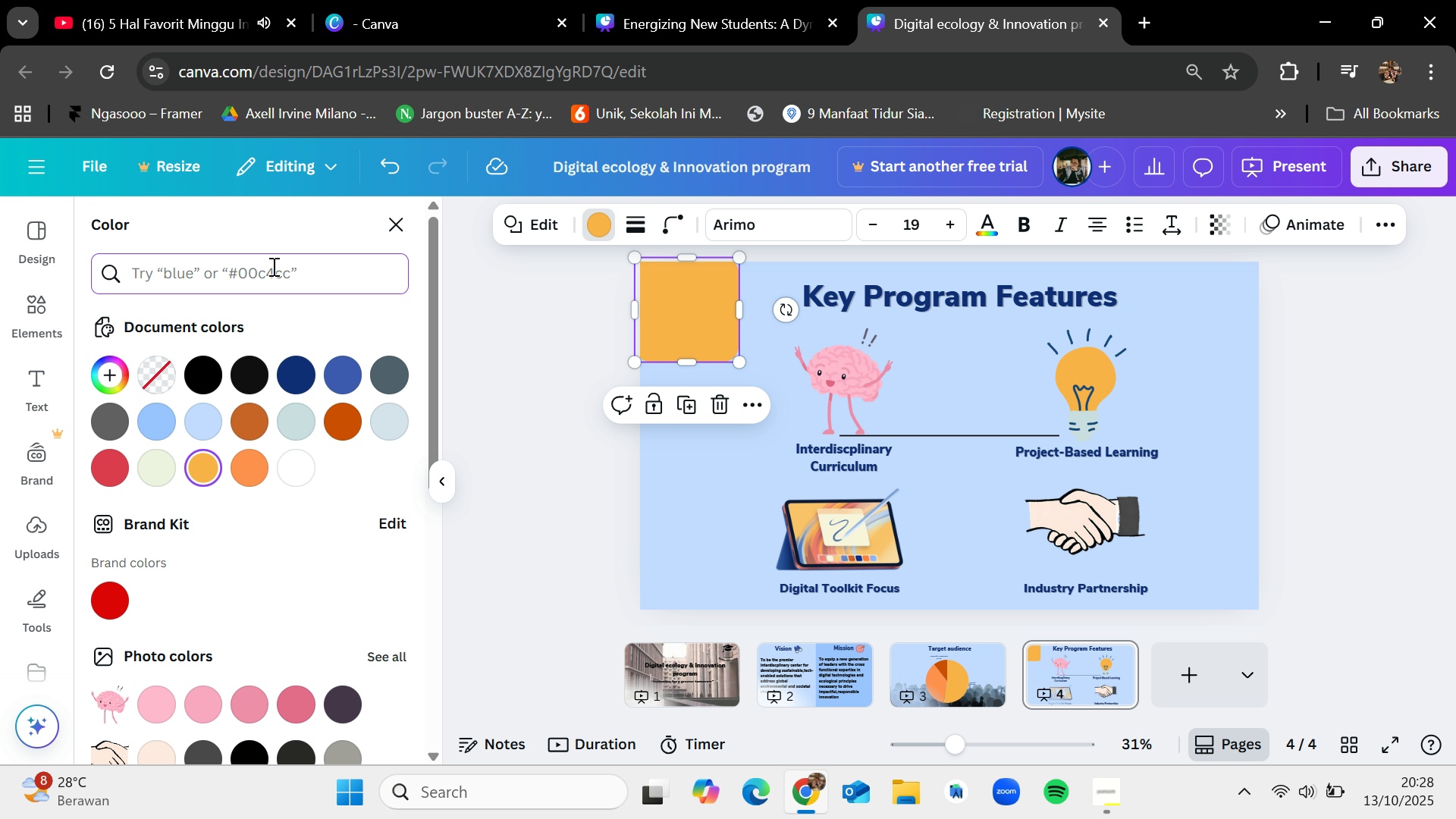 
type(blue)
 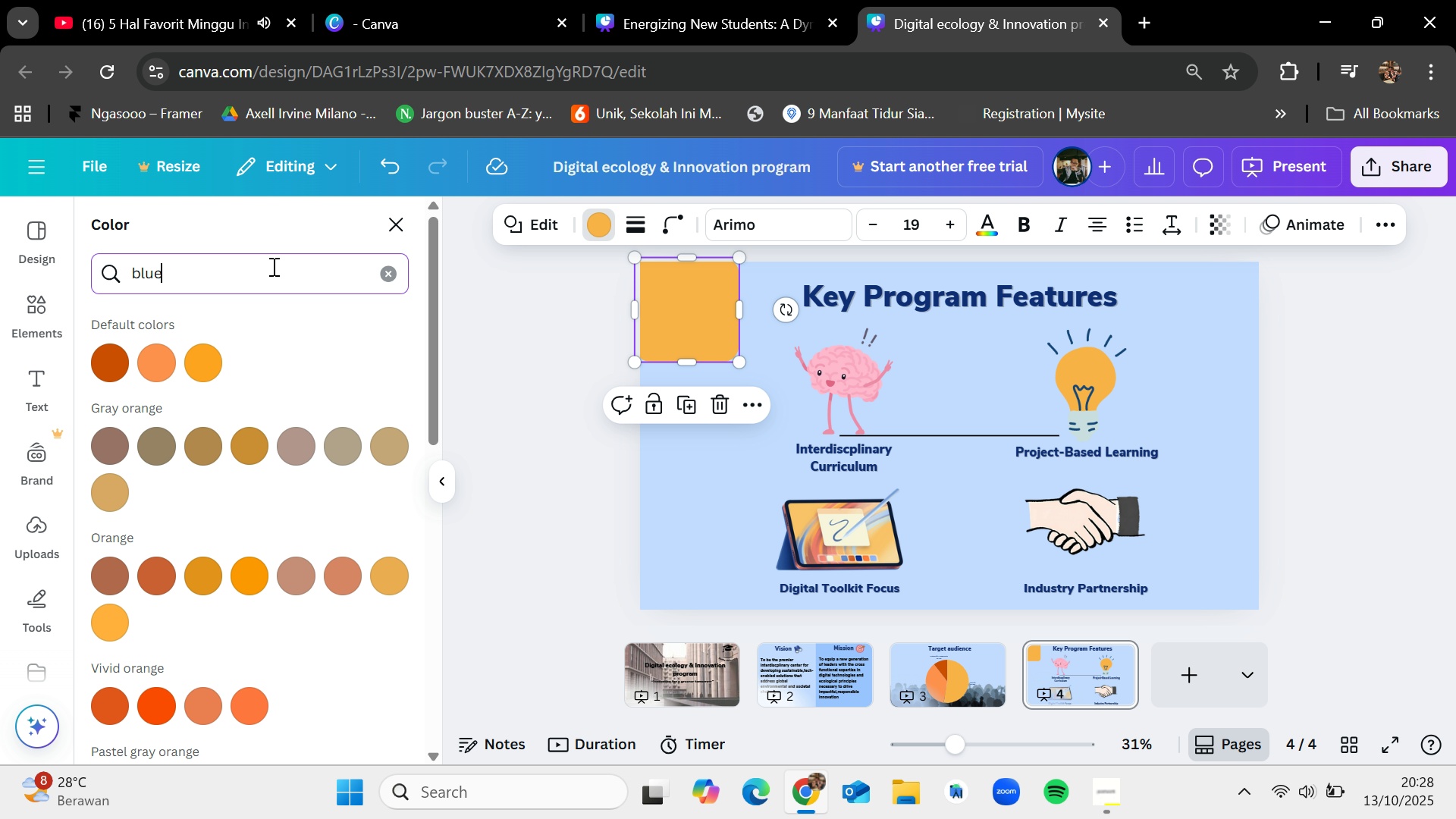 
key(Enter)
 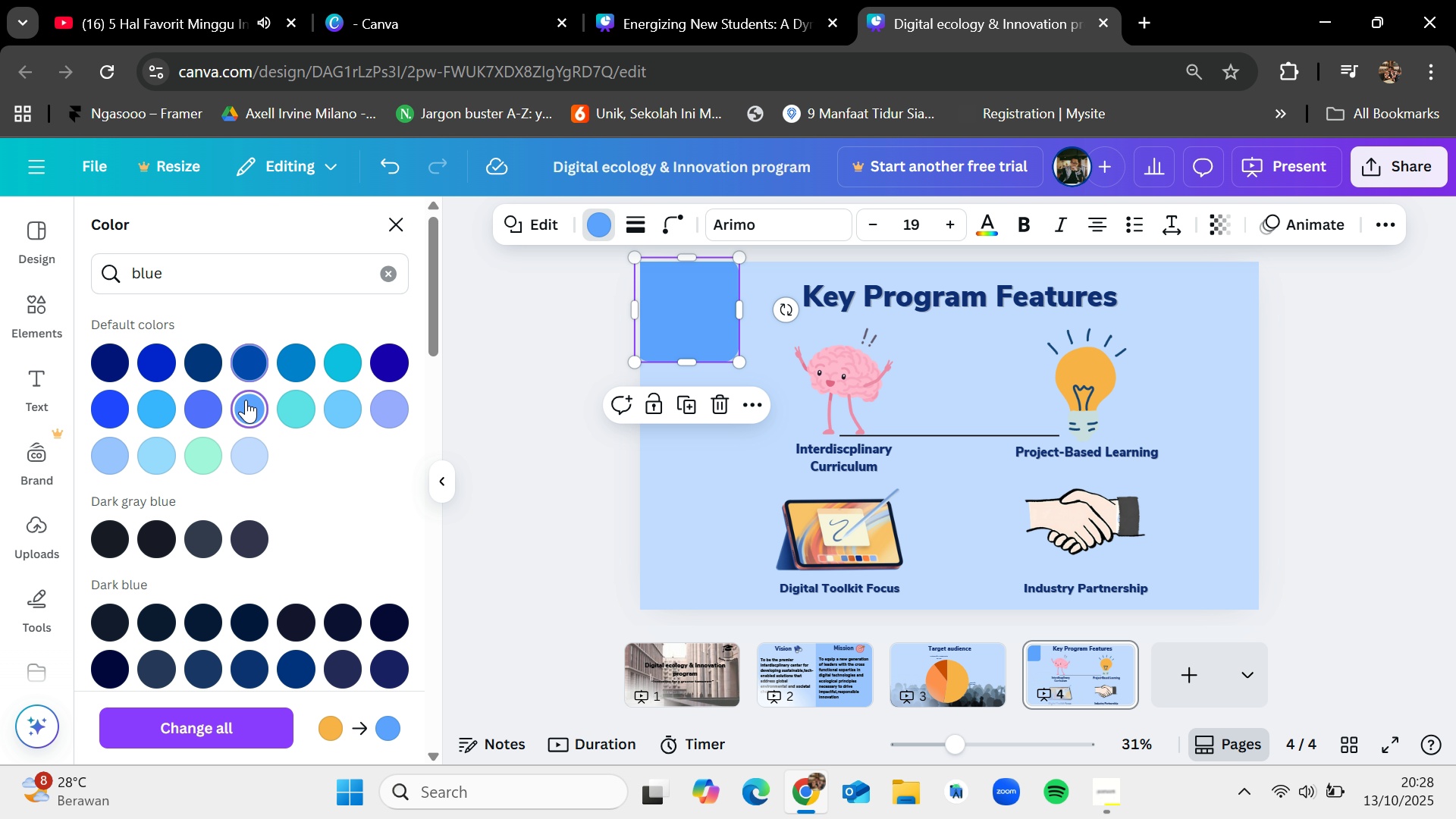 
left_click([199, 364])
 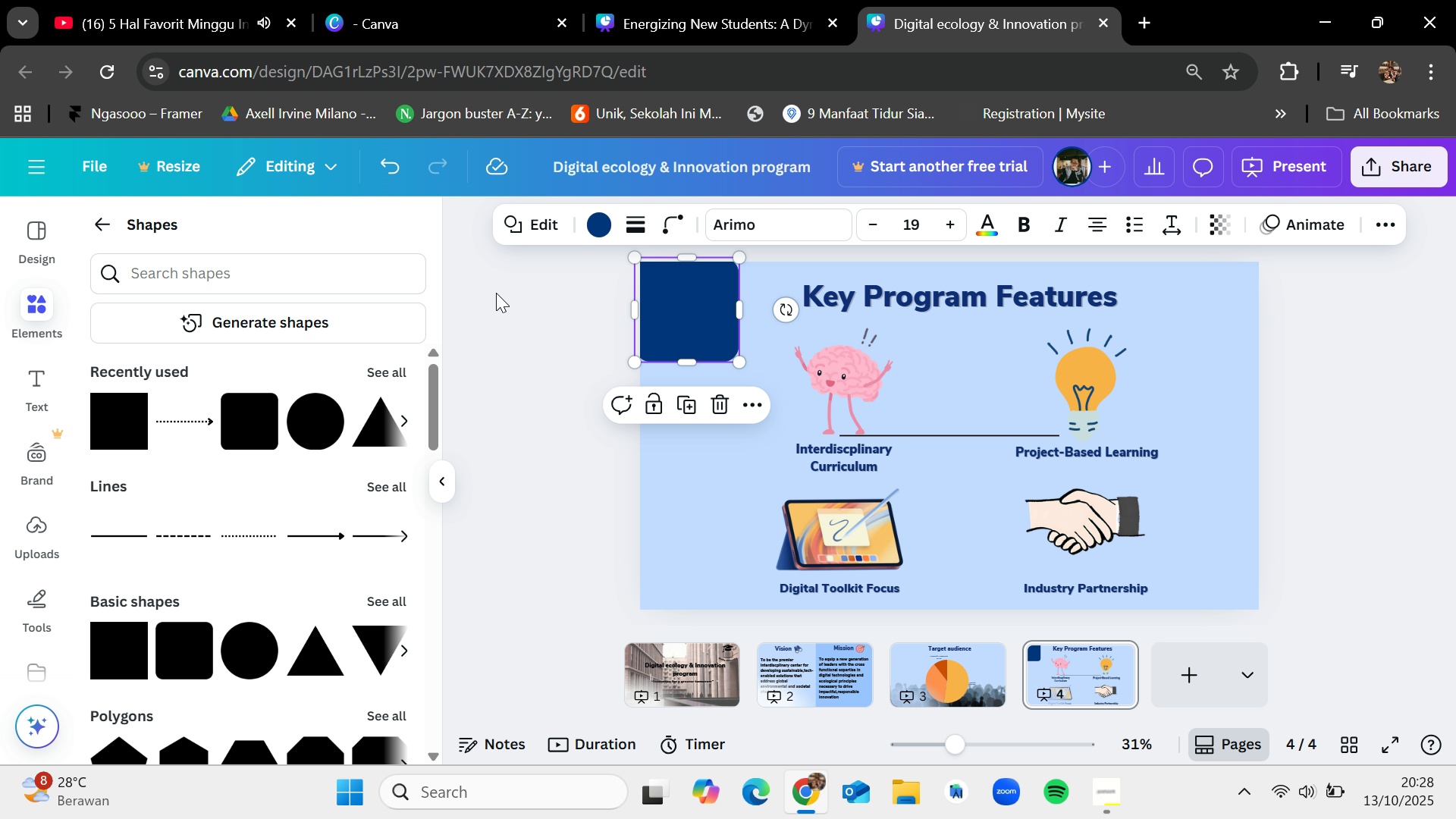 
double_click([496, 293])
 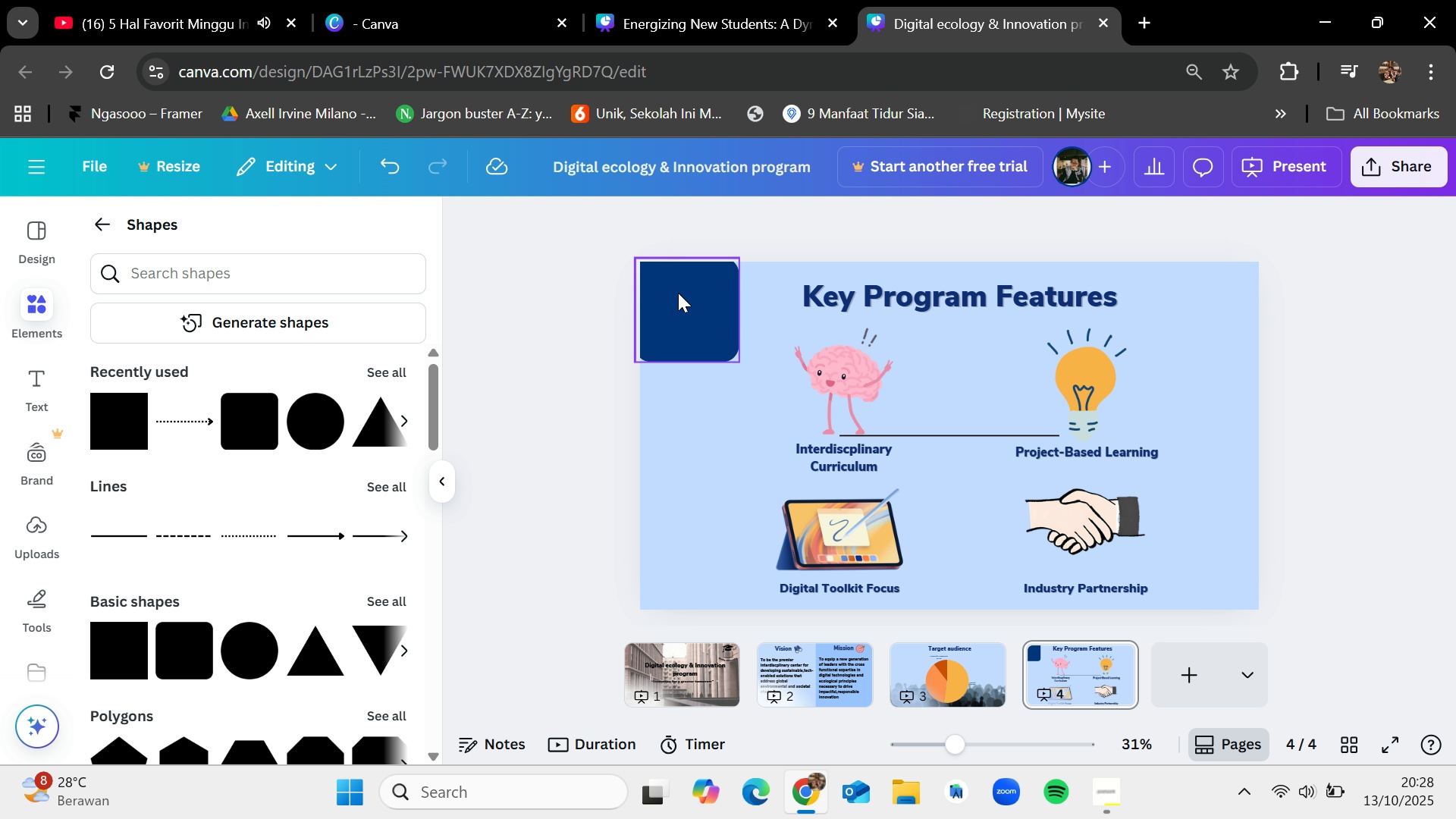 
left_click([680, 295])
 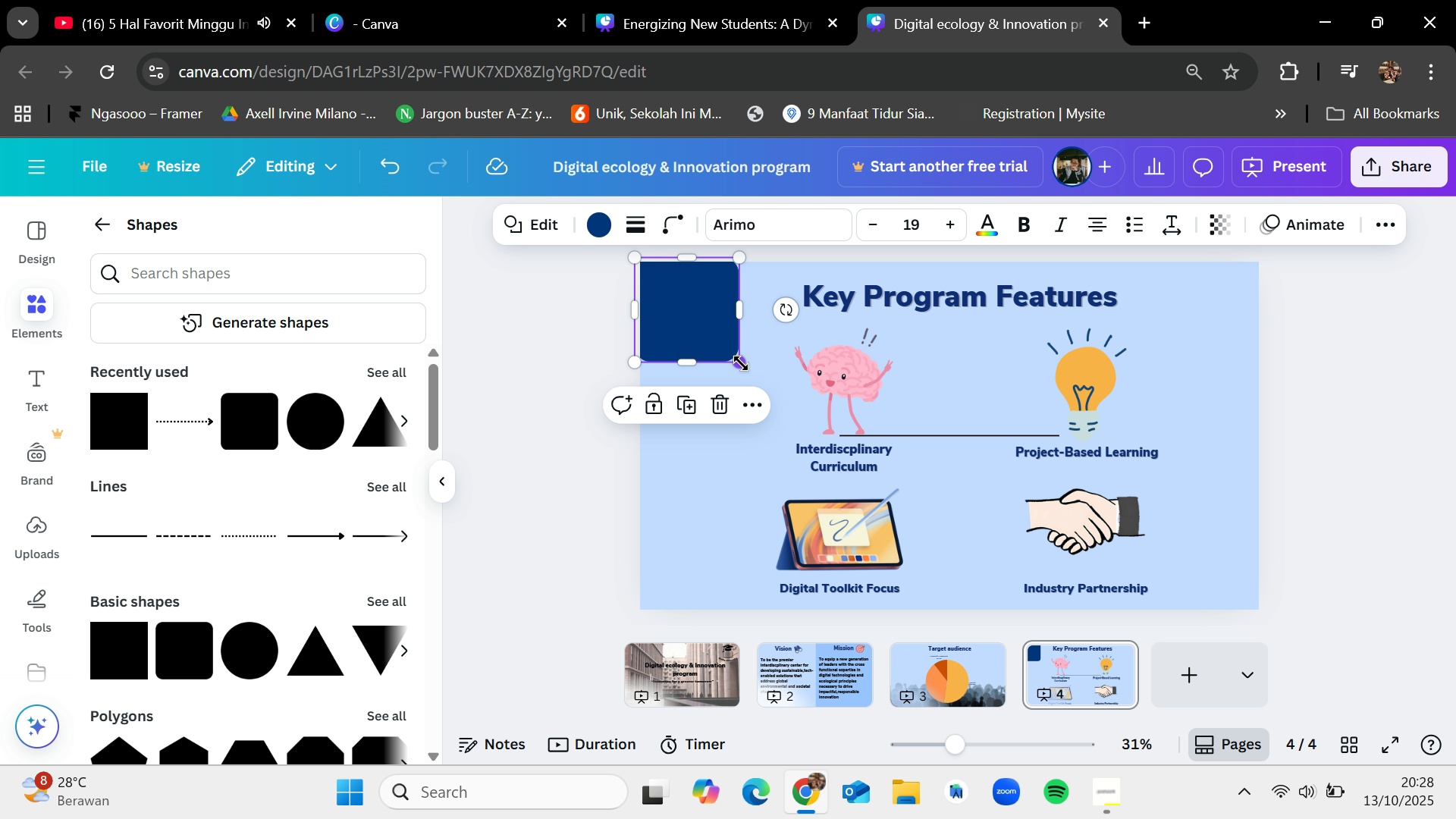 
left_click_drag(start_coordinate=[741, 365], to_coordinate=[819, 444])
 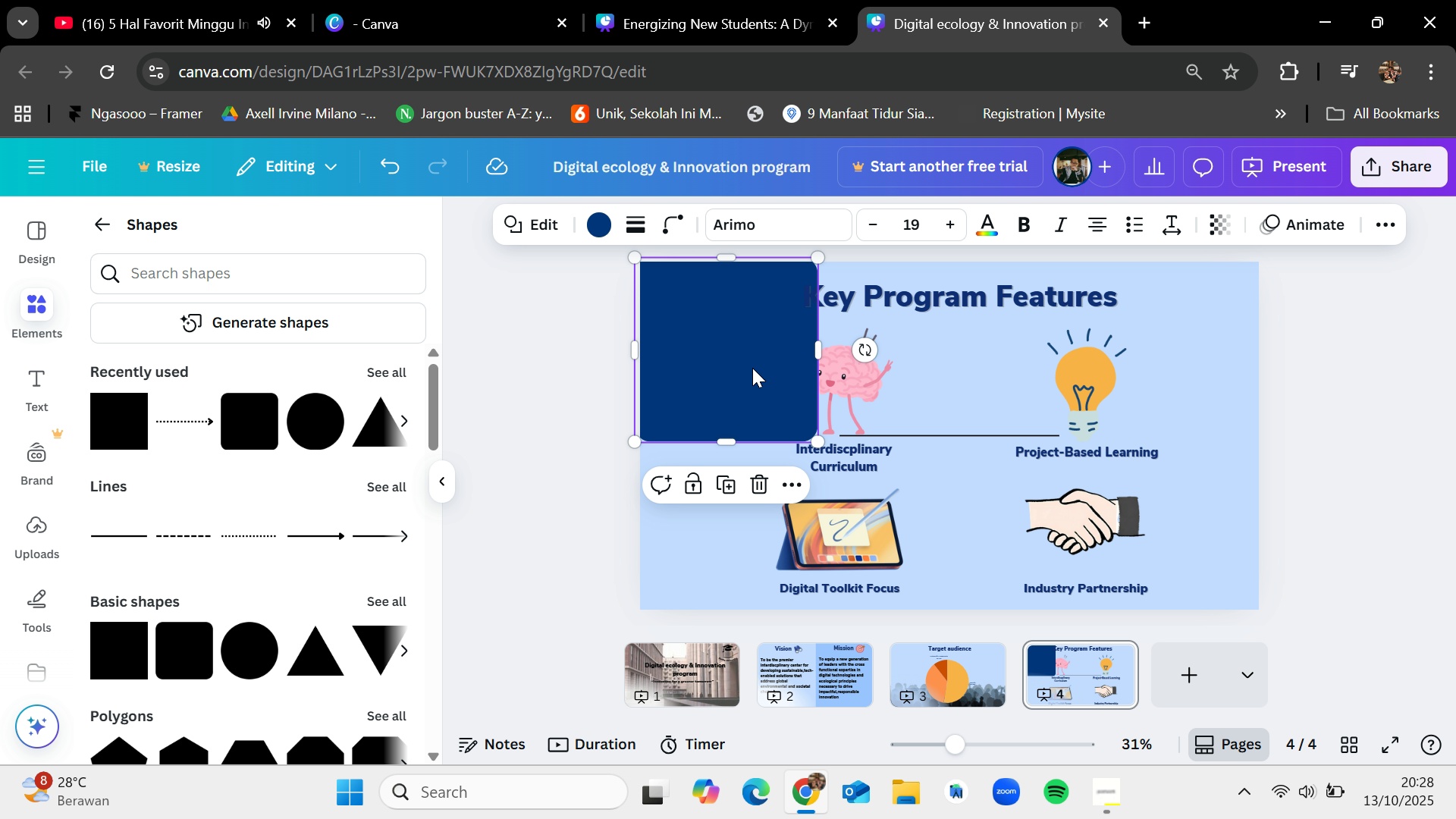 
left_click_drag(start_coordinate=[752, 368], to_coordinate=[717, 296])
 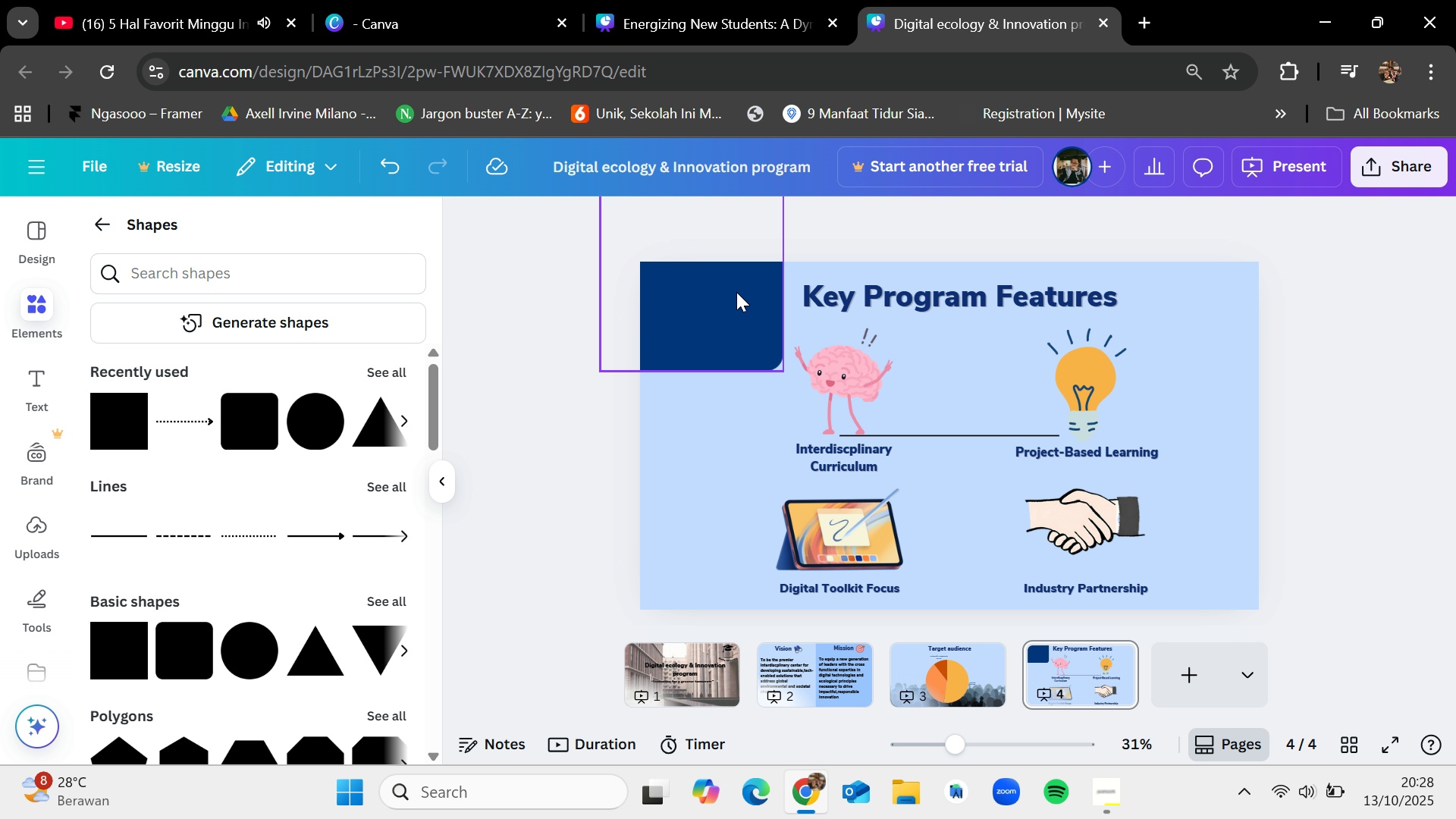 
left_click([737, 300])
 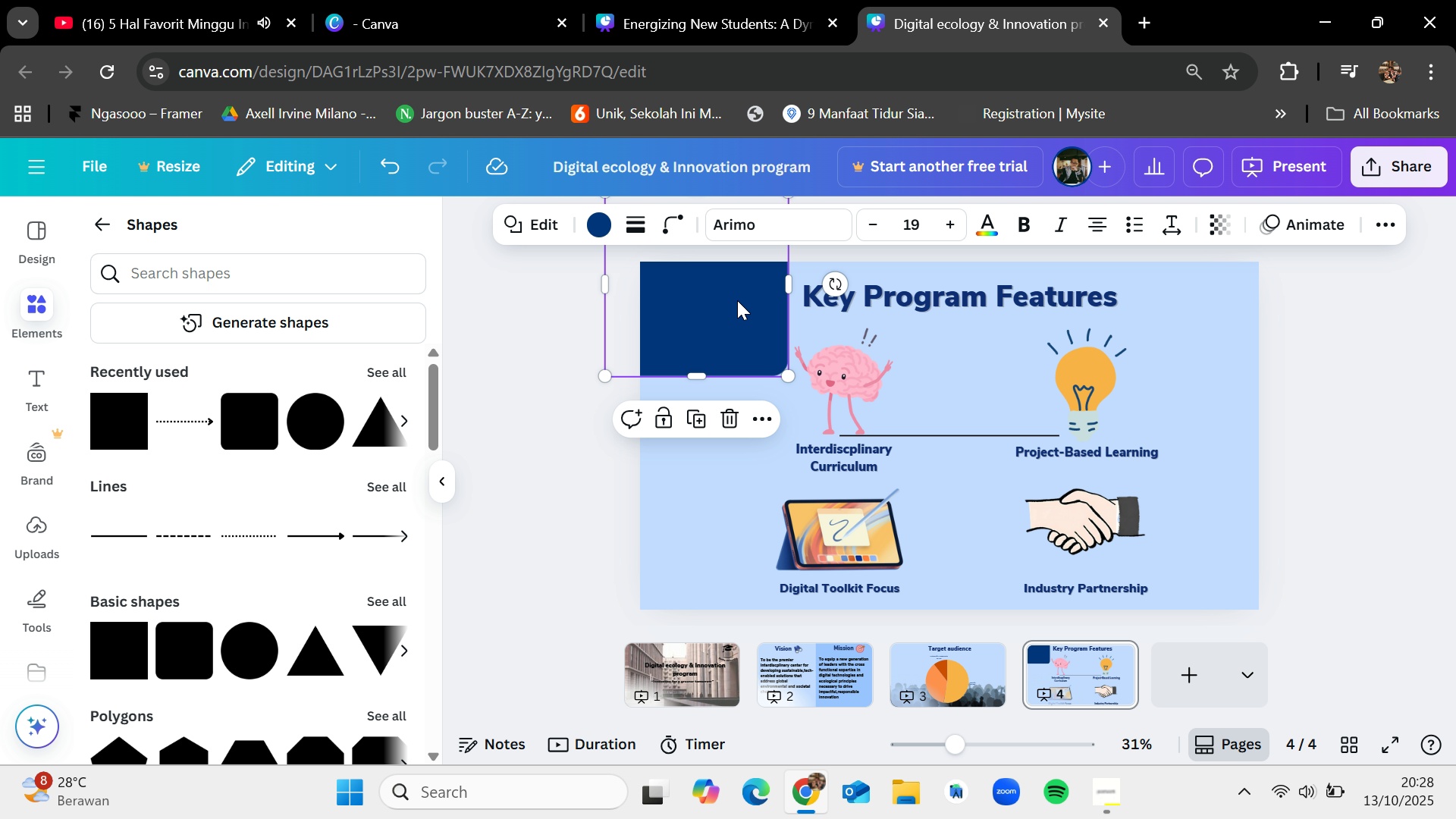 
key(Control+C)
 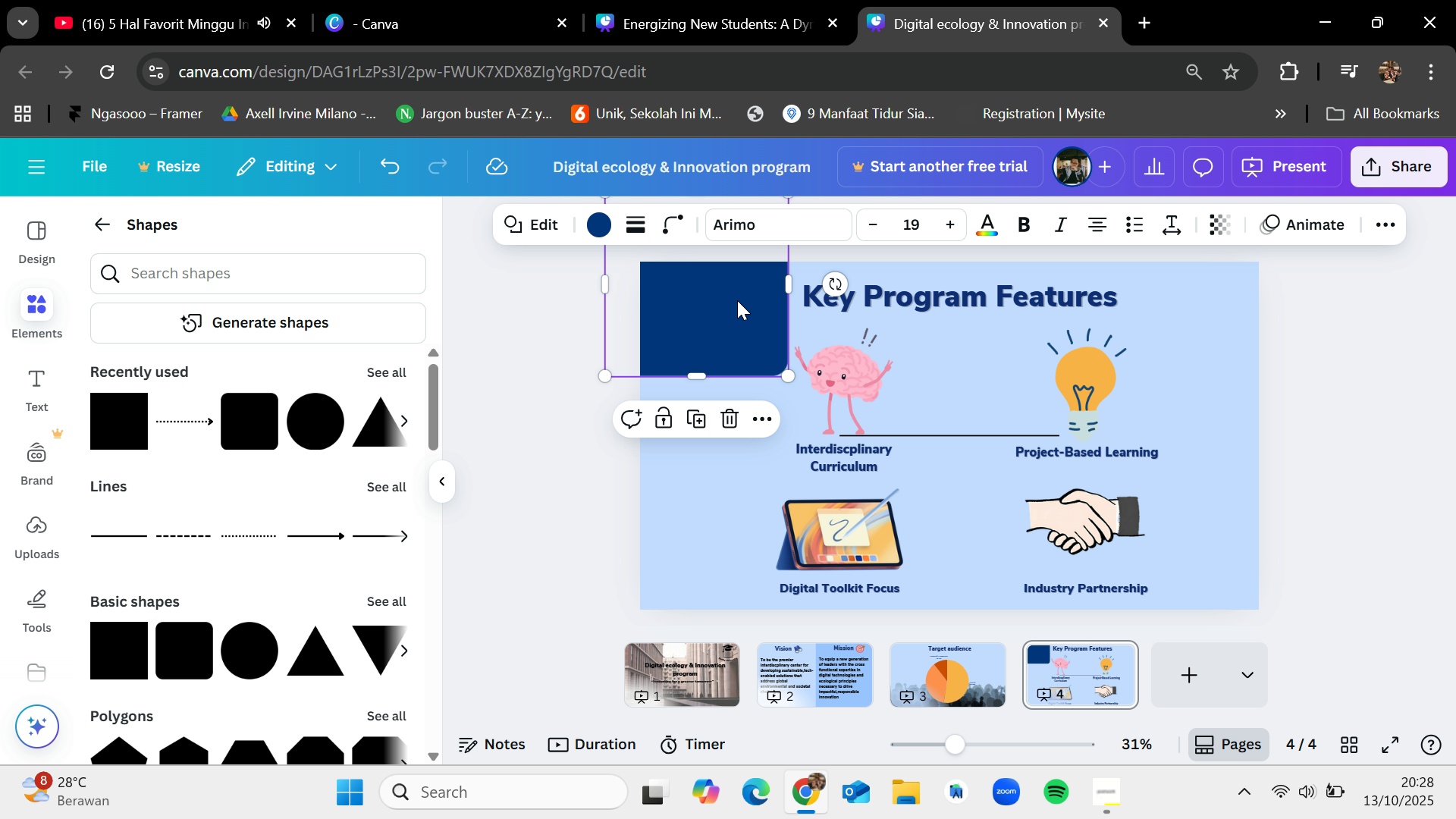 
key(Control+V)
 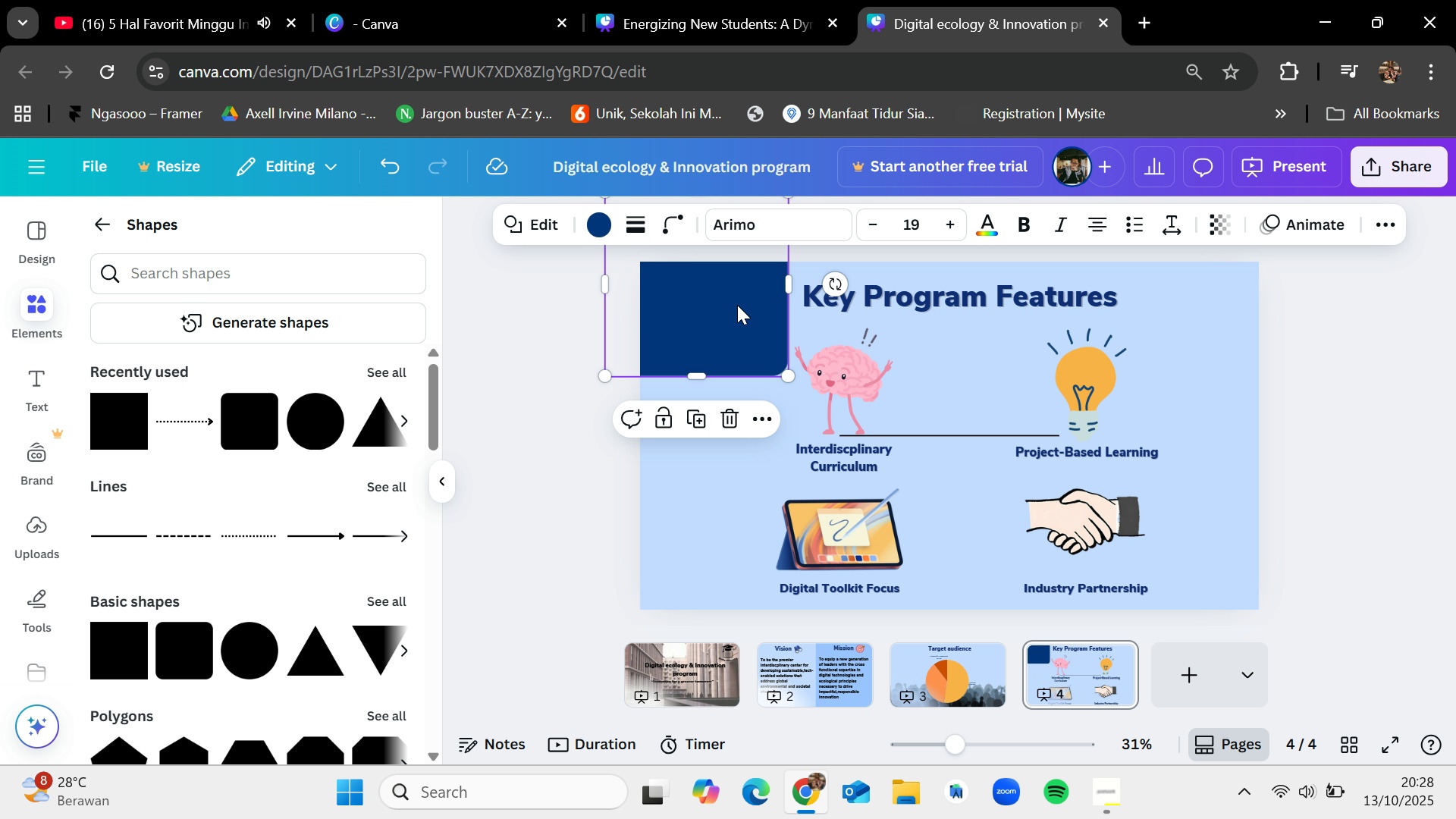 
left_click_drag(start_coordinate=[737, 300], to_coordinate=[625, 487])
 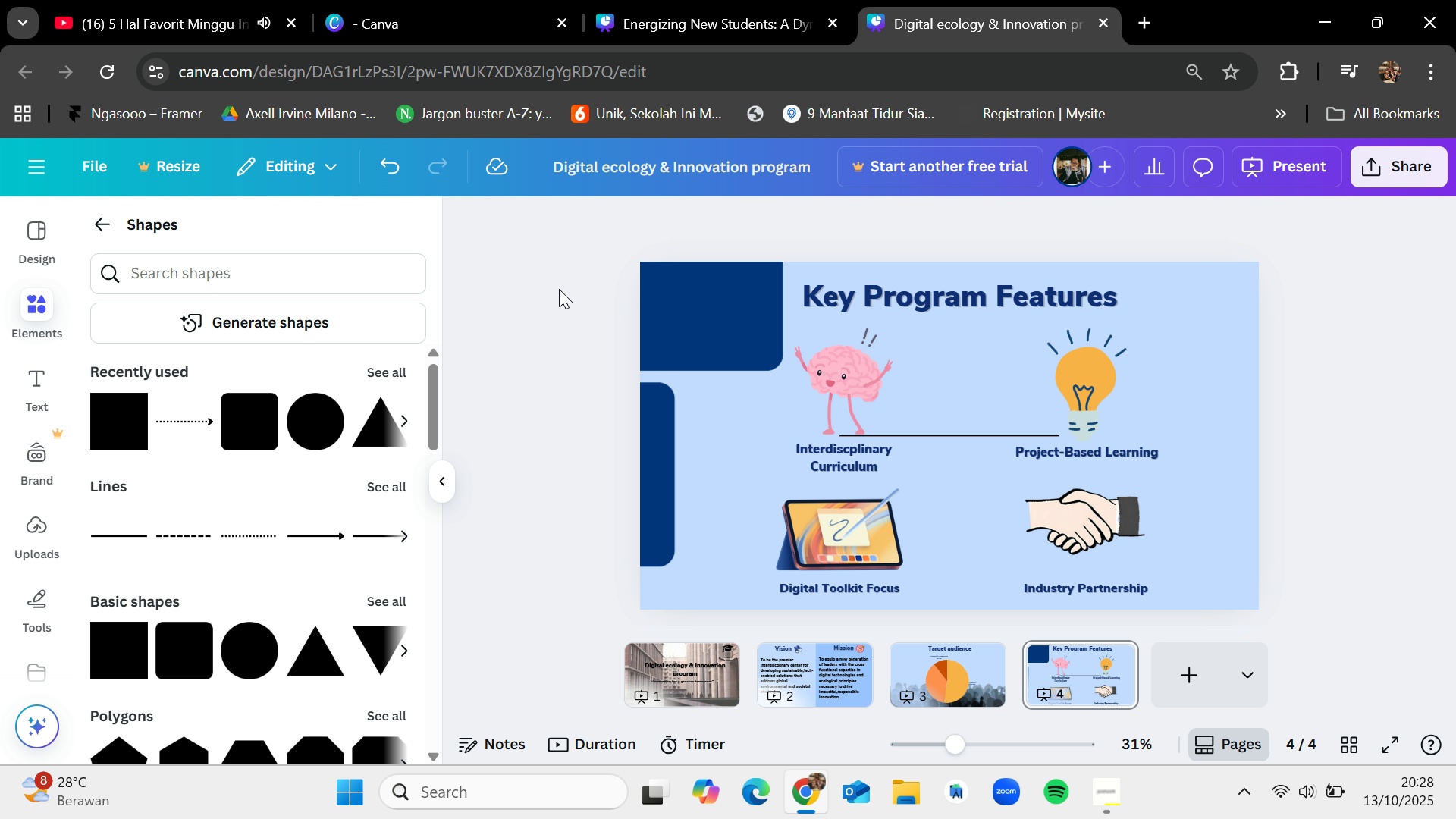 
left_click([559, 289])
 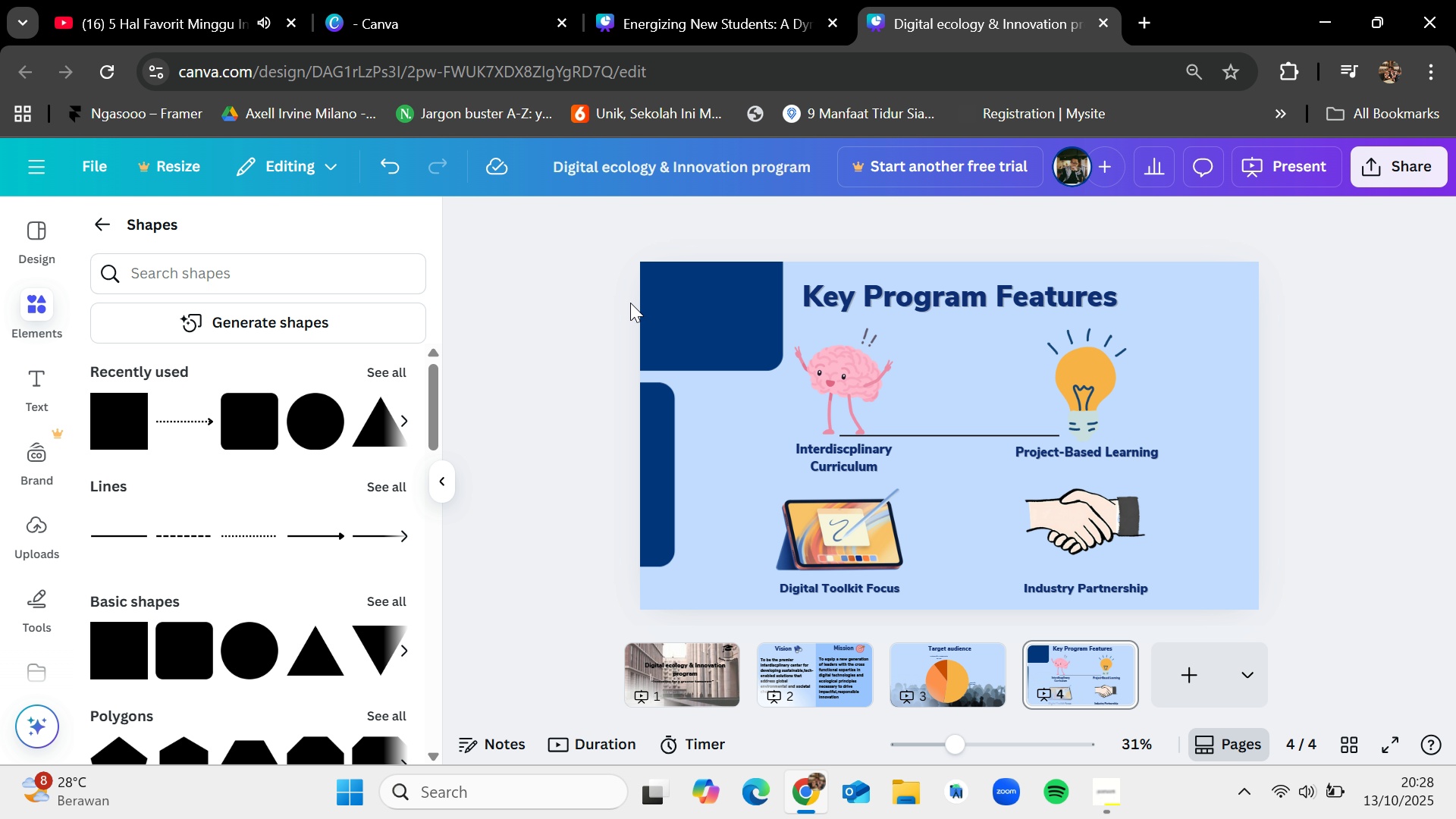 
left_click([653, 440])
 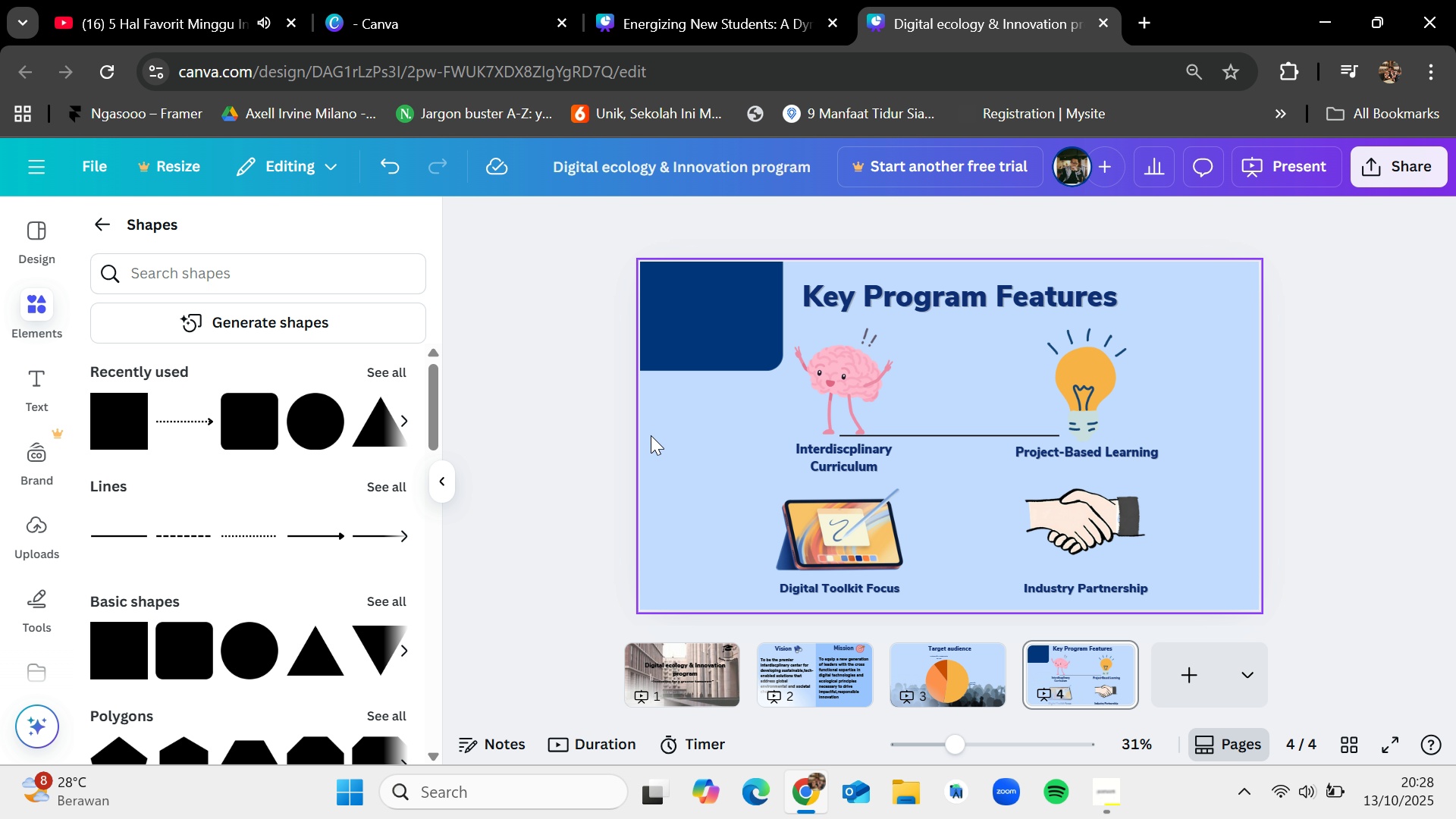 
key(Backspace)
 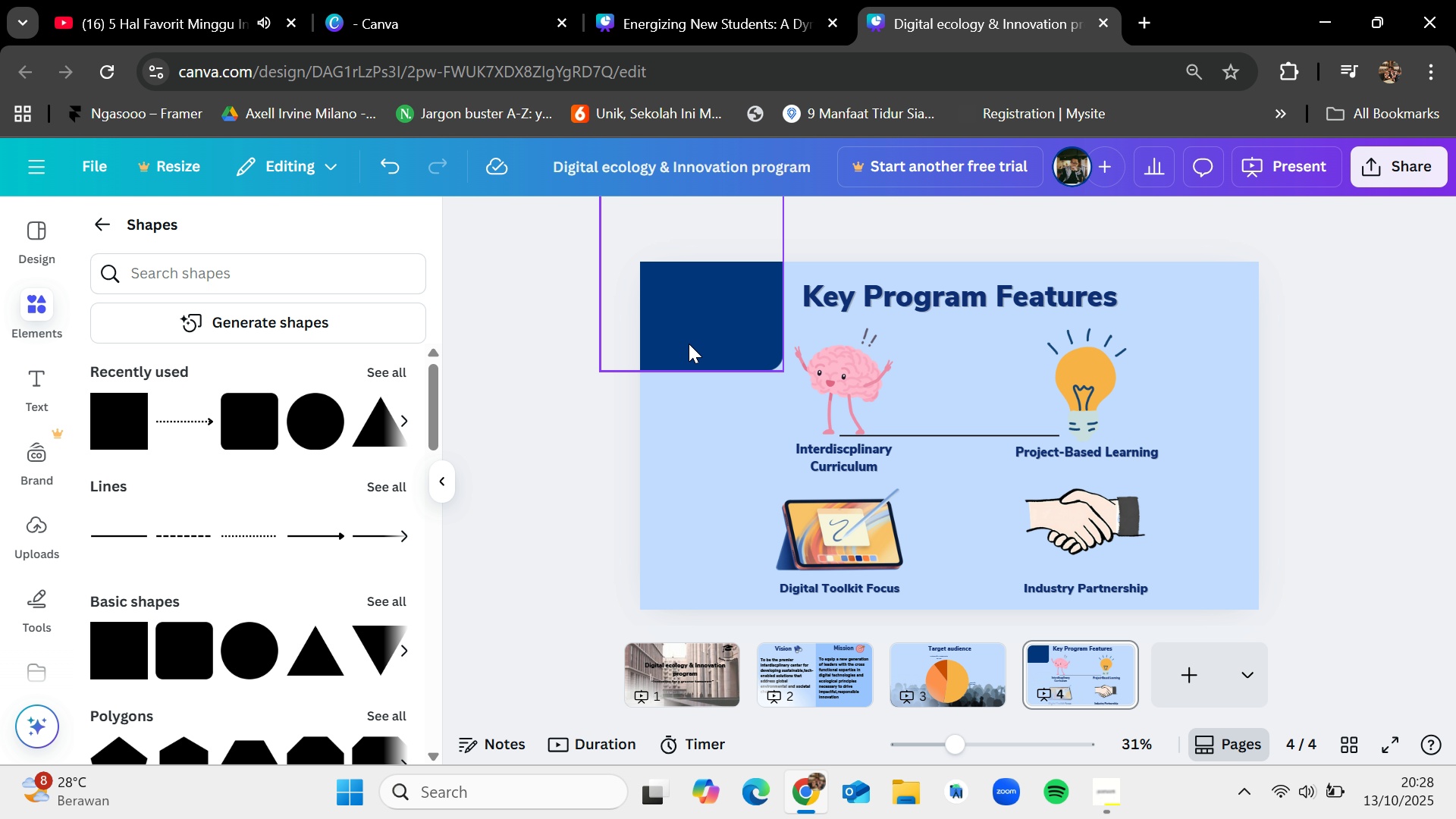 
left_click_drag(start_coordinate=[689, 342], to_coordinate=[1224, 285])
 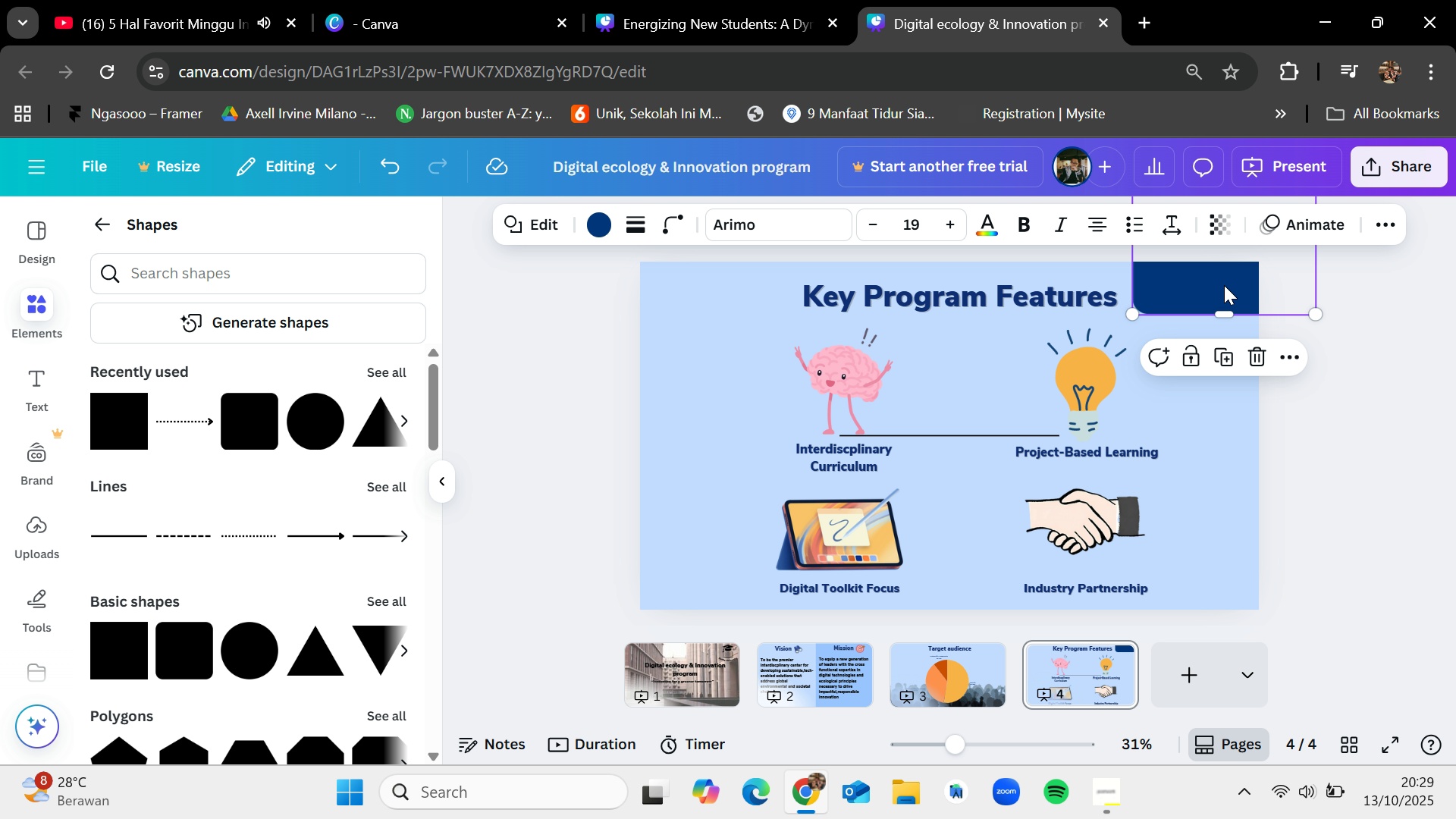 
key(Control+C)
 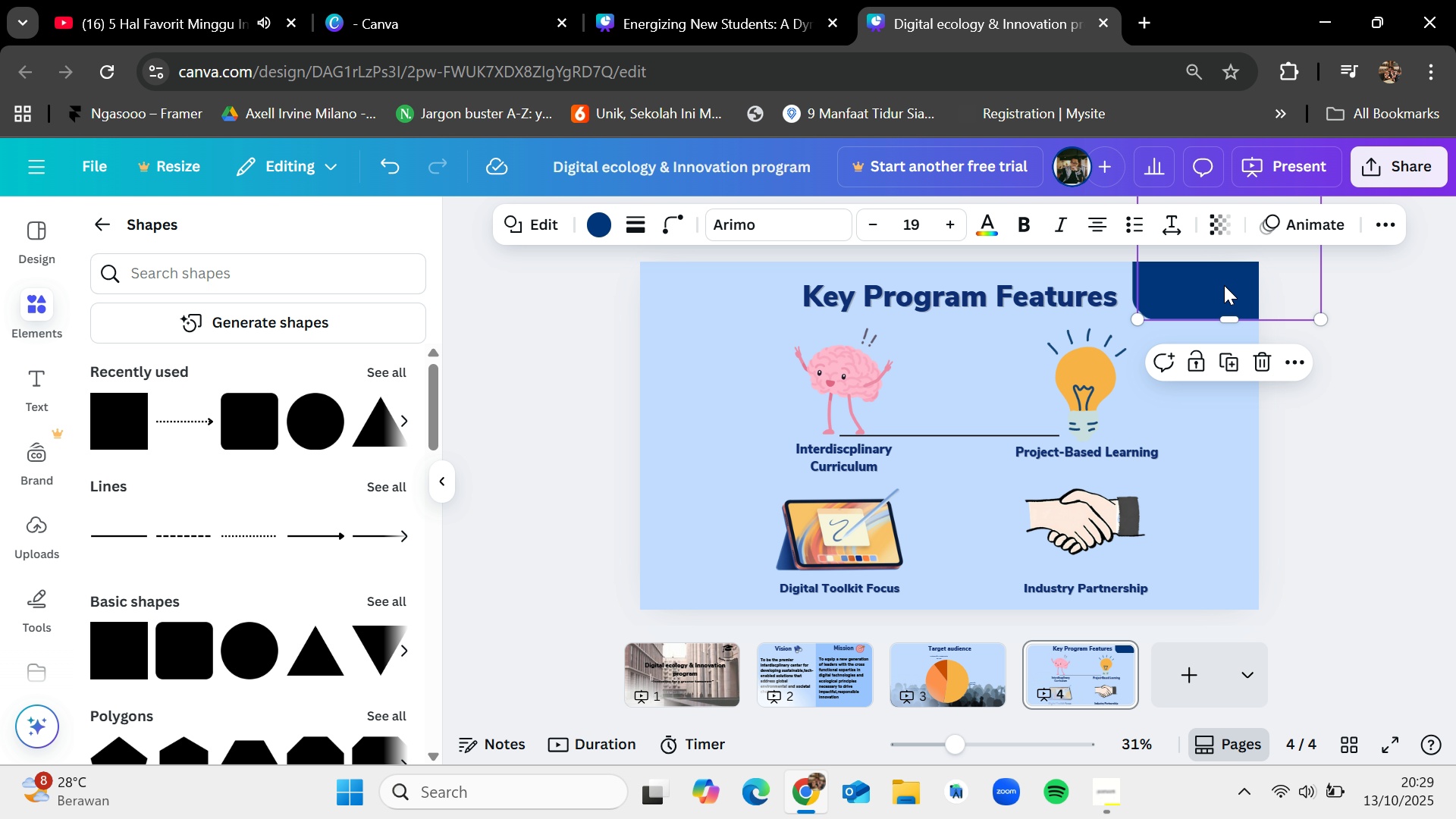 
key(Control+V)
 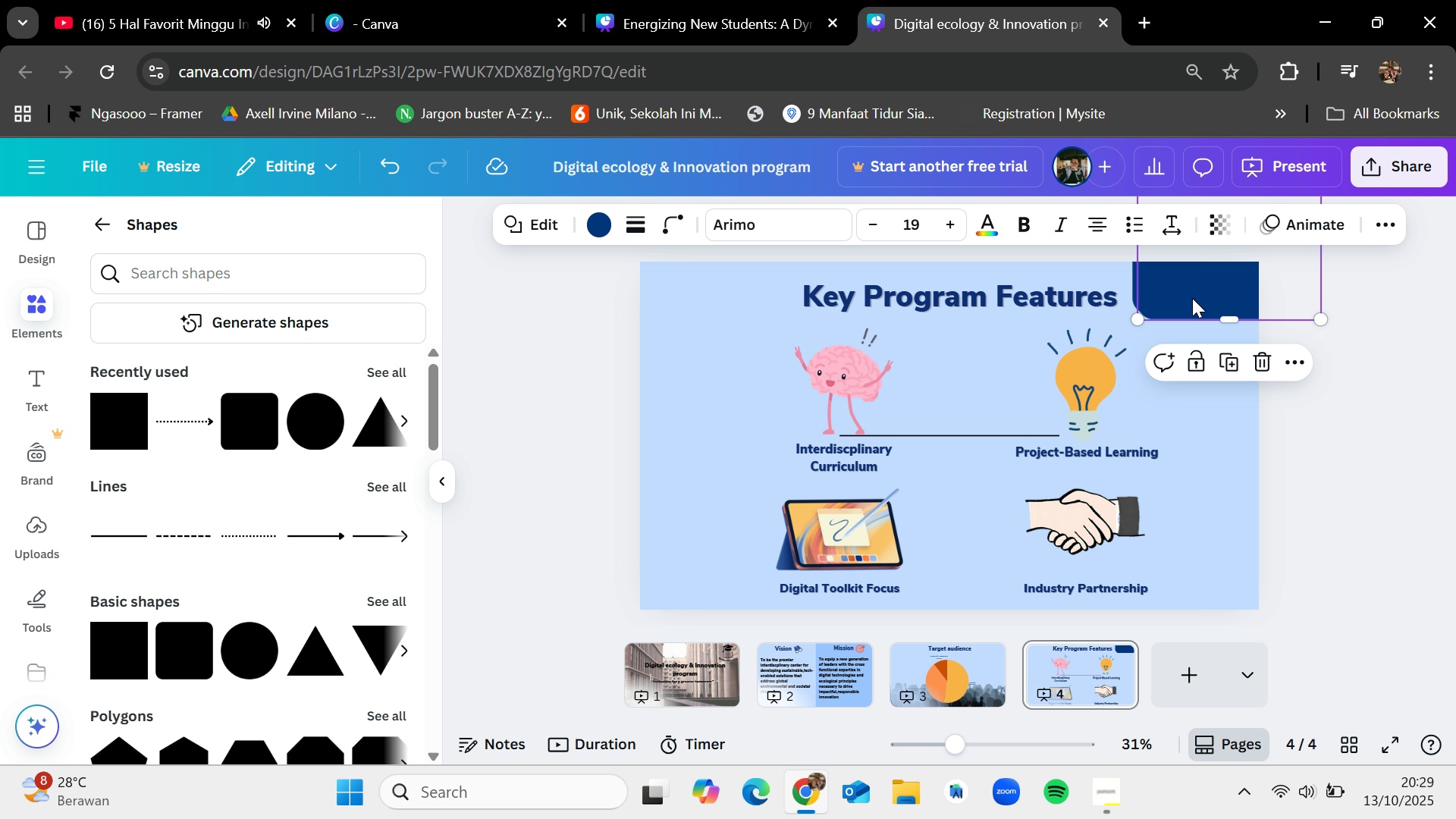 
left_click_drag(start_coordinate=[1224, 285], to_coordinate=[671, 723])
 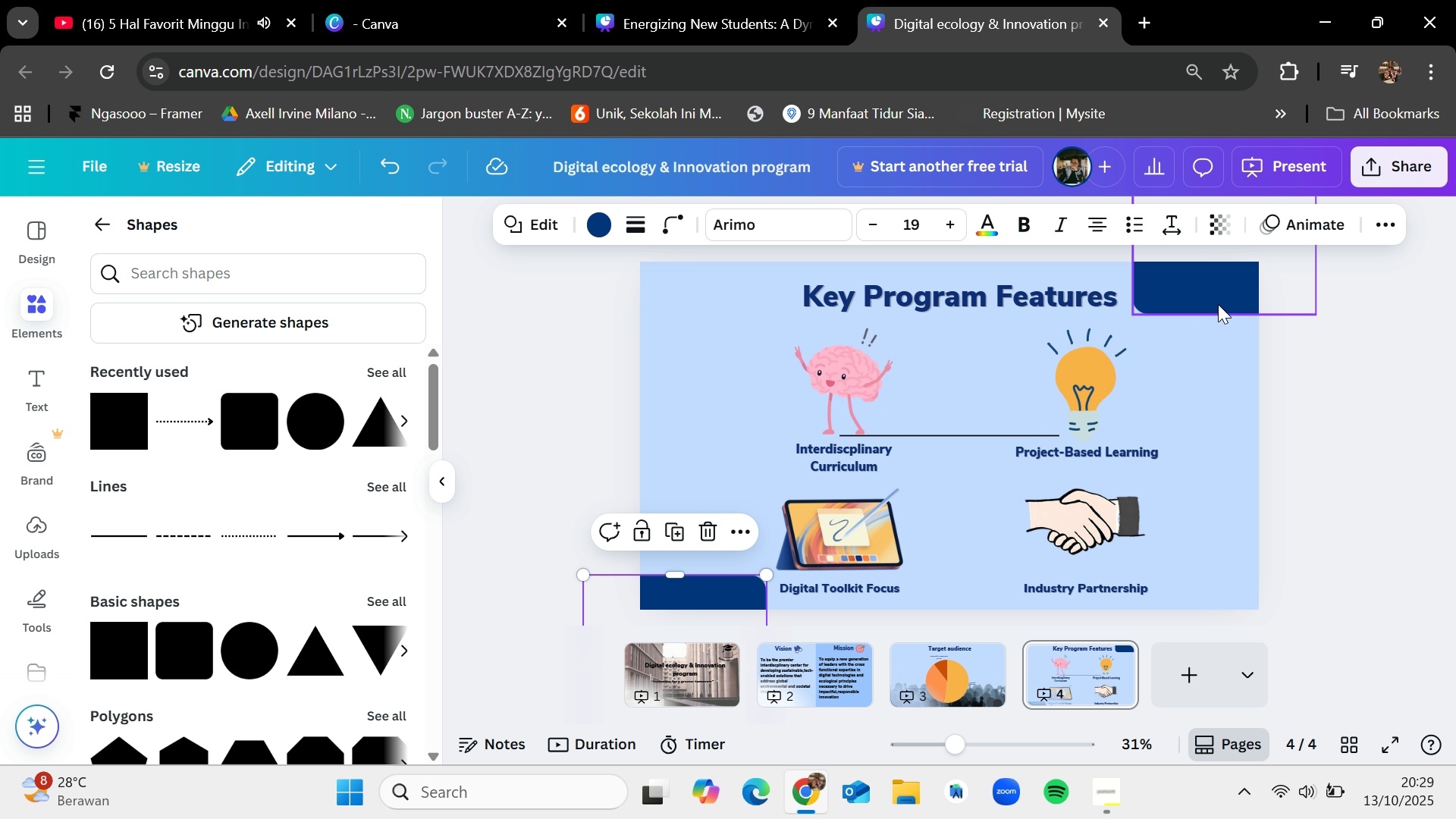 
left_click_drag(start_coordinate=[1223, 290], to_coordinate=[1231, 275])
 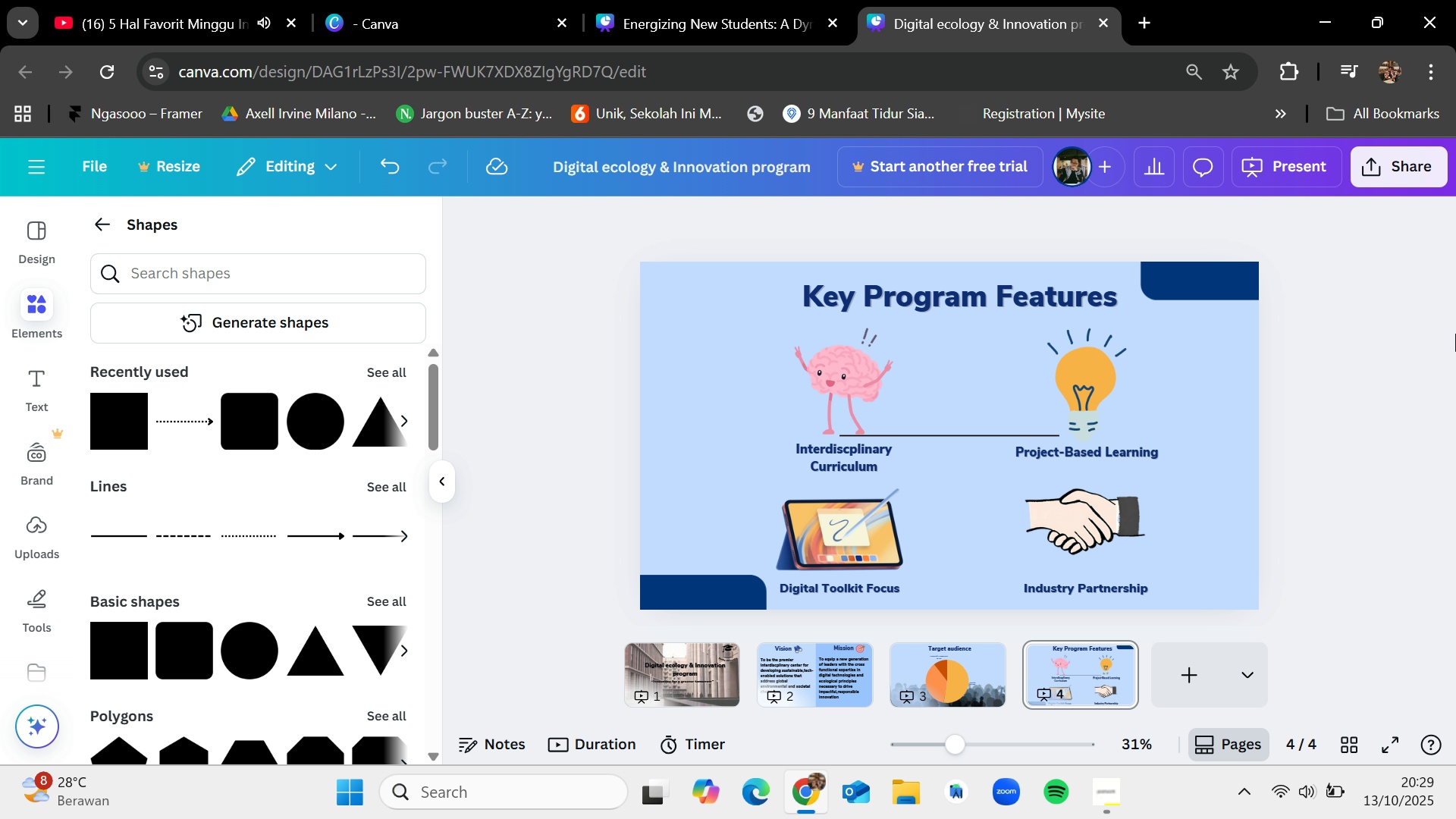 
left_click_drag(start_coordinate=[726, 595], to_coordinate=[716, 604])
 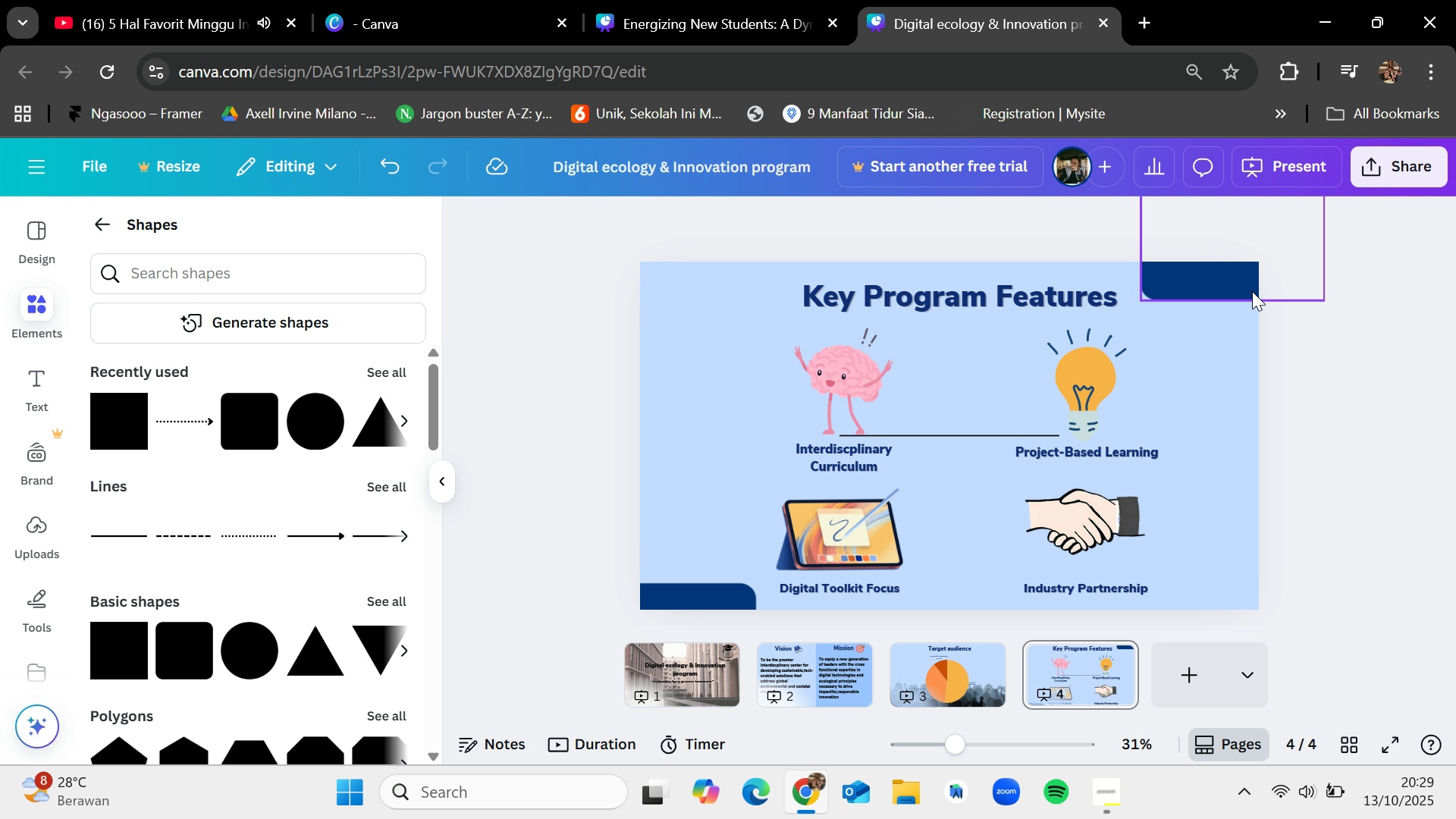 
left_click_drag(start_coordinate=[1247, 293], to_coordinate=[1257, 288])
 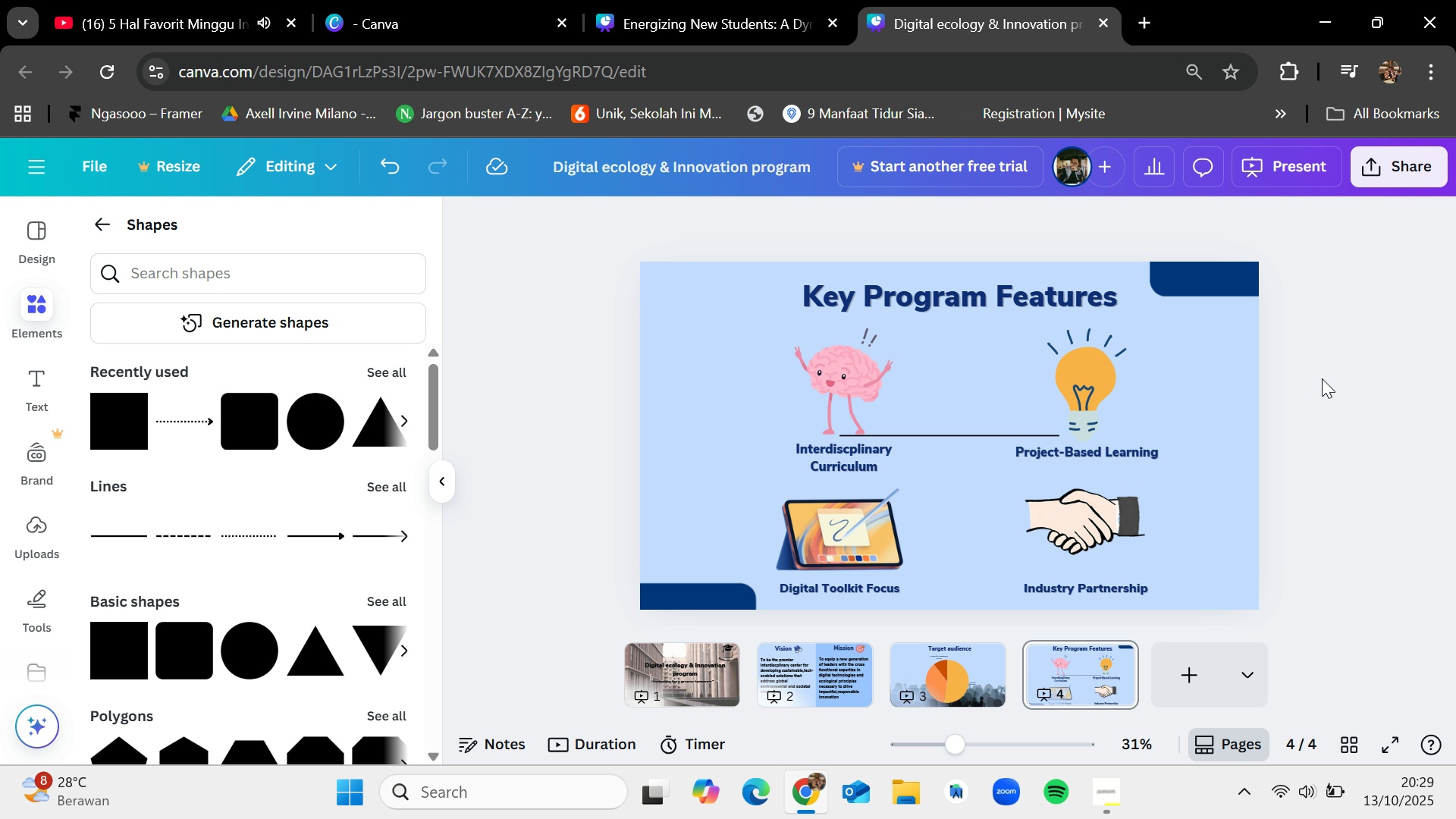 
left_click([1322, 378])
 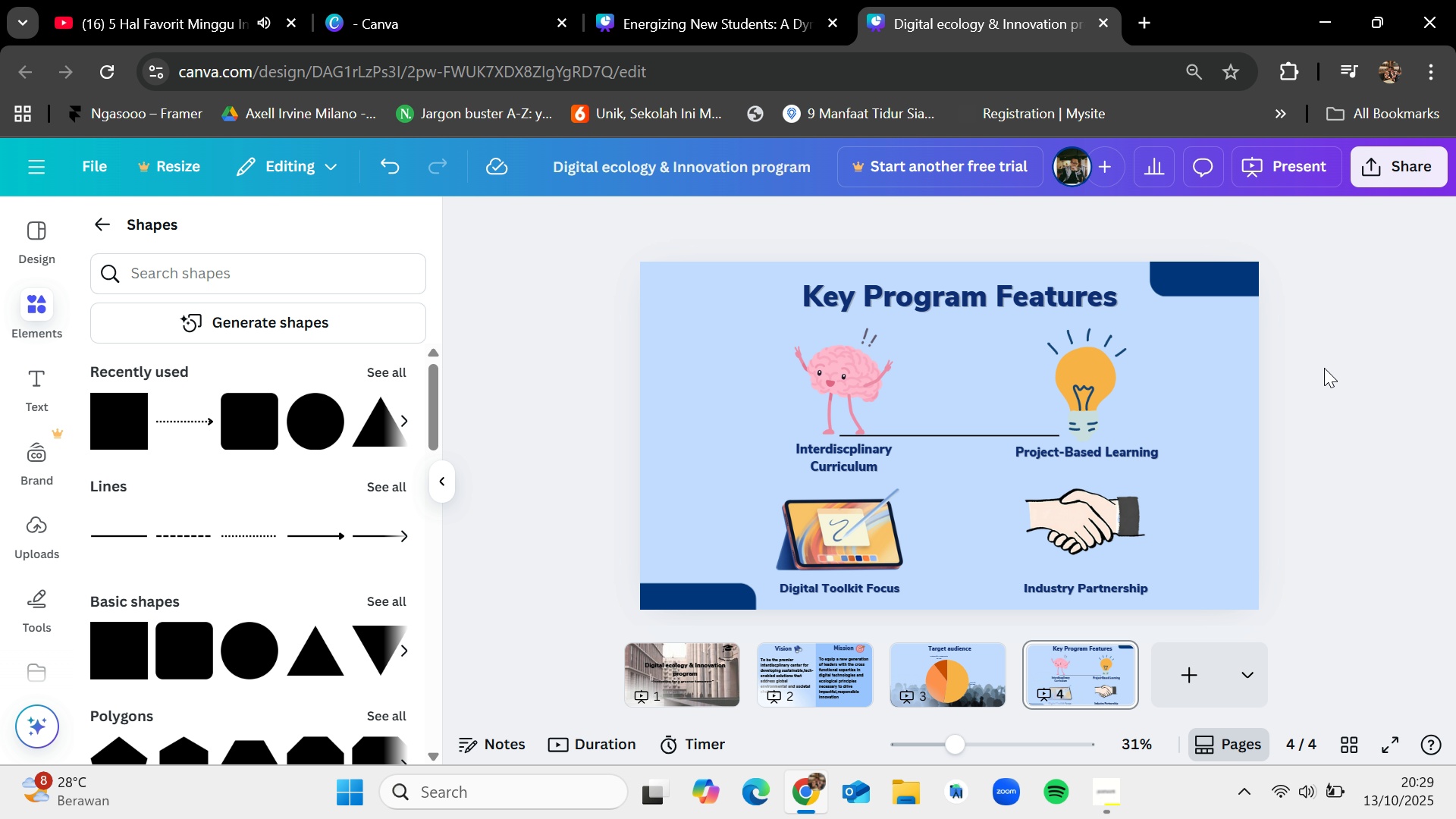 
wait(9.94)
 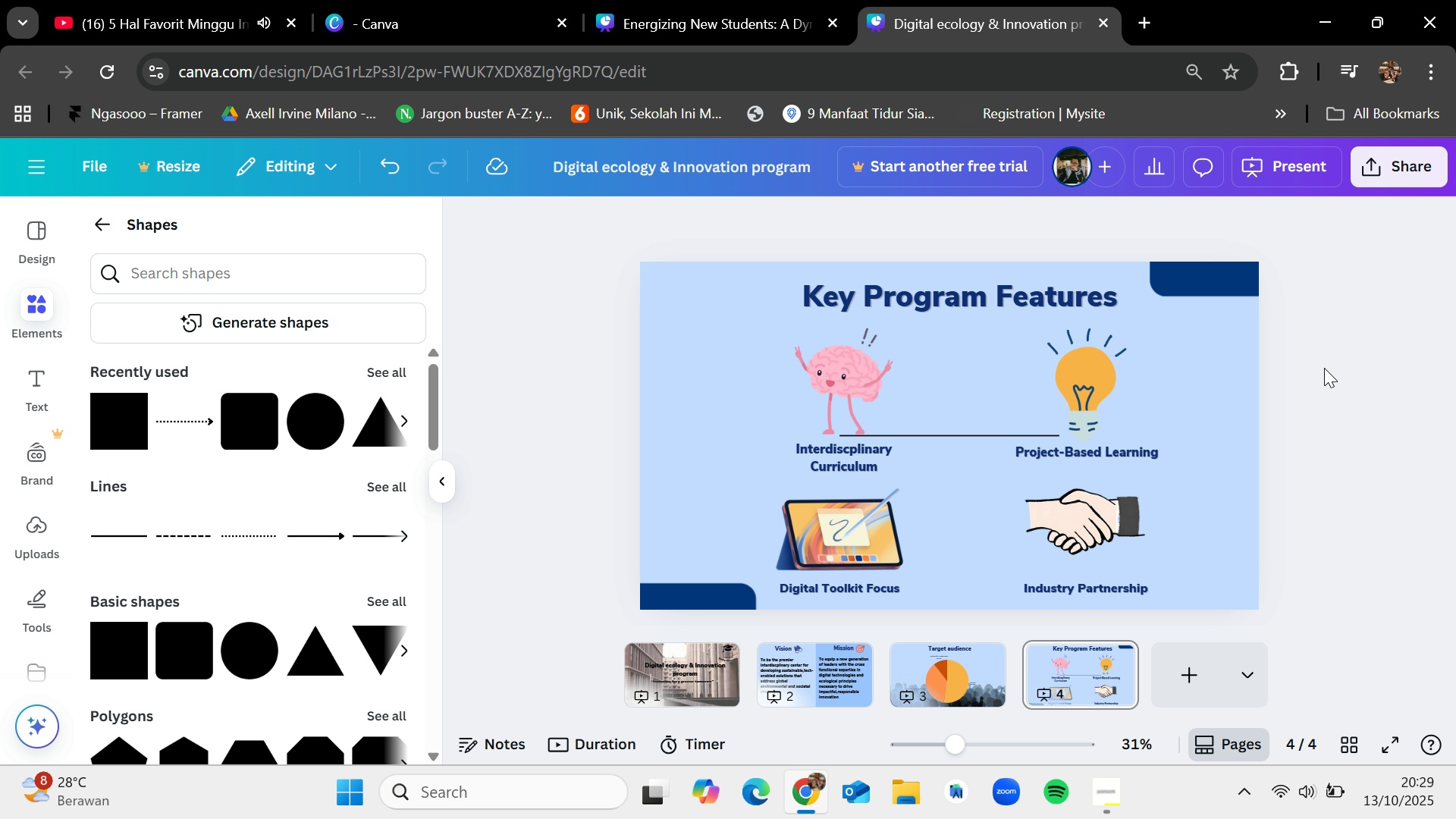 
left_click([722, 0])
 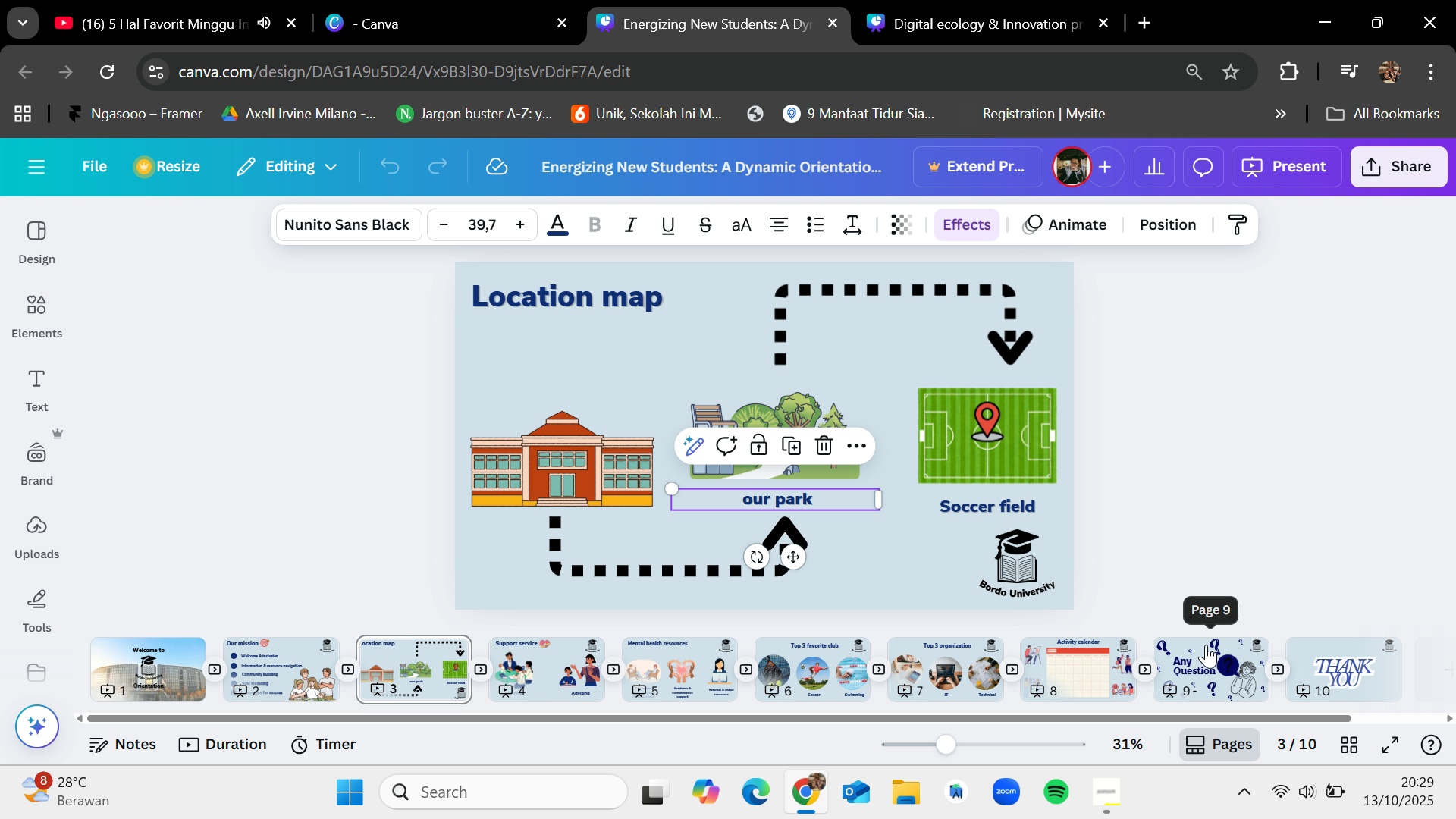 
left_click([1206, 645])
 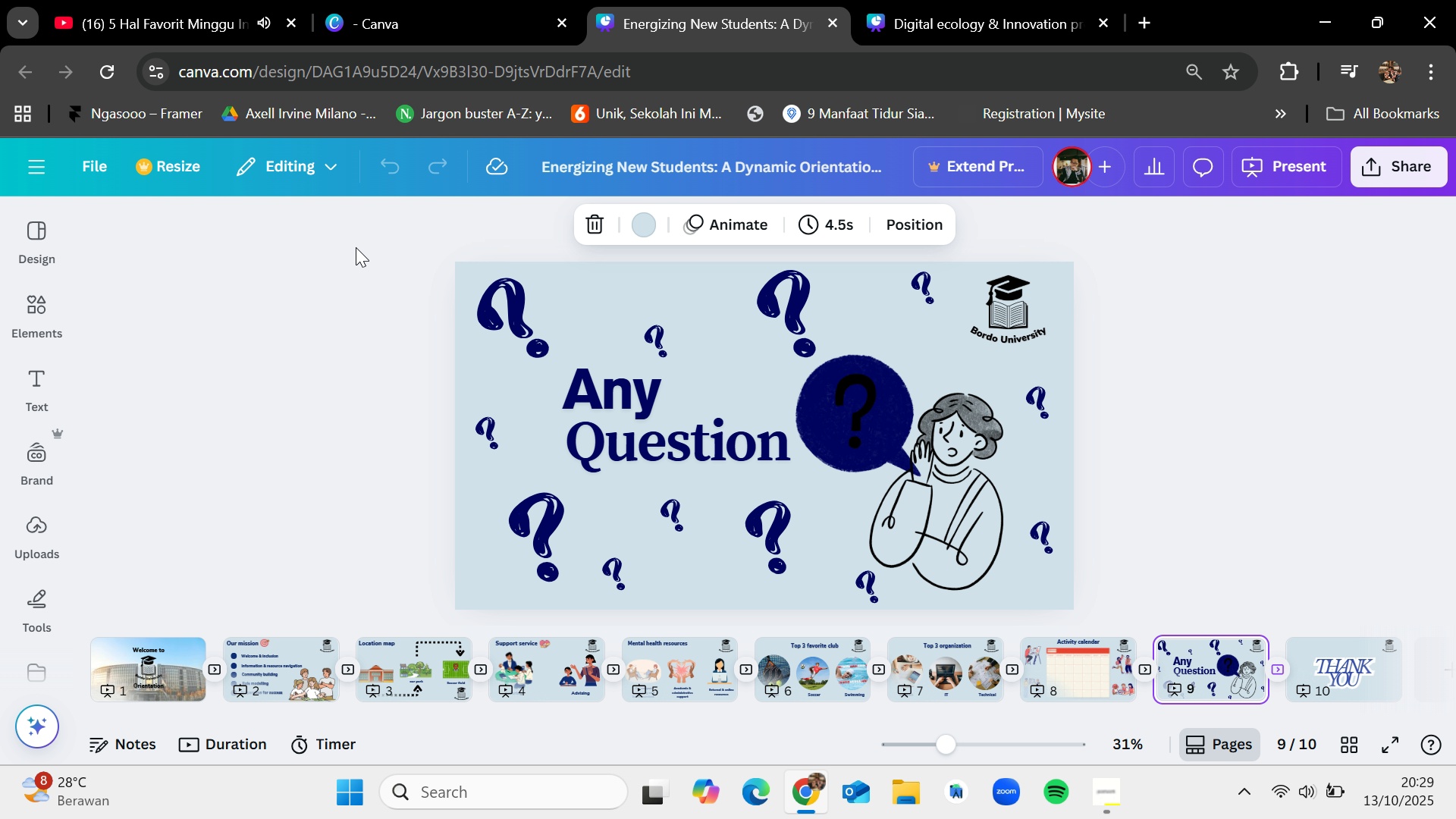 
left_click_drag(start_coordinate=[396, 240], to_coordinate=[1184, 616])
 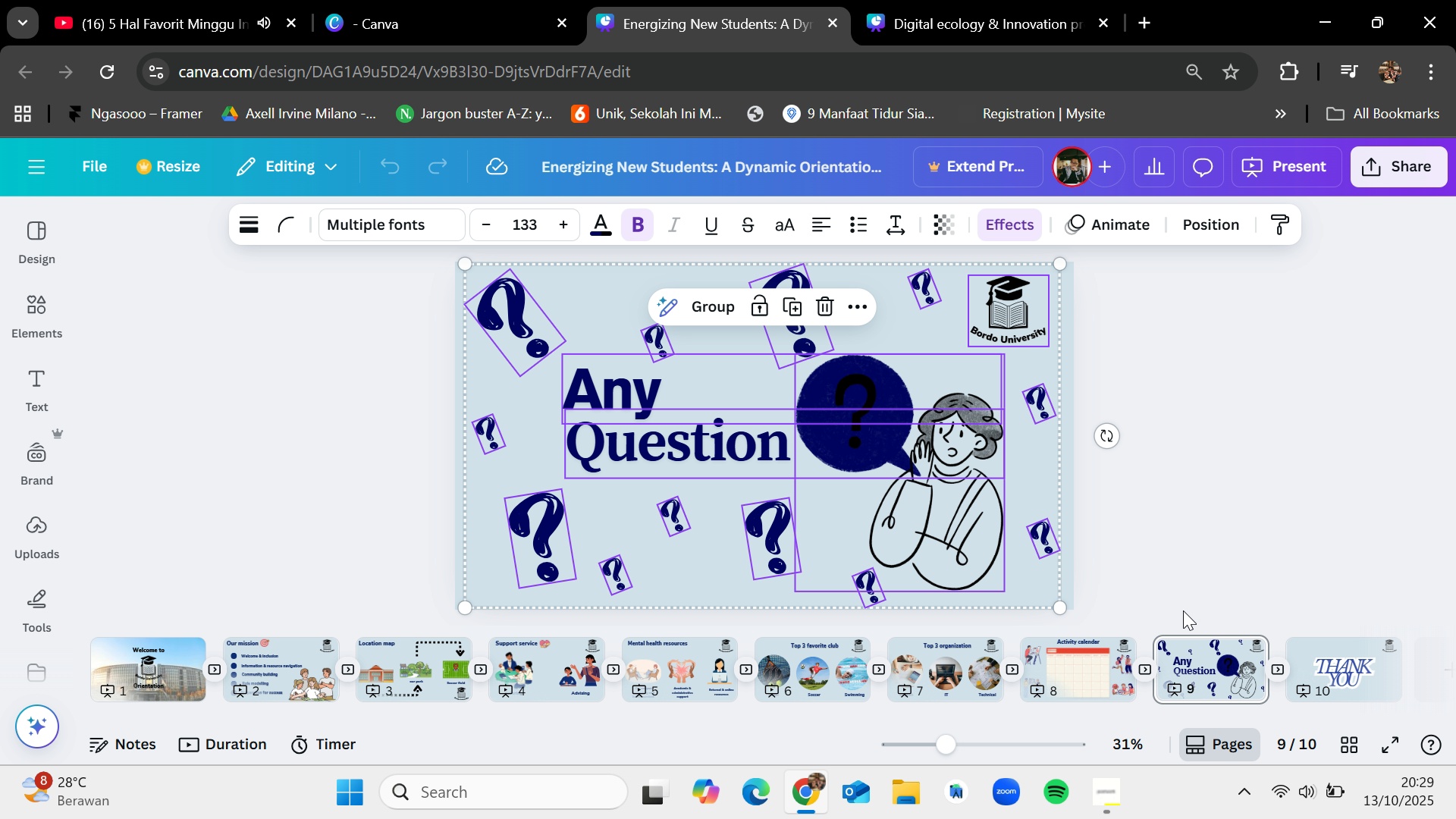 
key(Control+C)
 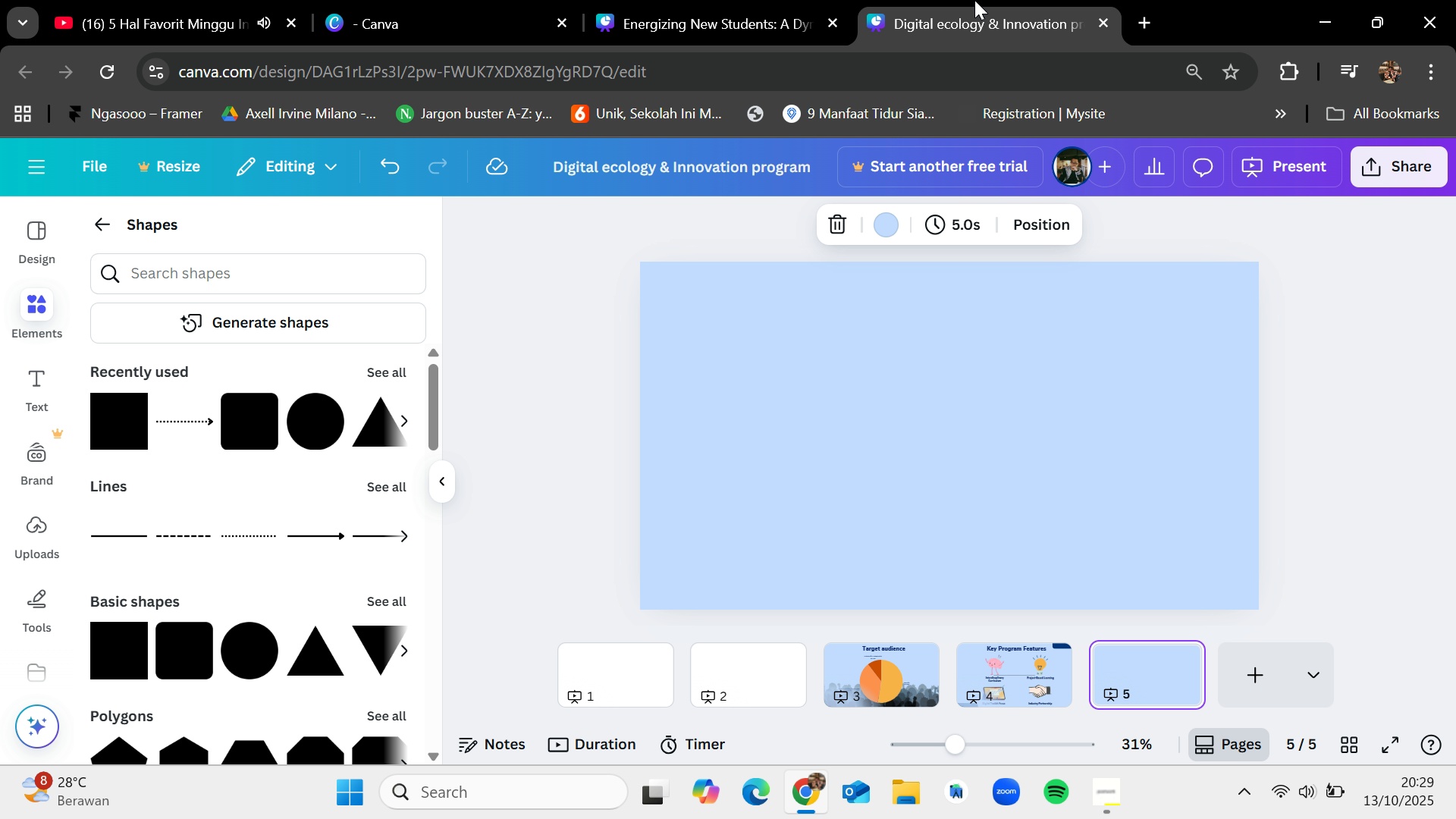 
left_click([974, 0])
 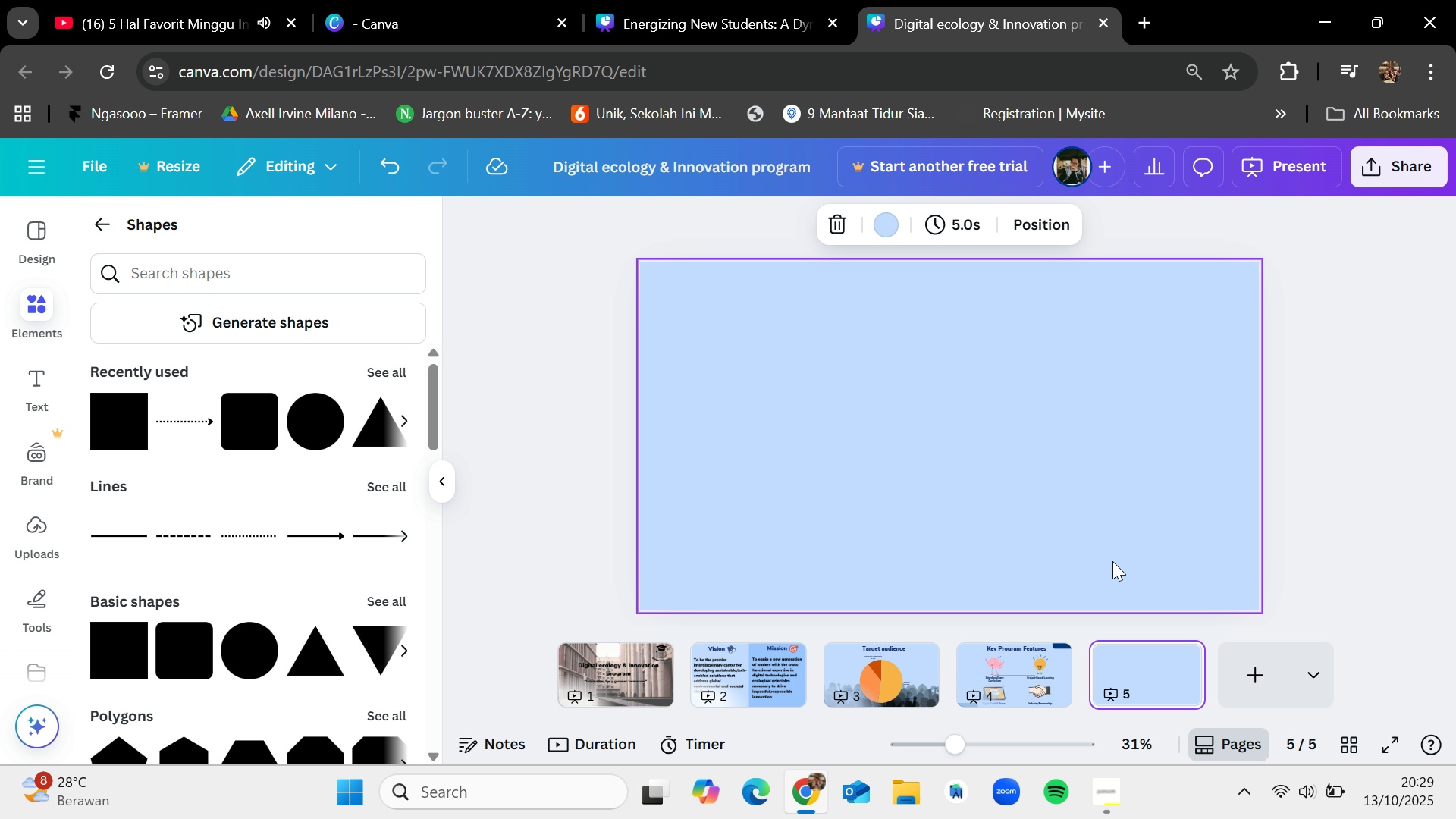 
key(Control+V)
 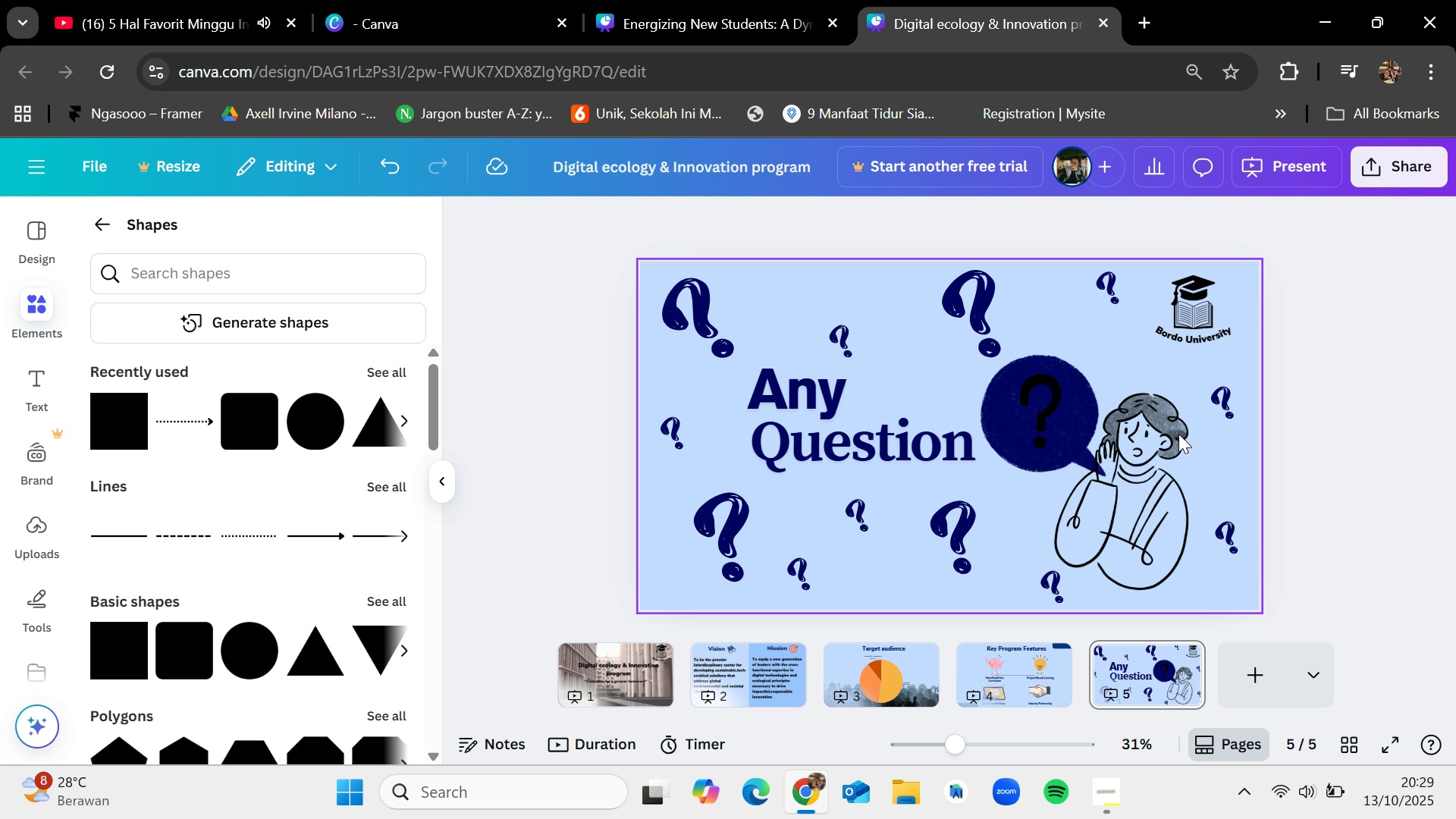 
wait(6.31)
 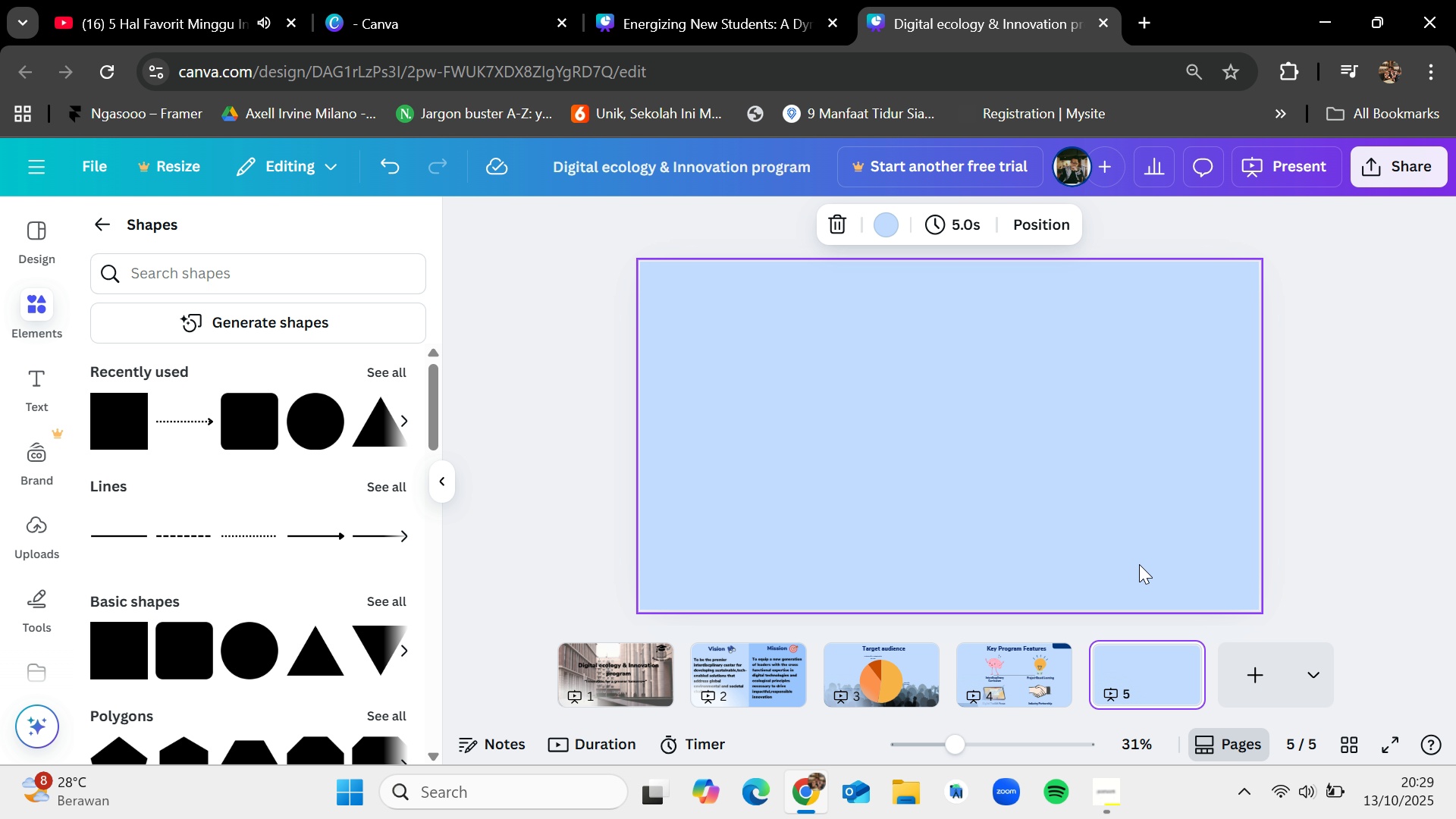 
left_click([1047, 452])
 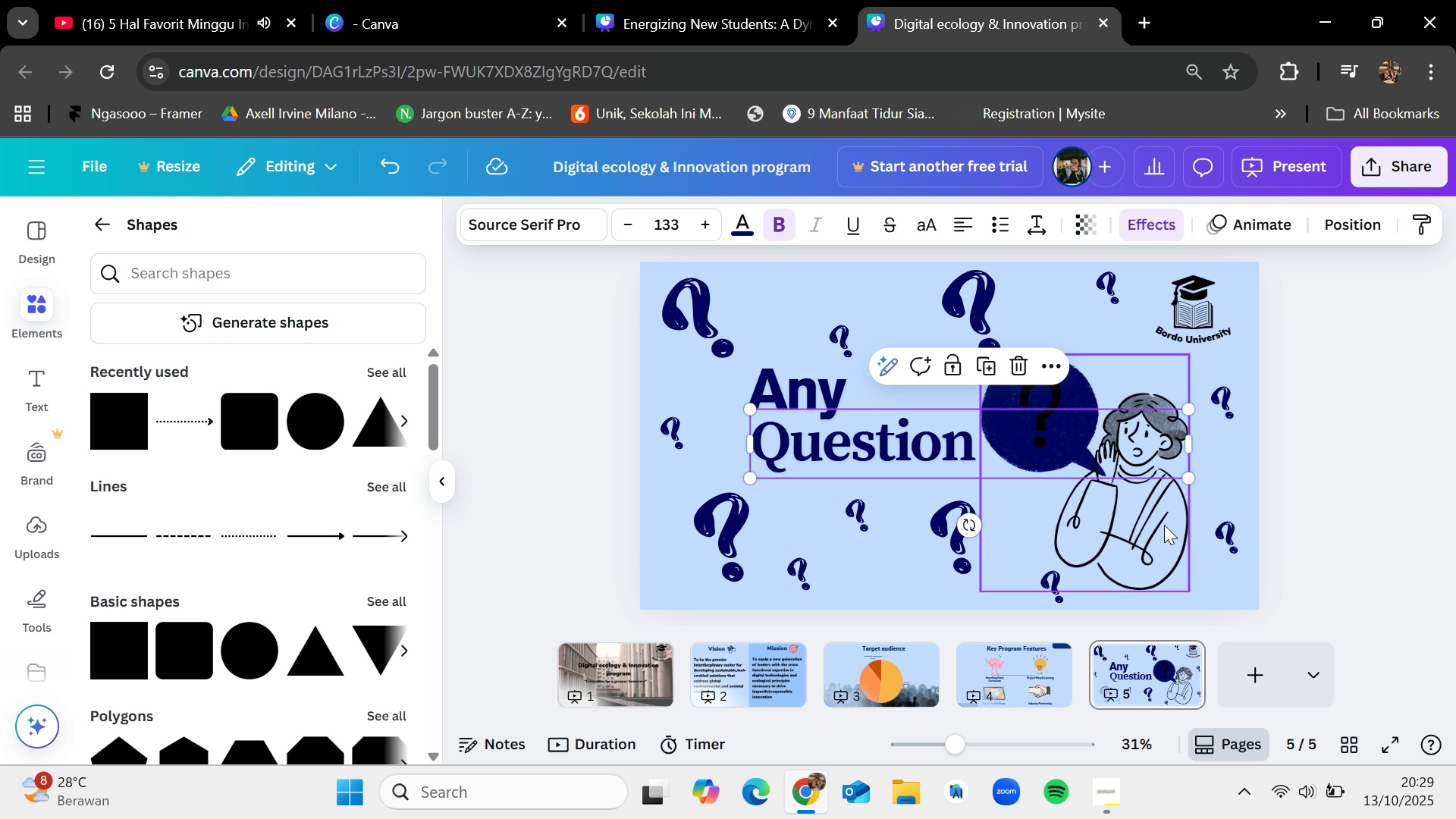 
left_click([1164, 525])
 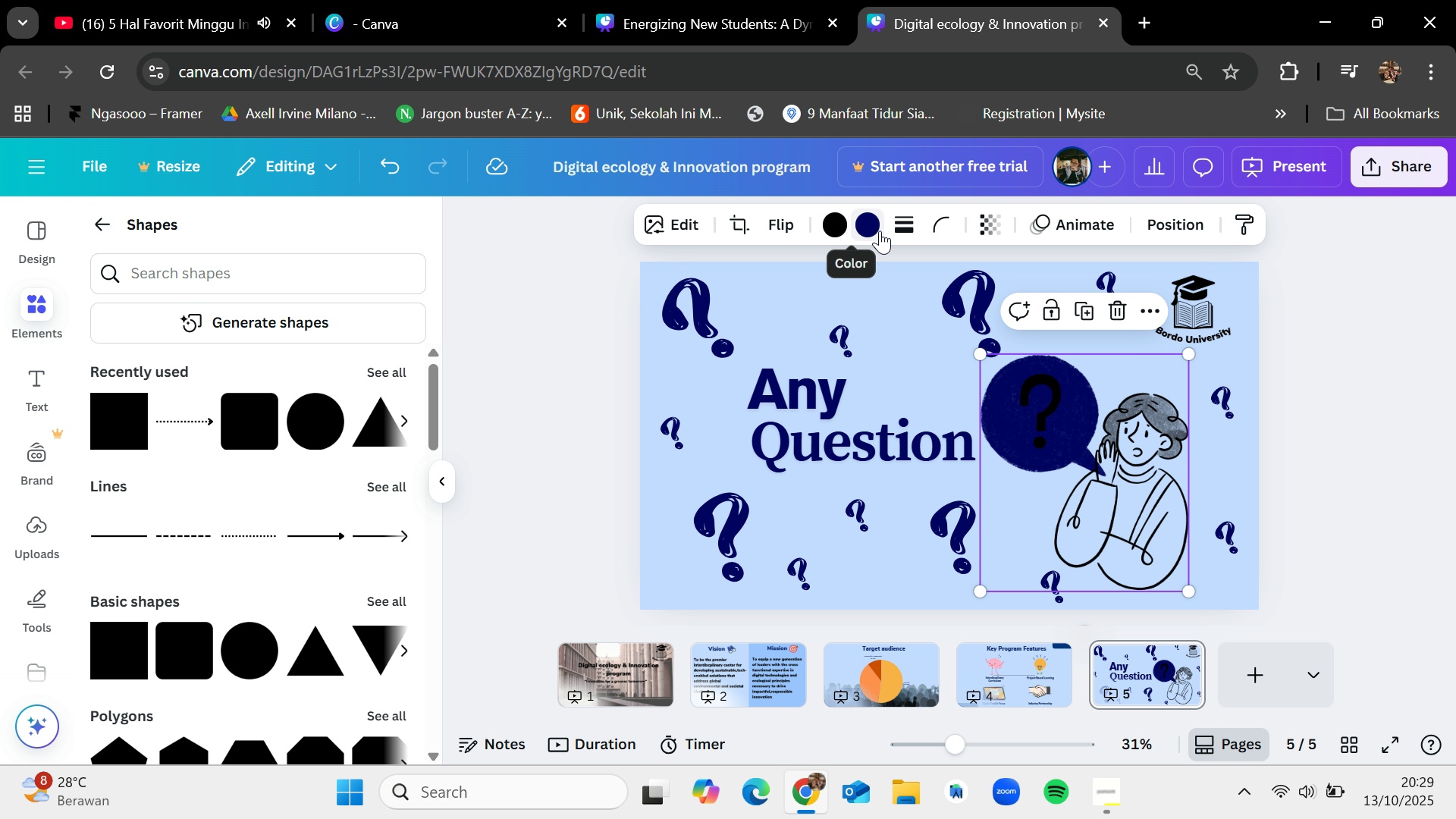 
left_click([875, 220])
 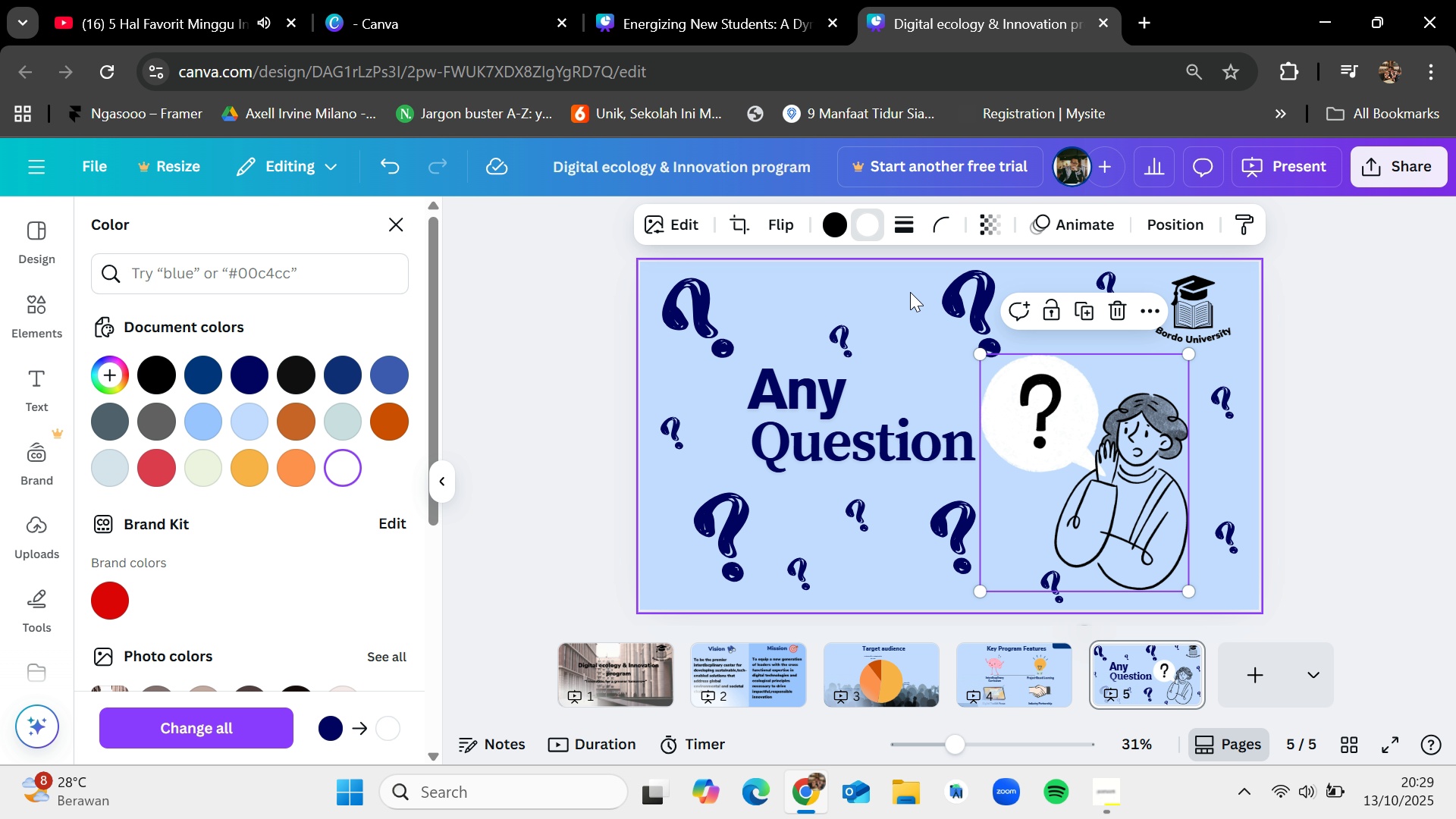 
wait(7.15)
 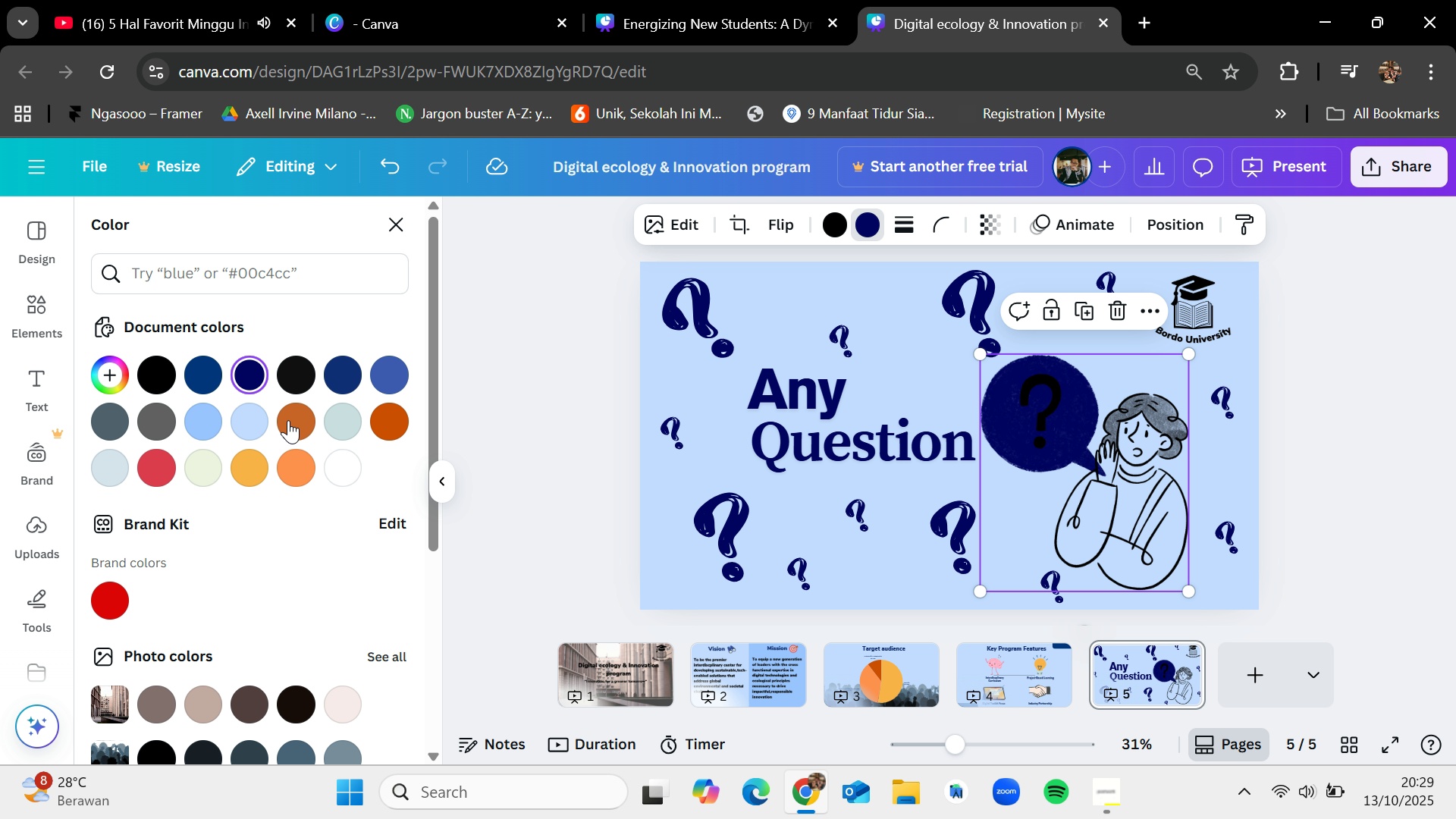 
left_click([1417, 309])
 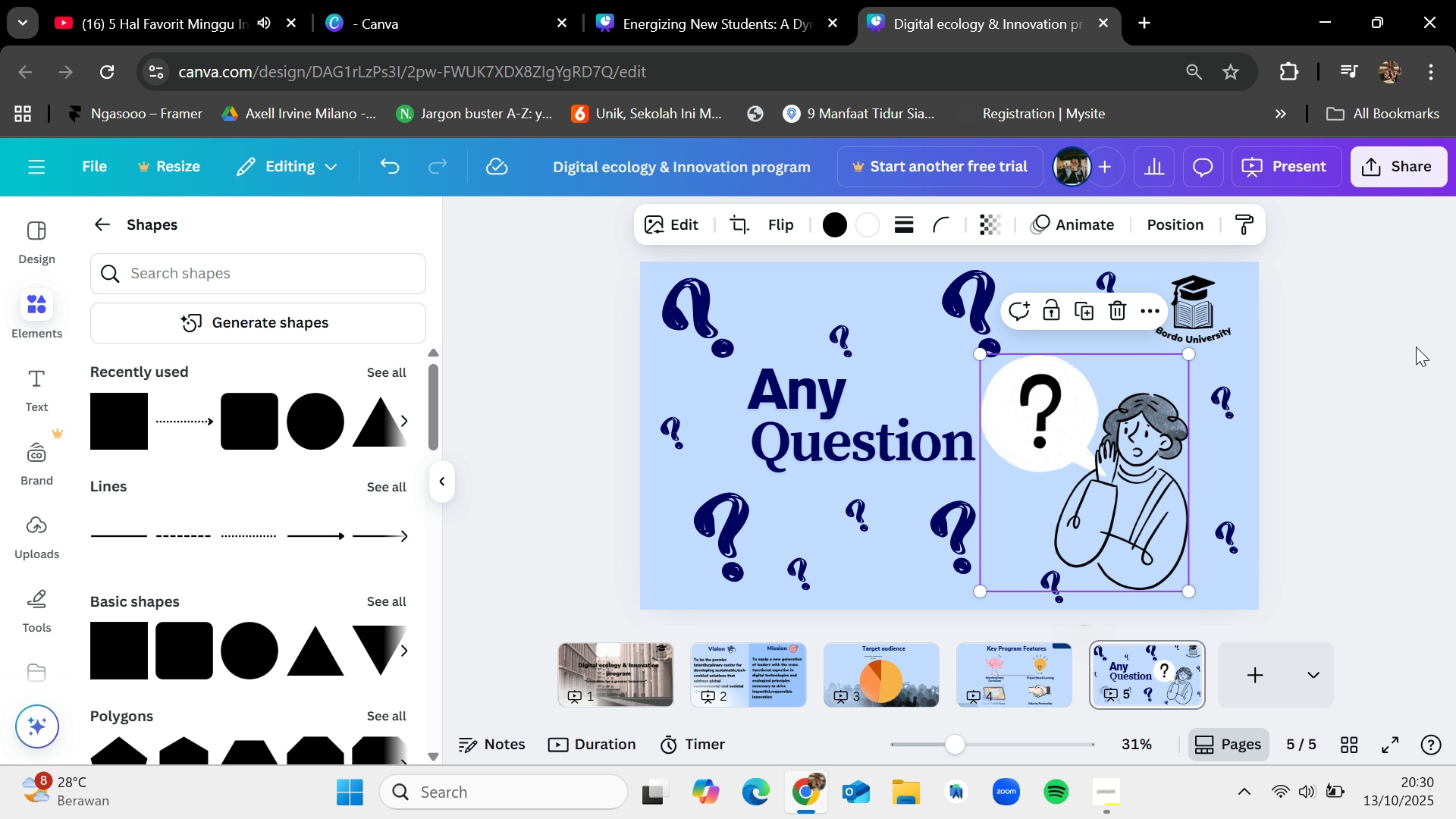 
left_click([1416, 347])
 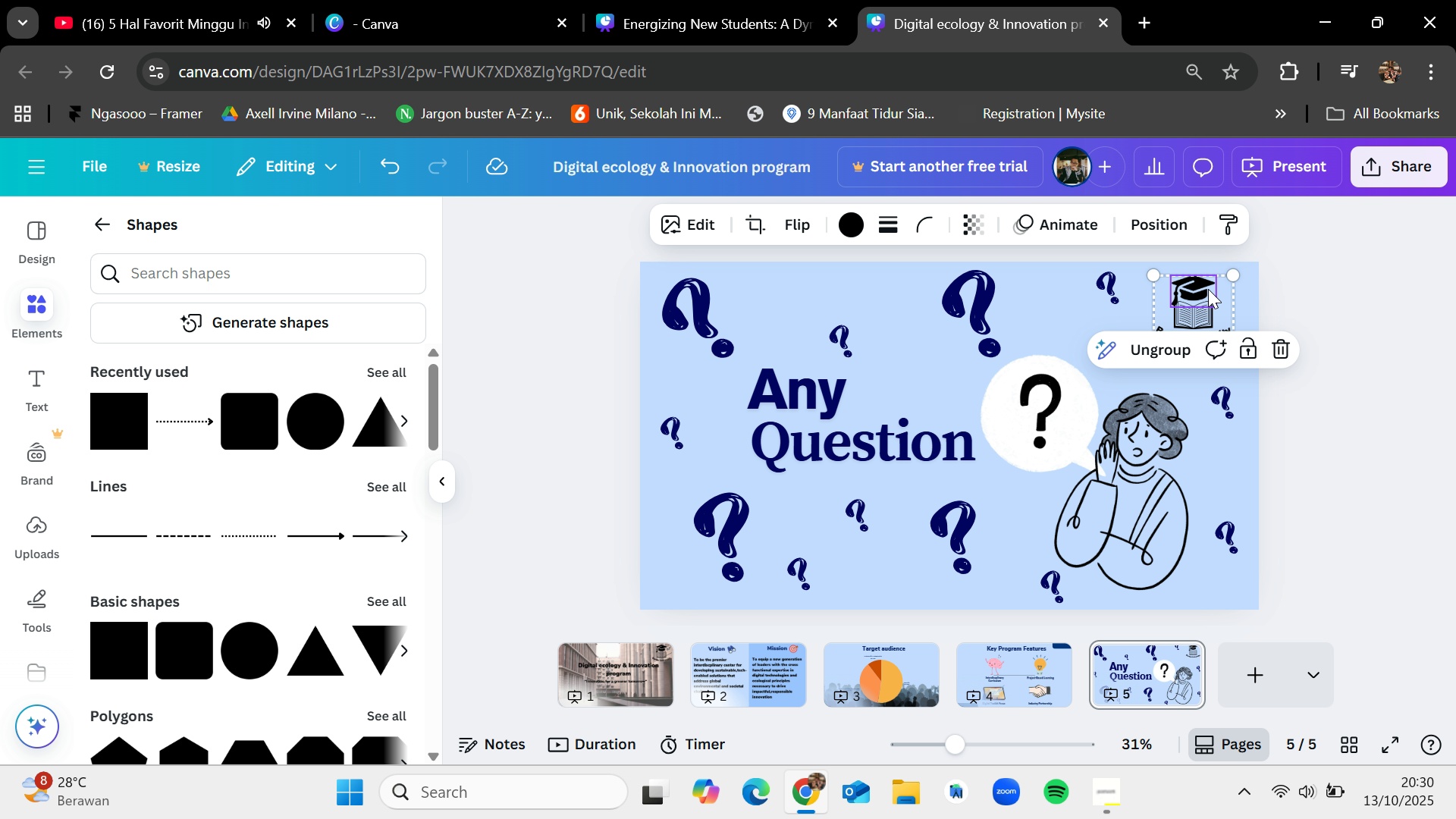 
key(Control+C)
 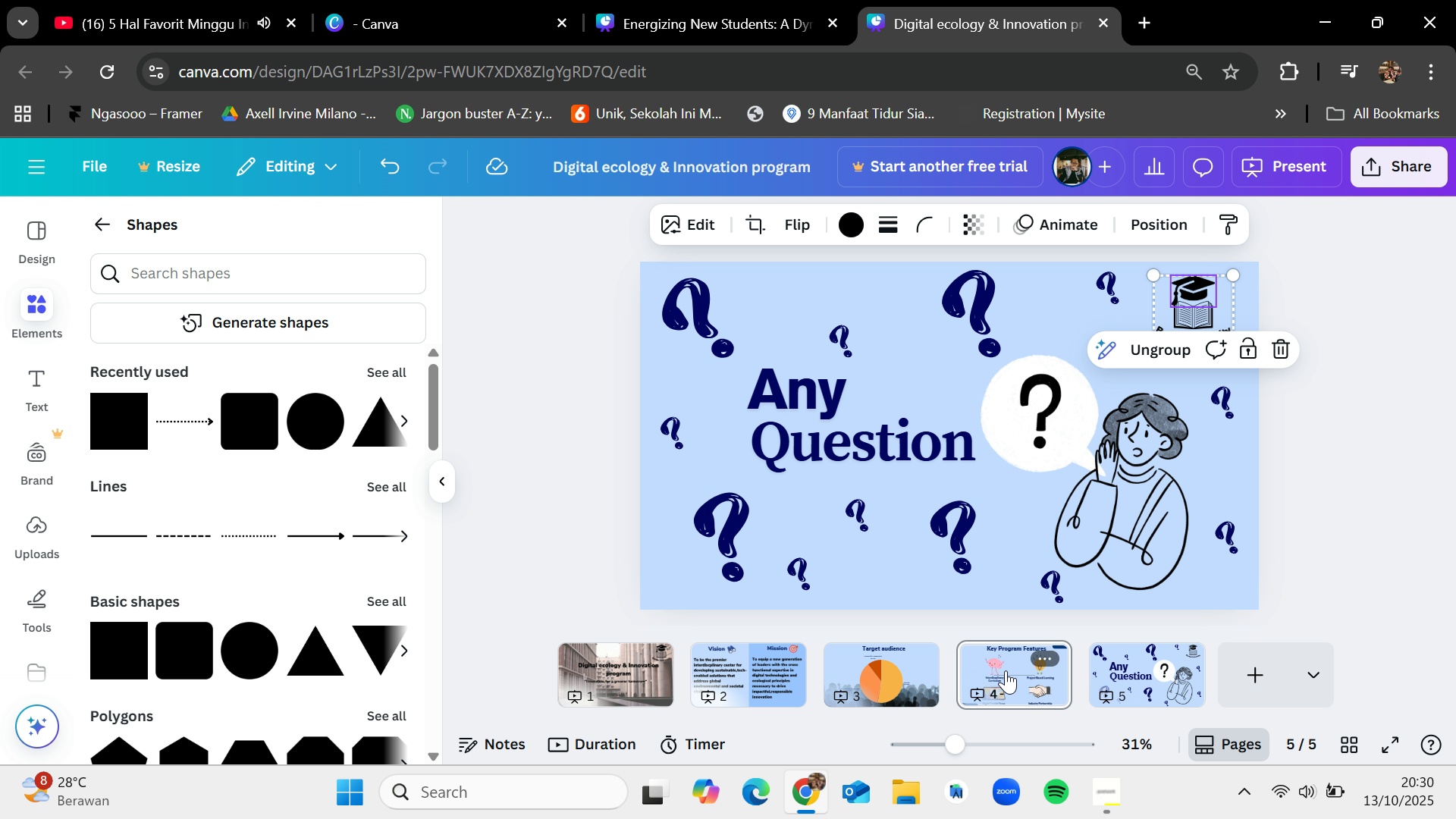 
key(Control+V)
 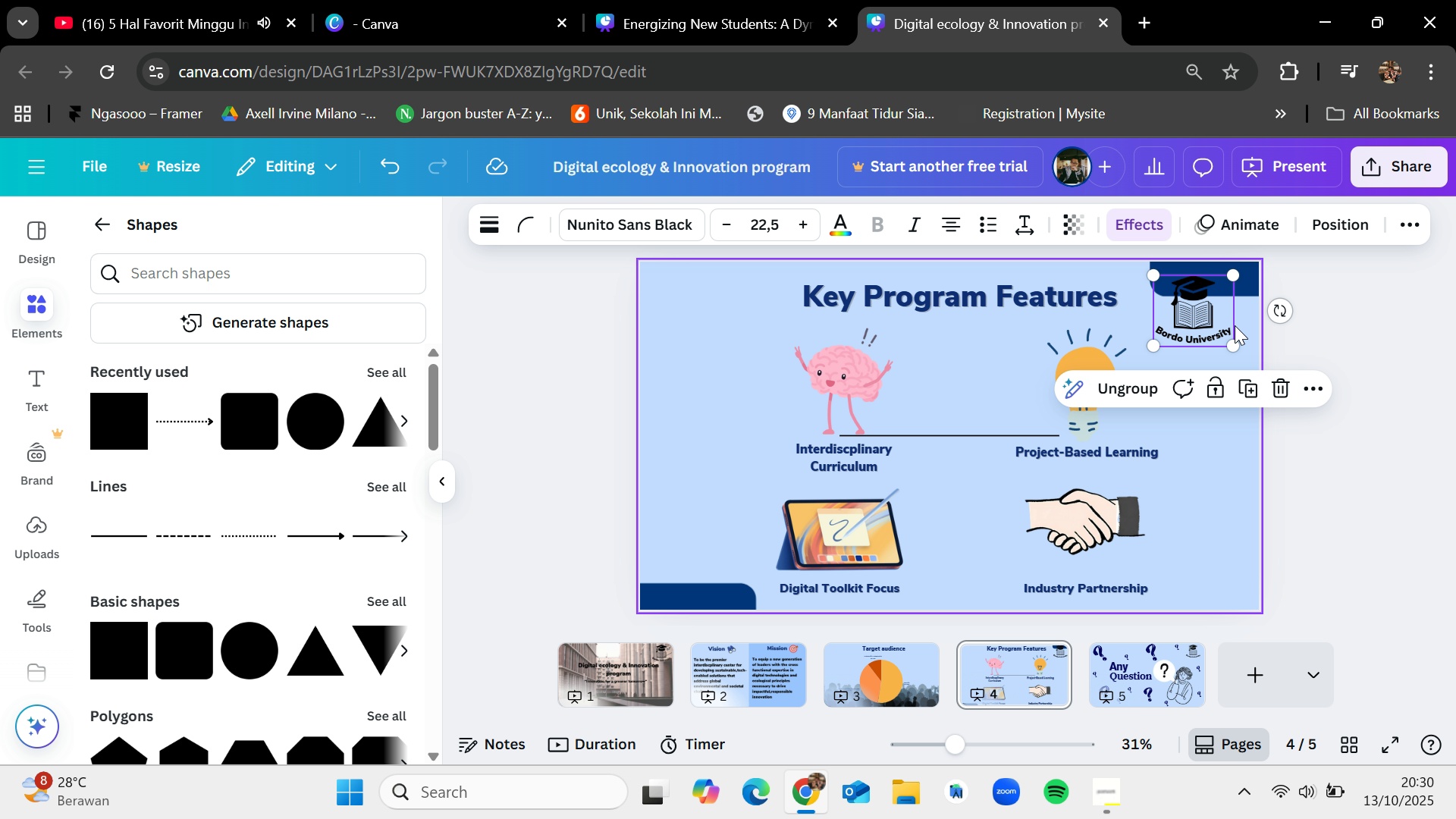 
left_click_drag(start_coordinate=[1200, 321], to_coordinate=[1217, 577])
 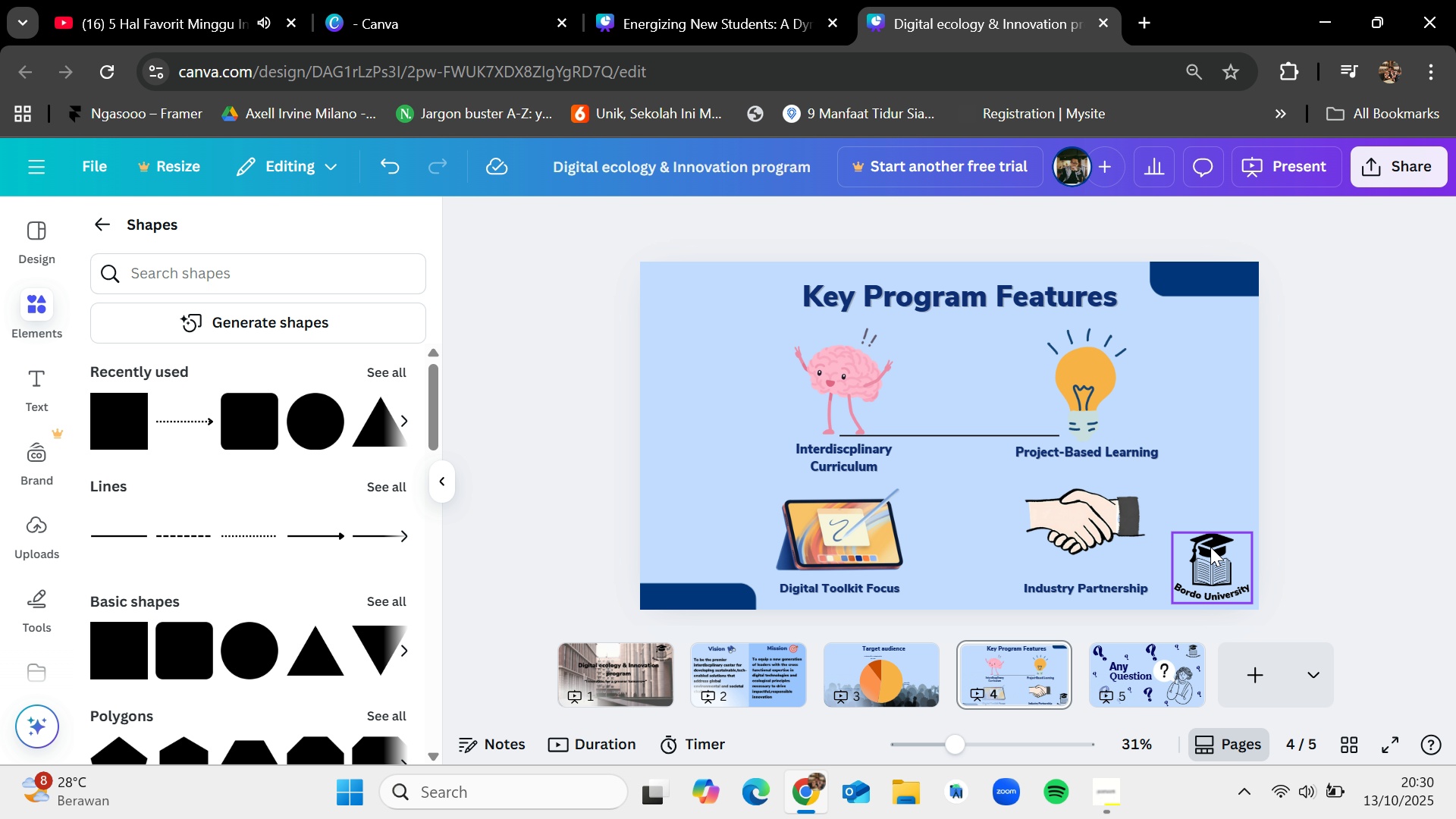 
key(Control+C)
 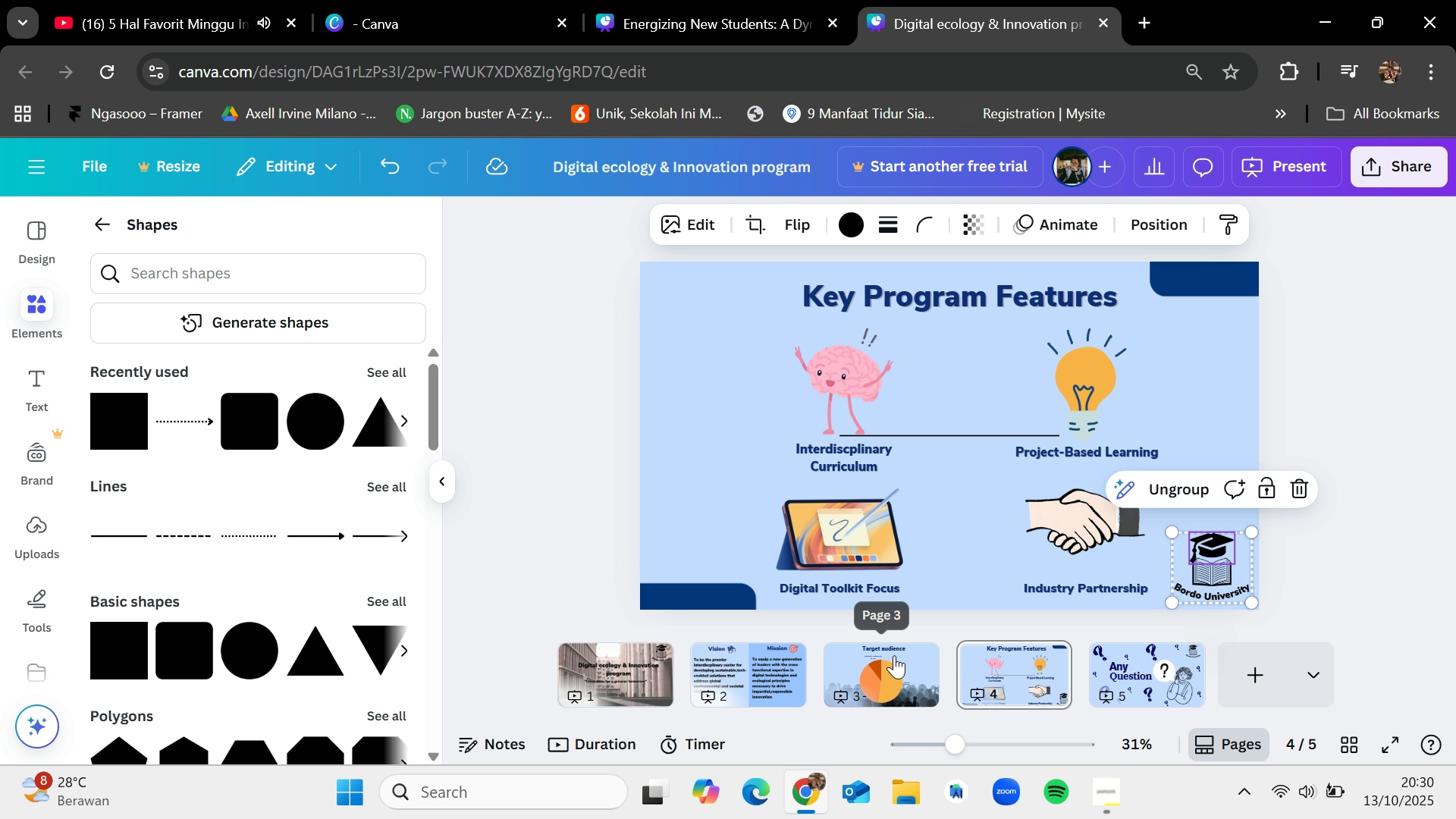 
left_click([894, 655])
 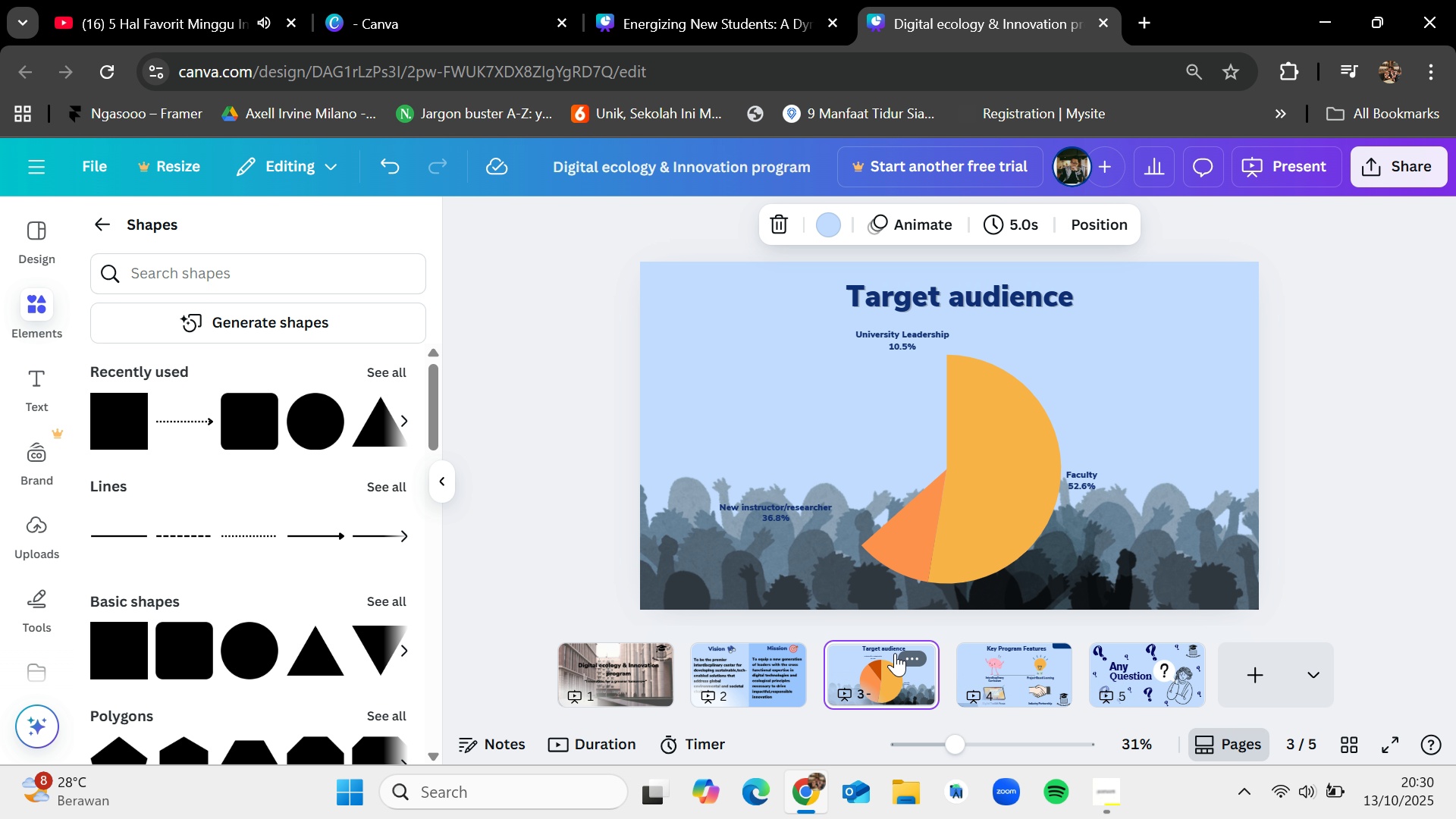 
key(Control+V)
 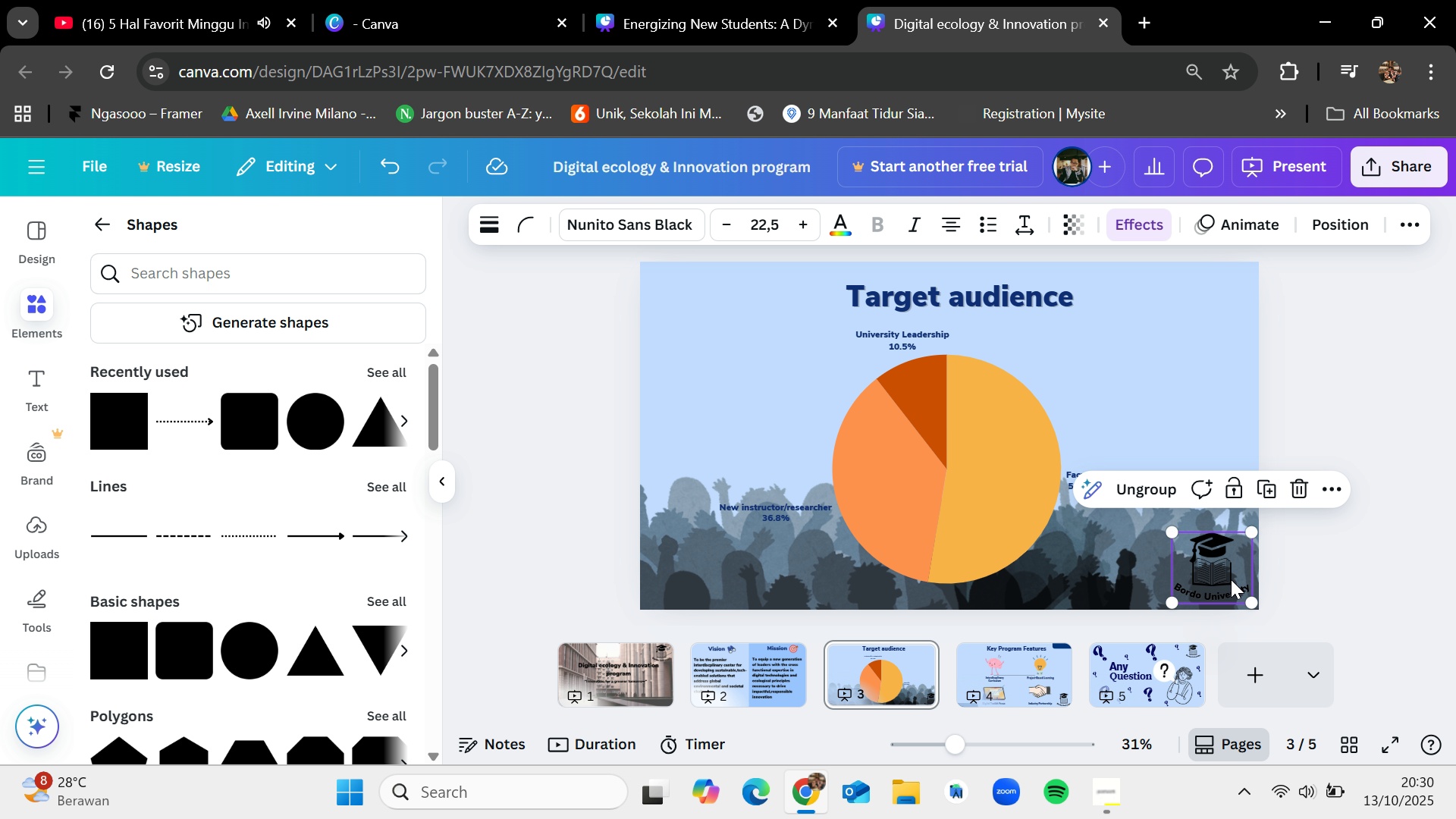 
left_click_drag(start_coordinate=[1228, 577], to_coordinate=[1237, 316])
 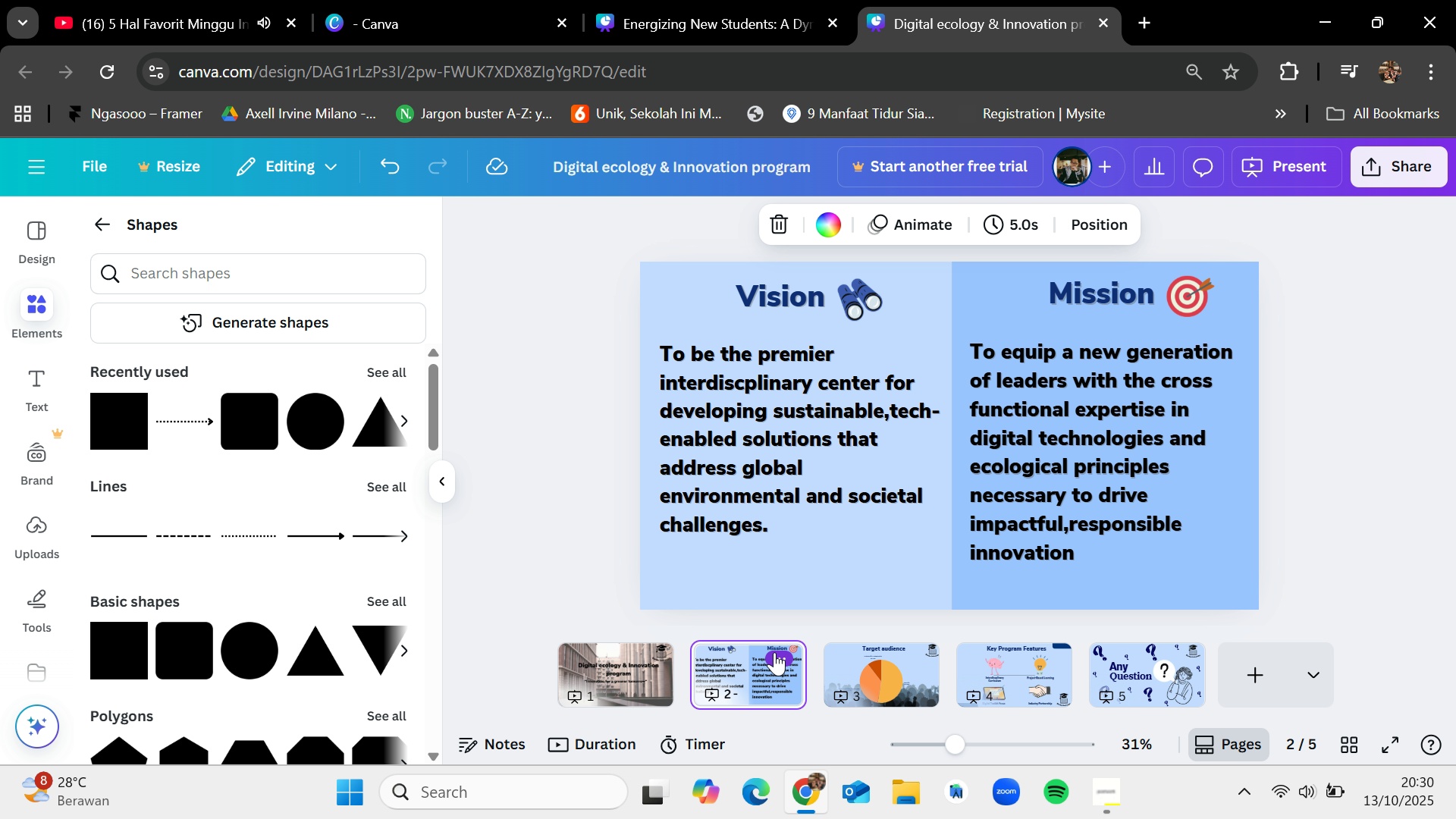 
key(Control+V)
 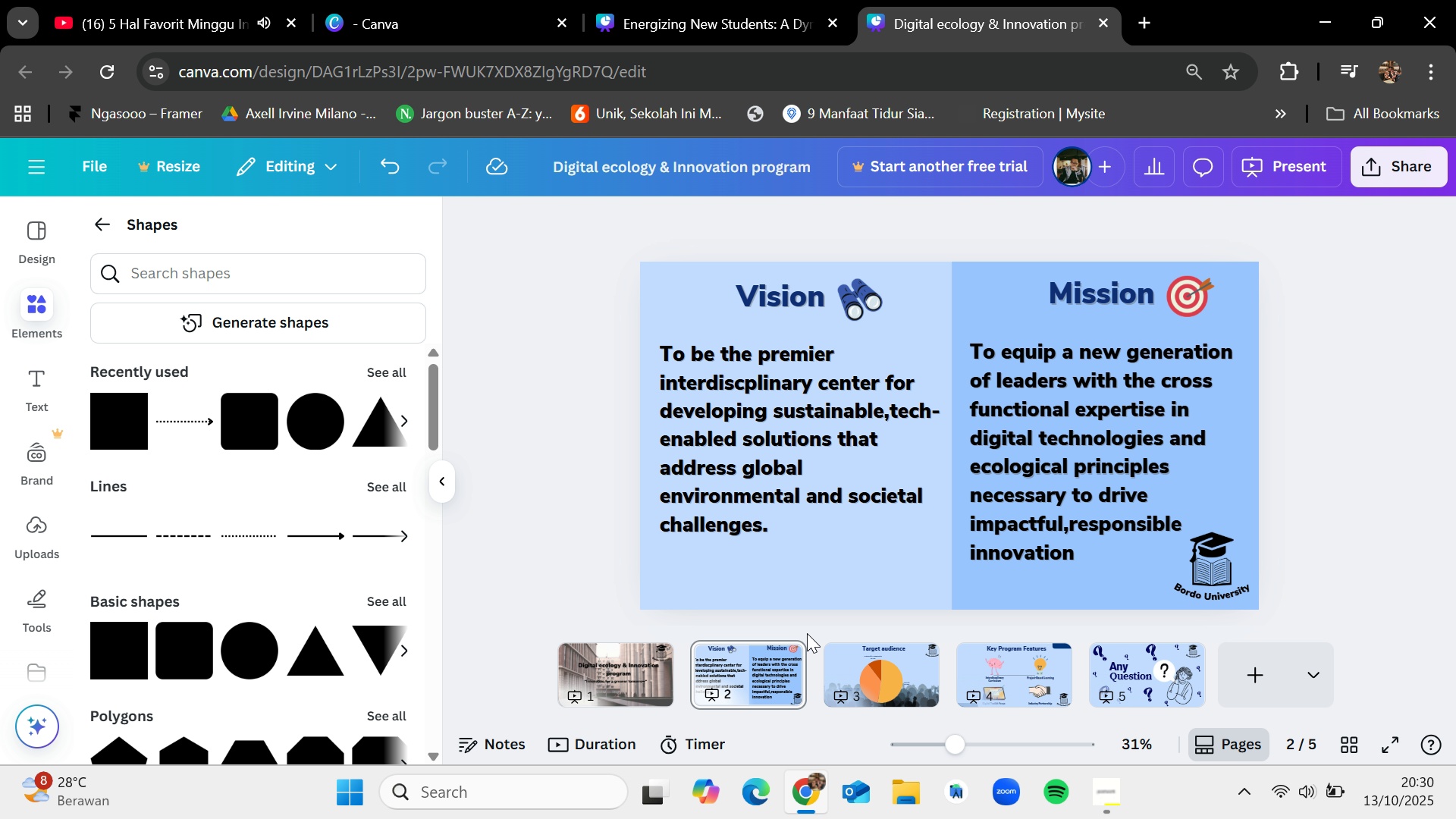 
wait(34.34)
 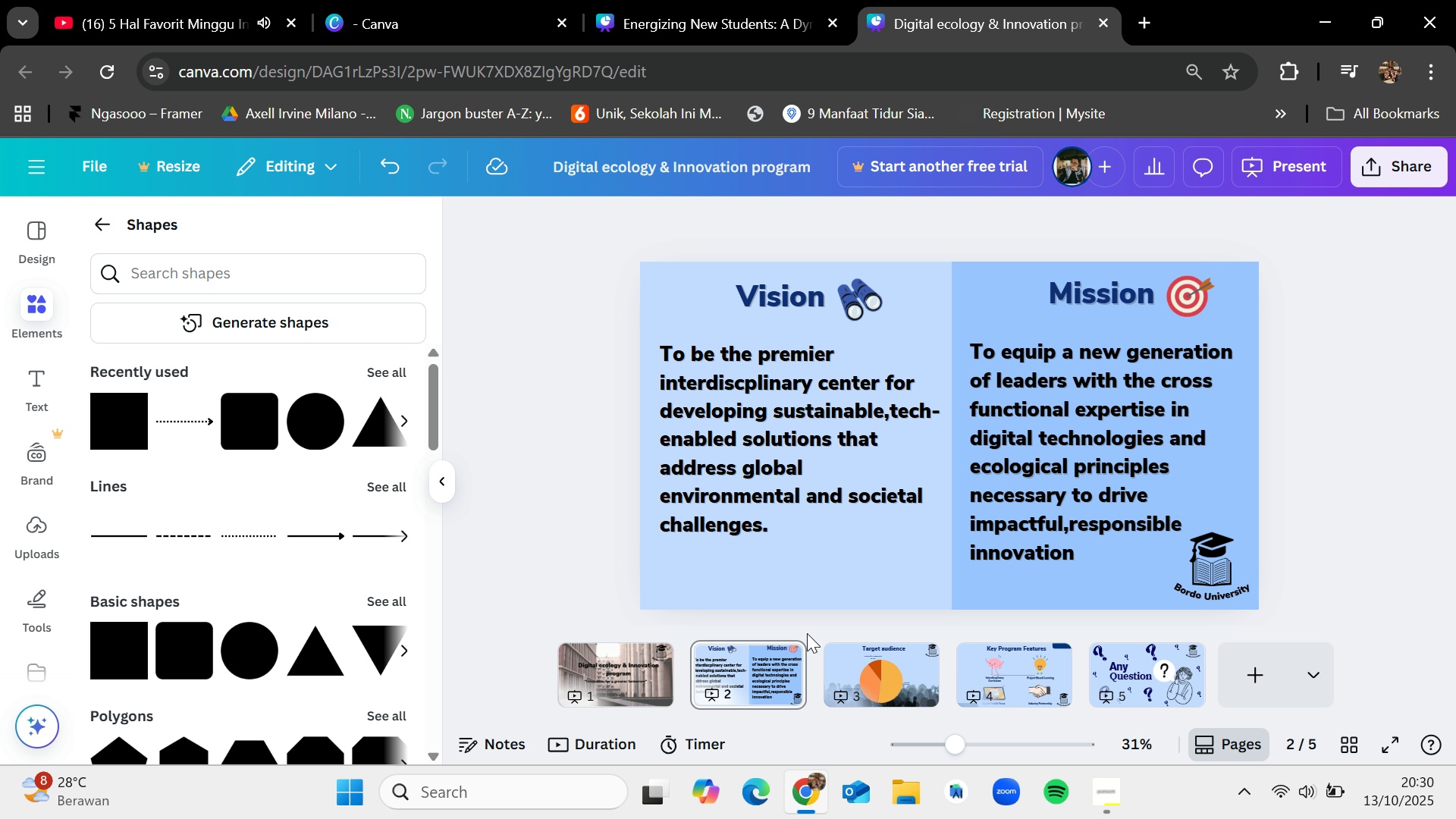 
left_click([1116, 782])
 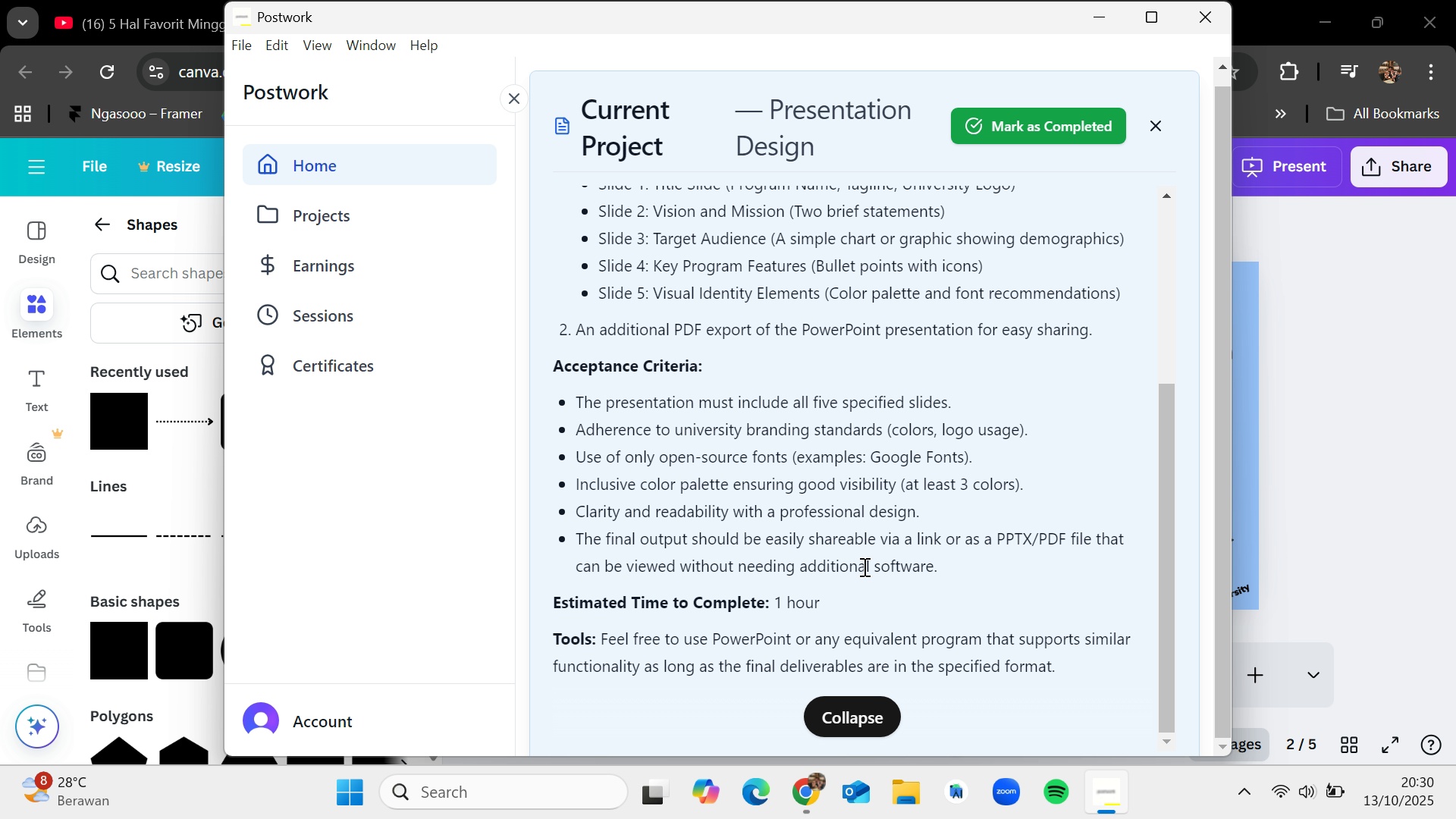 
scroll: coordinate [863, 566], scroll_direction: down, amount: 2.0
 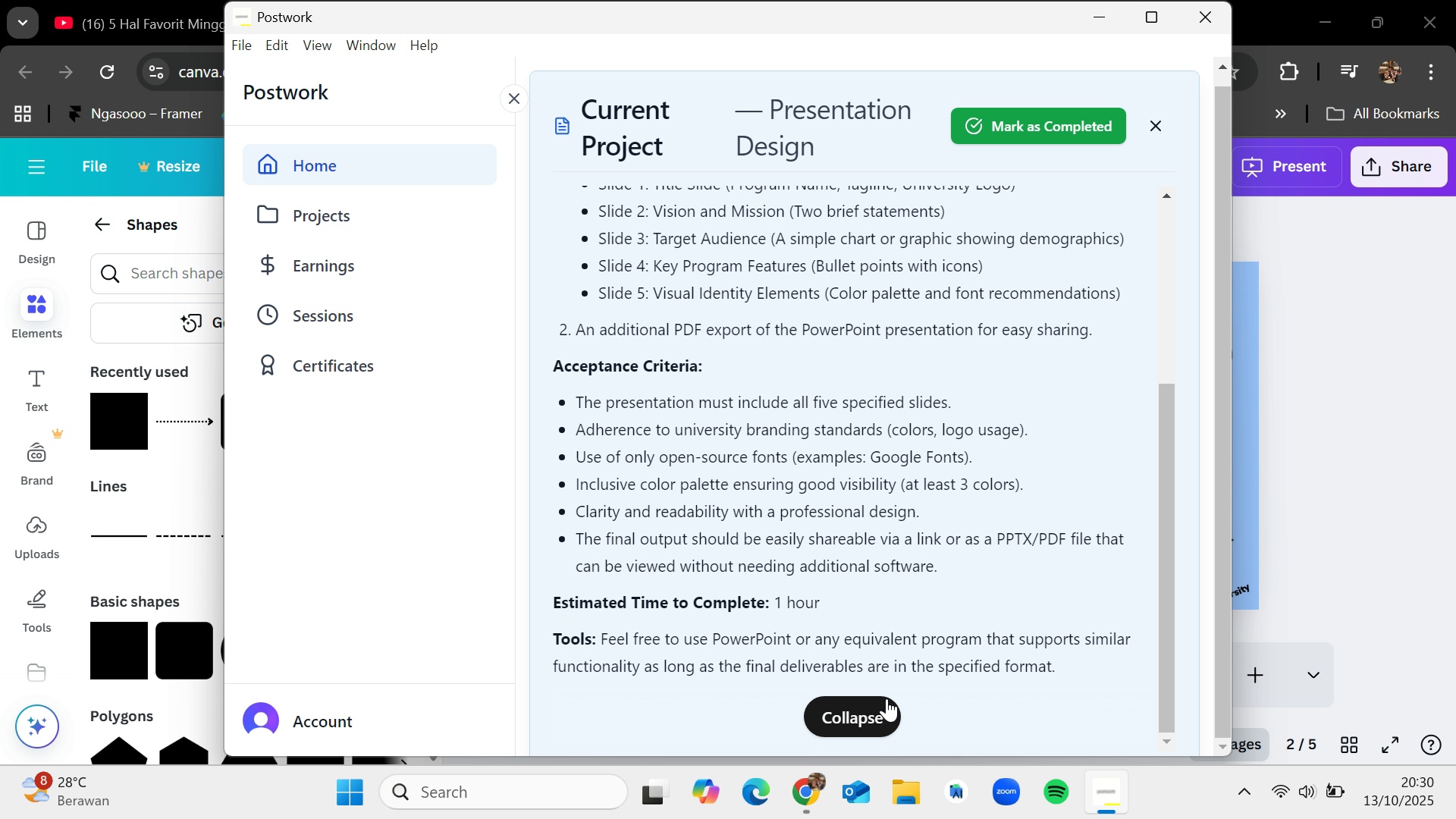 
left_click([886, 698])
 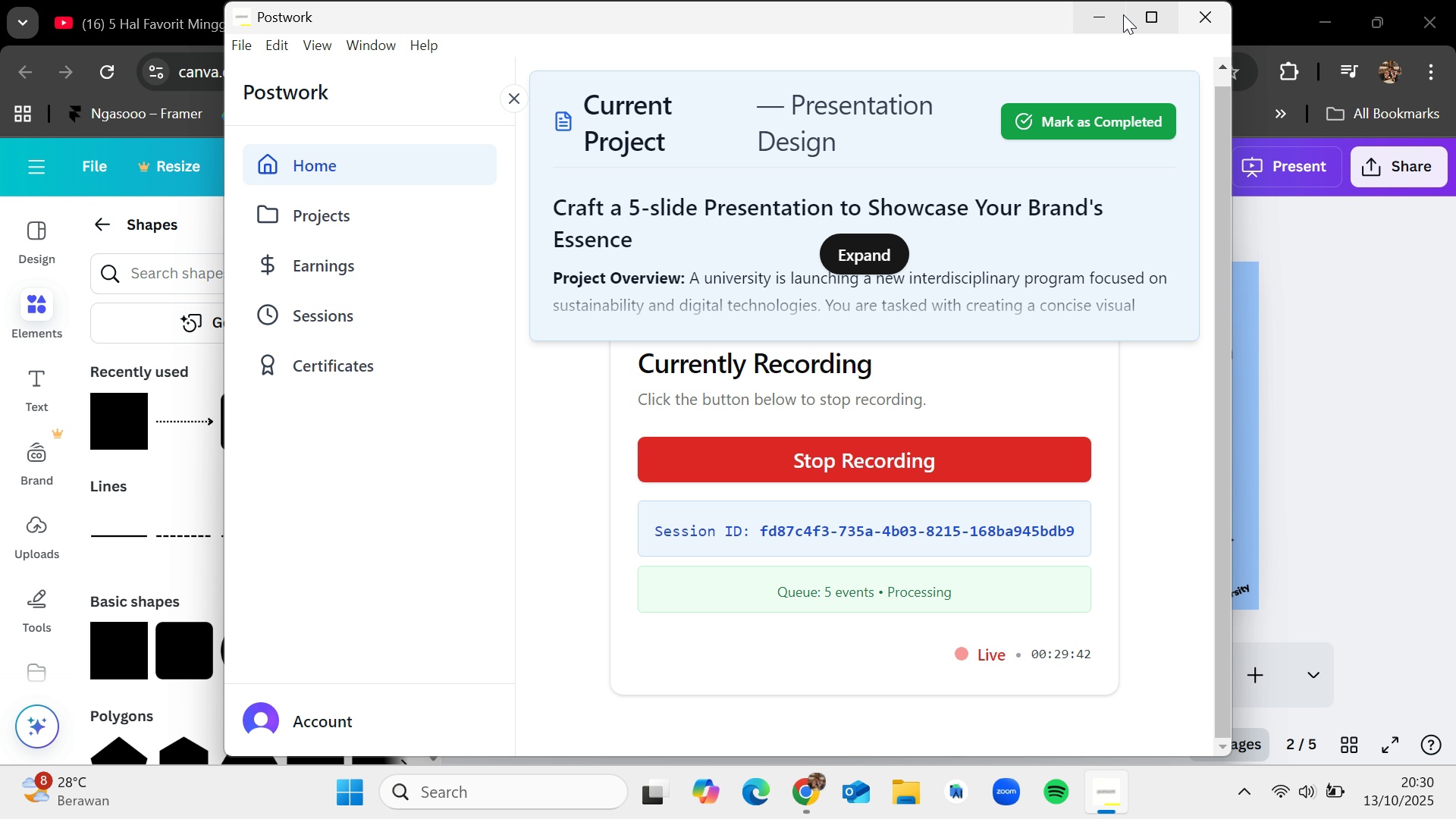 
left_click([1087, 13])
 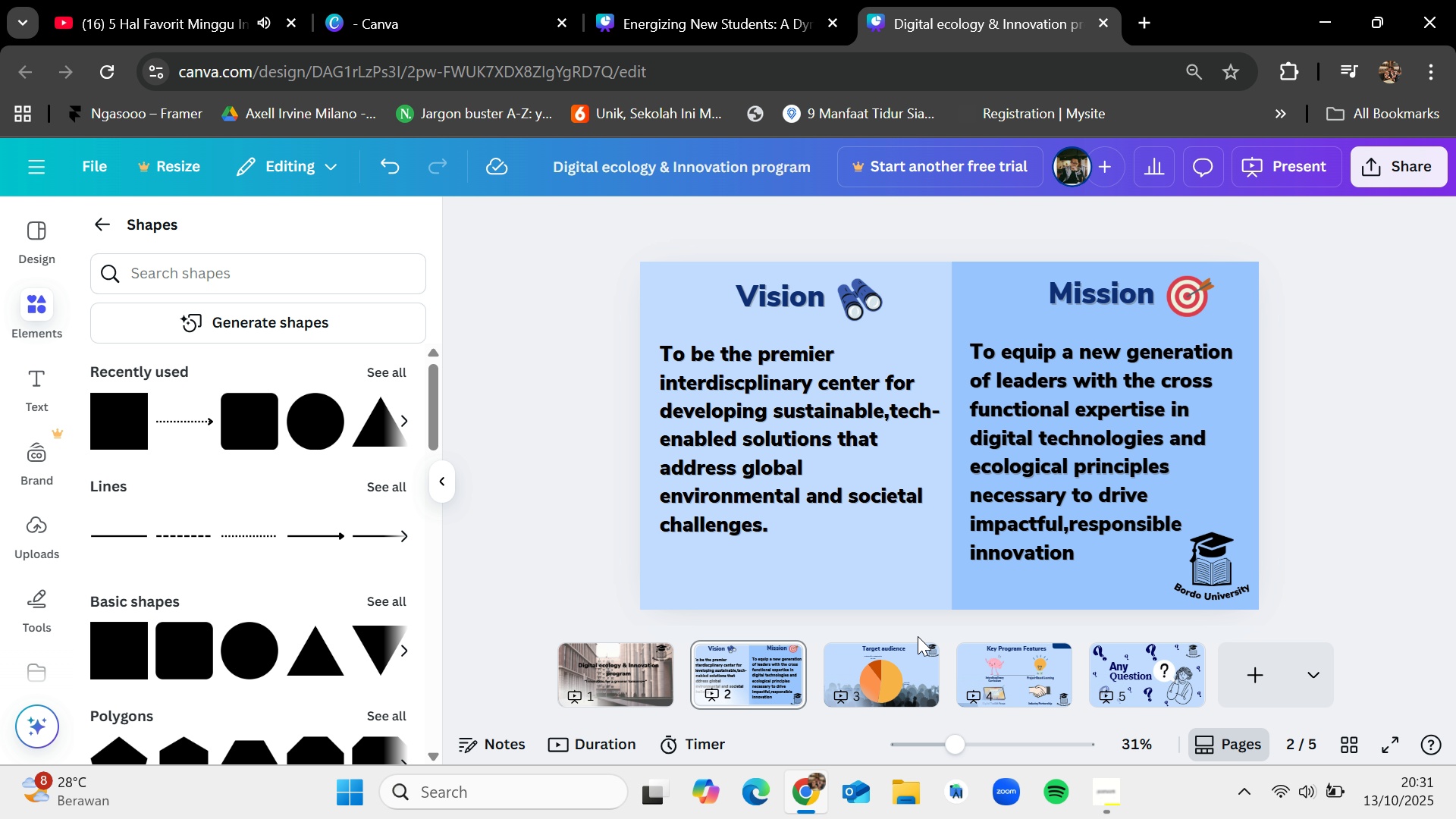 
left_click([648, 670])
 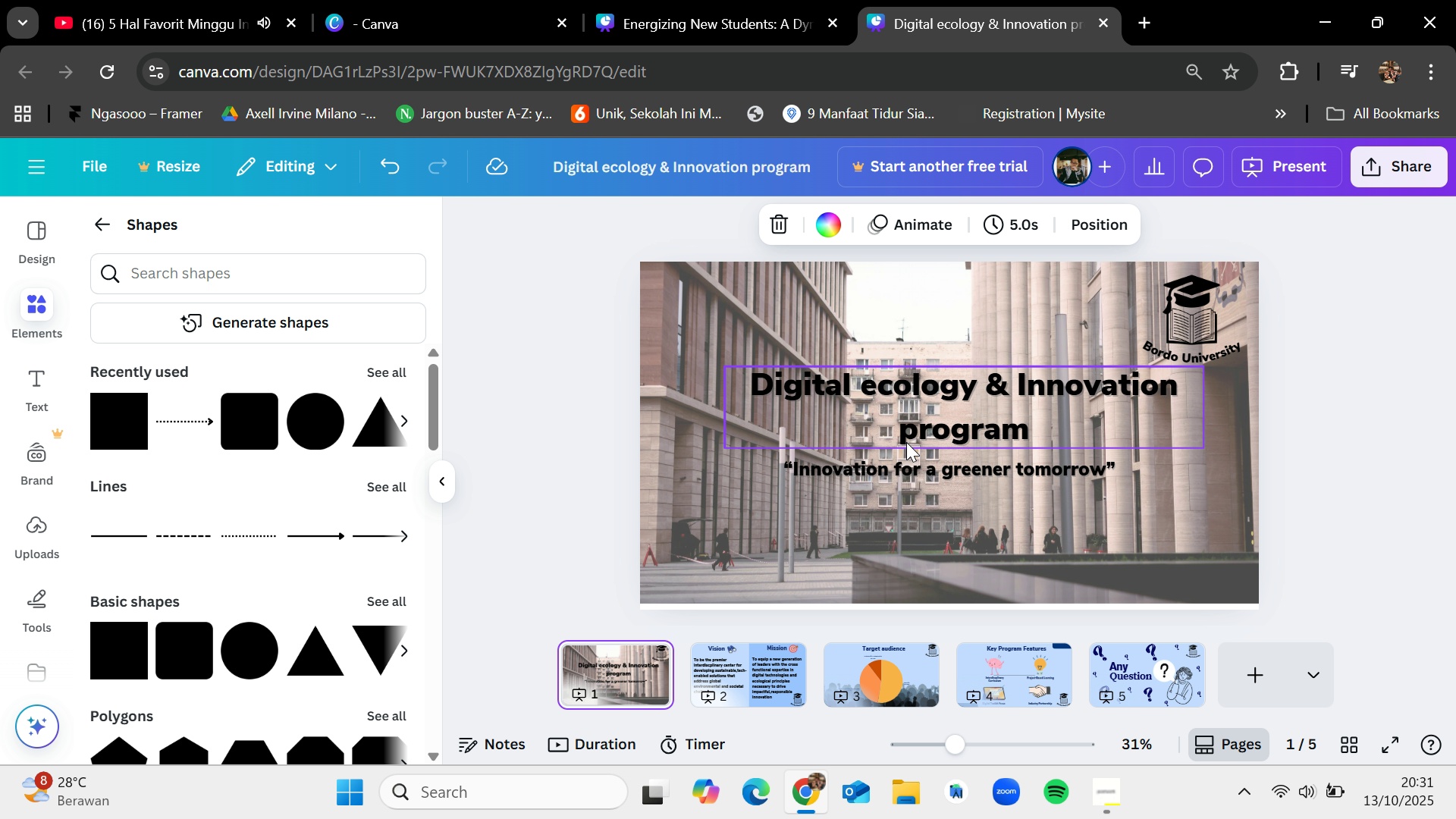 
left_click([913, 463])
 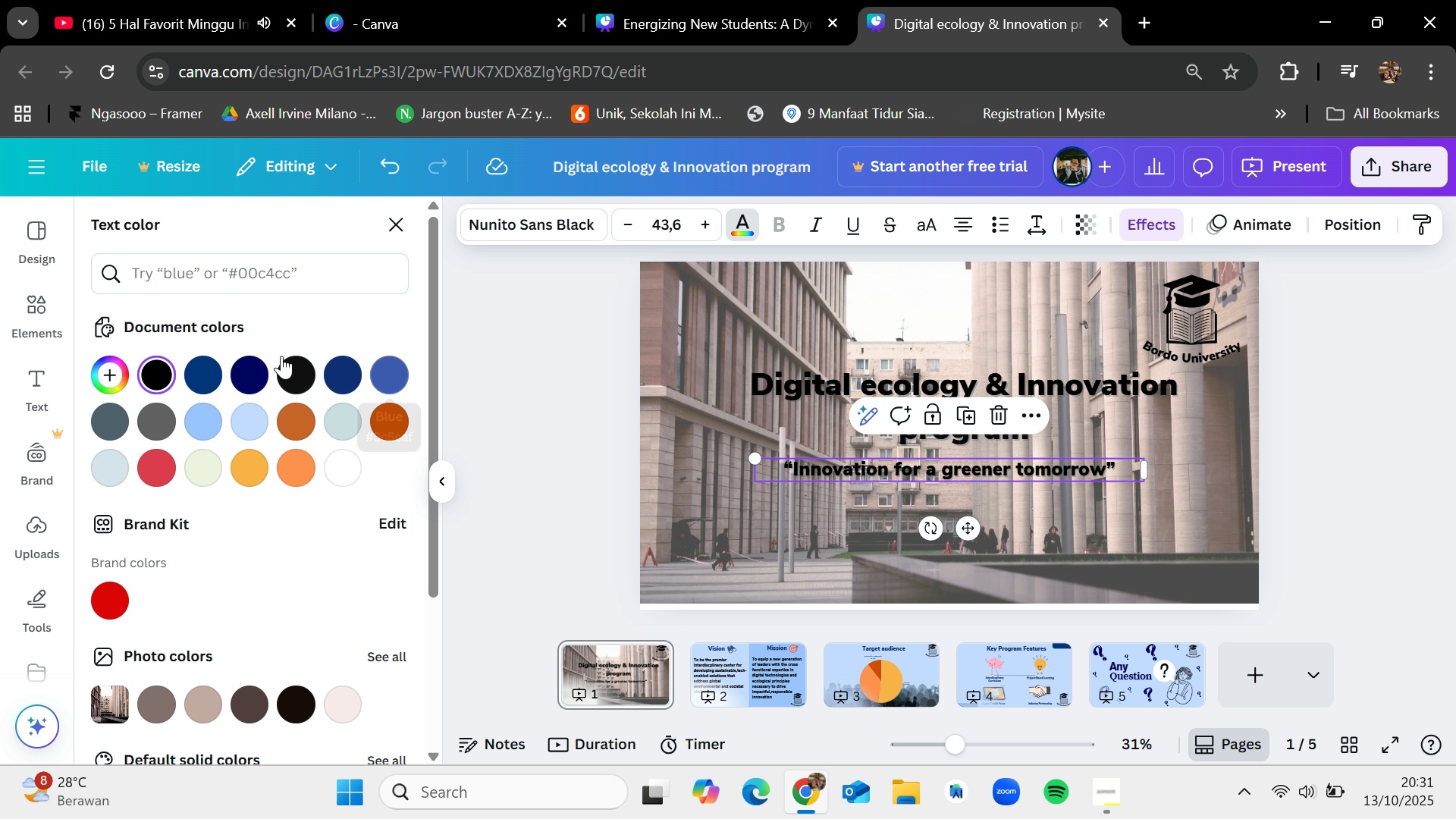 
left_click([213, 366])
 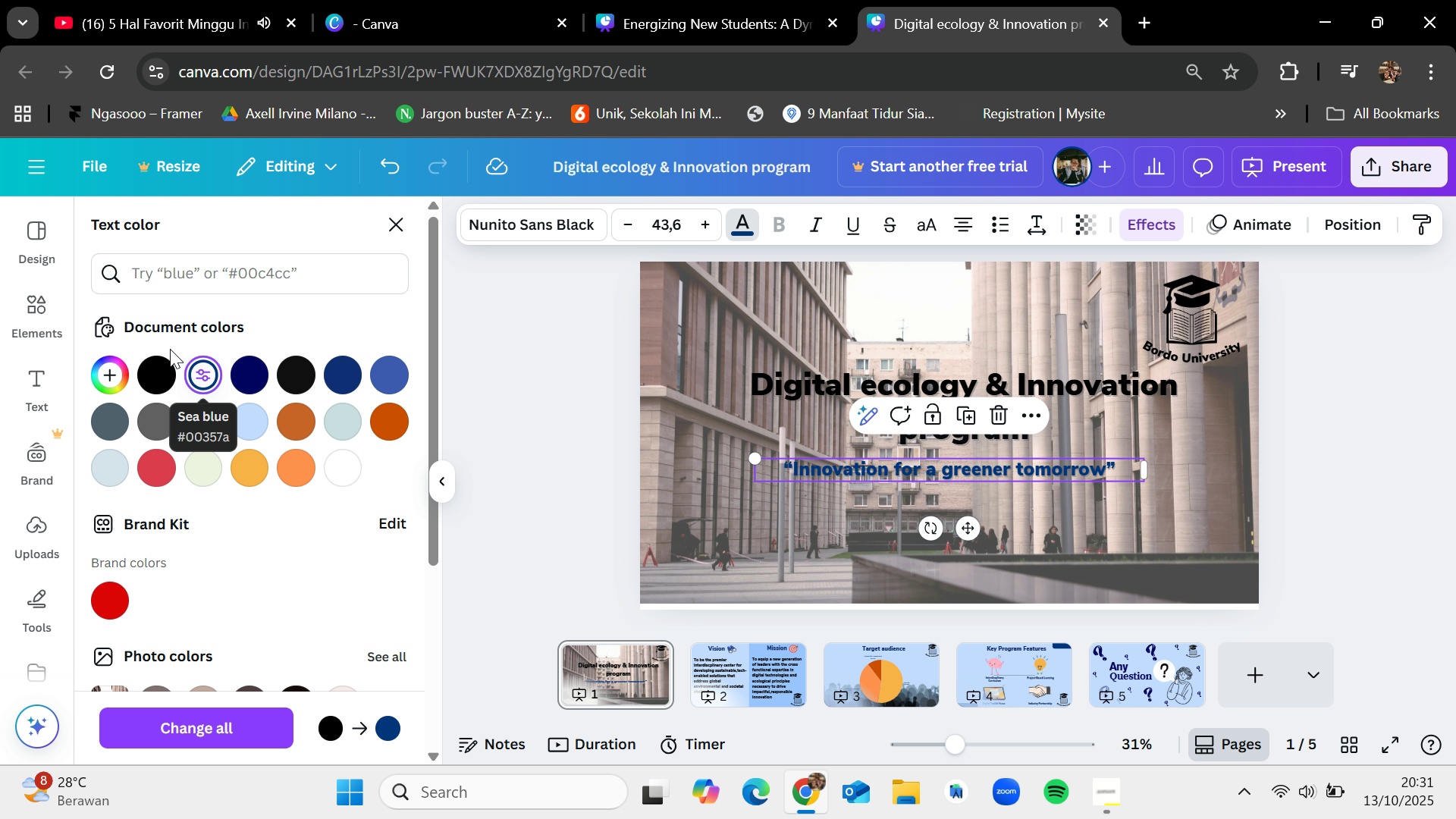 
mouse_move([199, 350])
 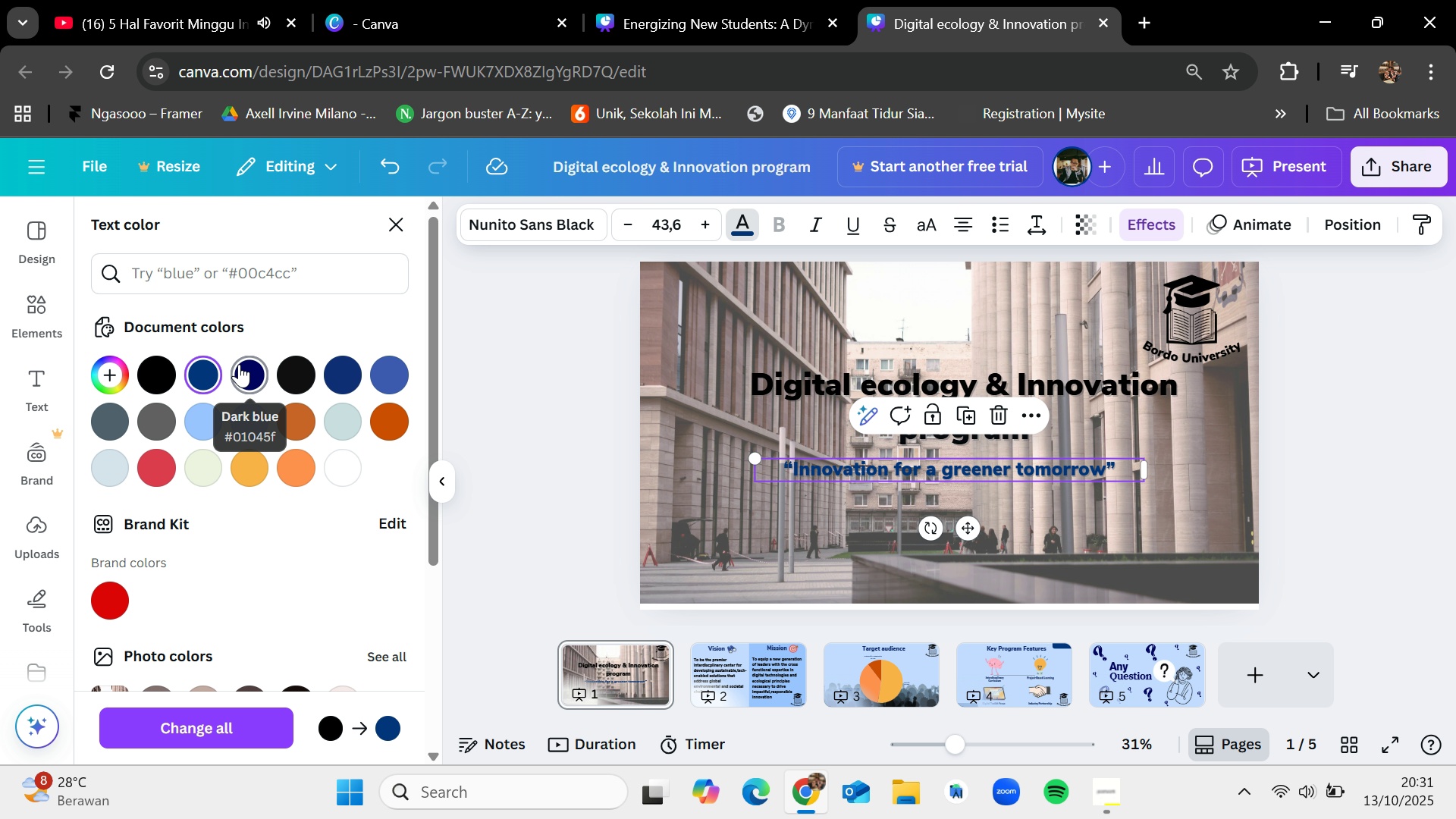 
left_click([239, 364])
 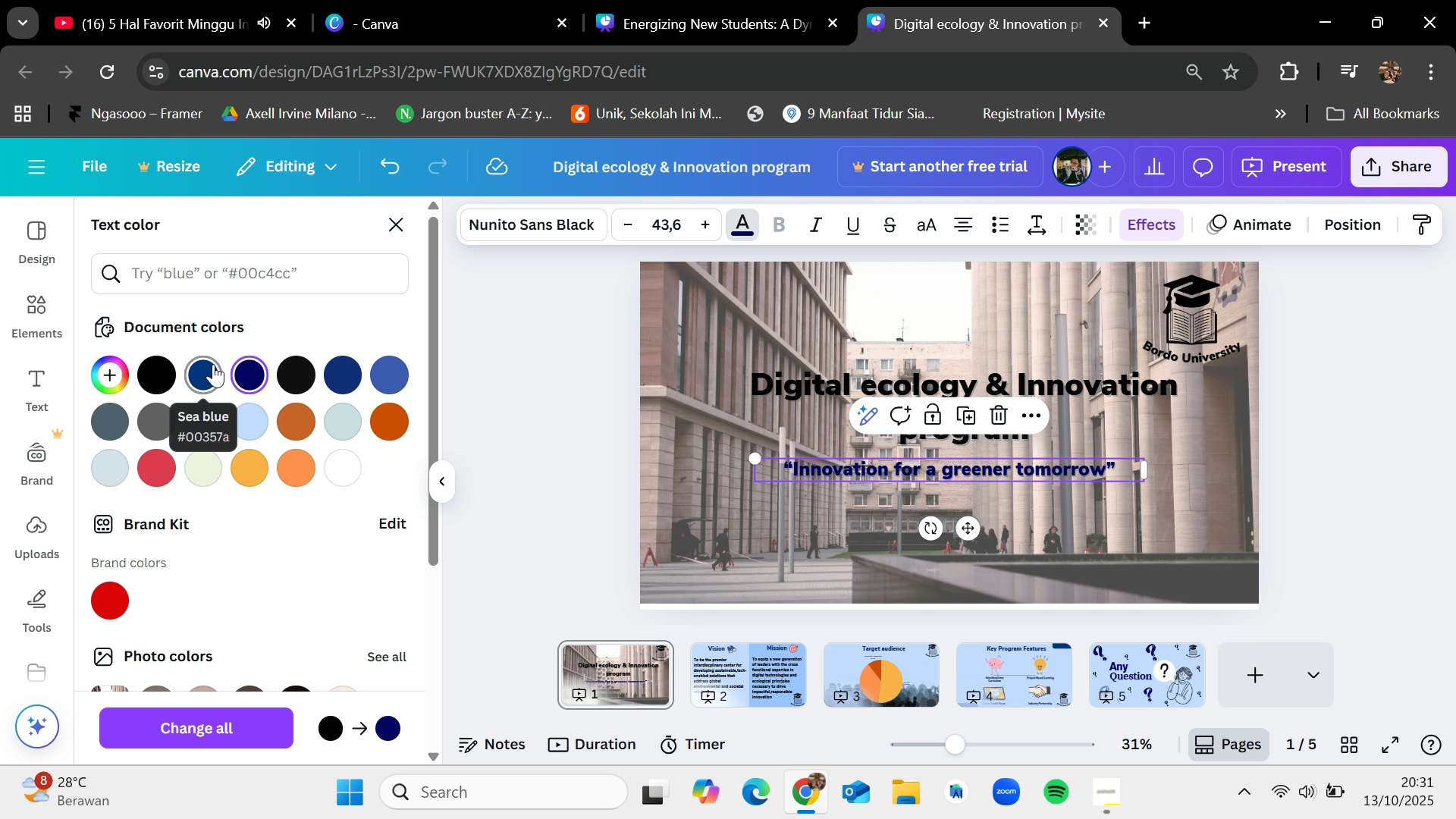 
left_click([213, 364])
 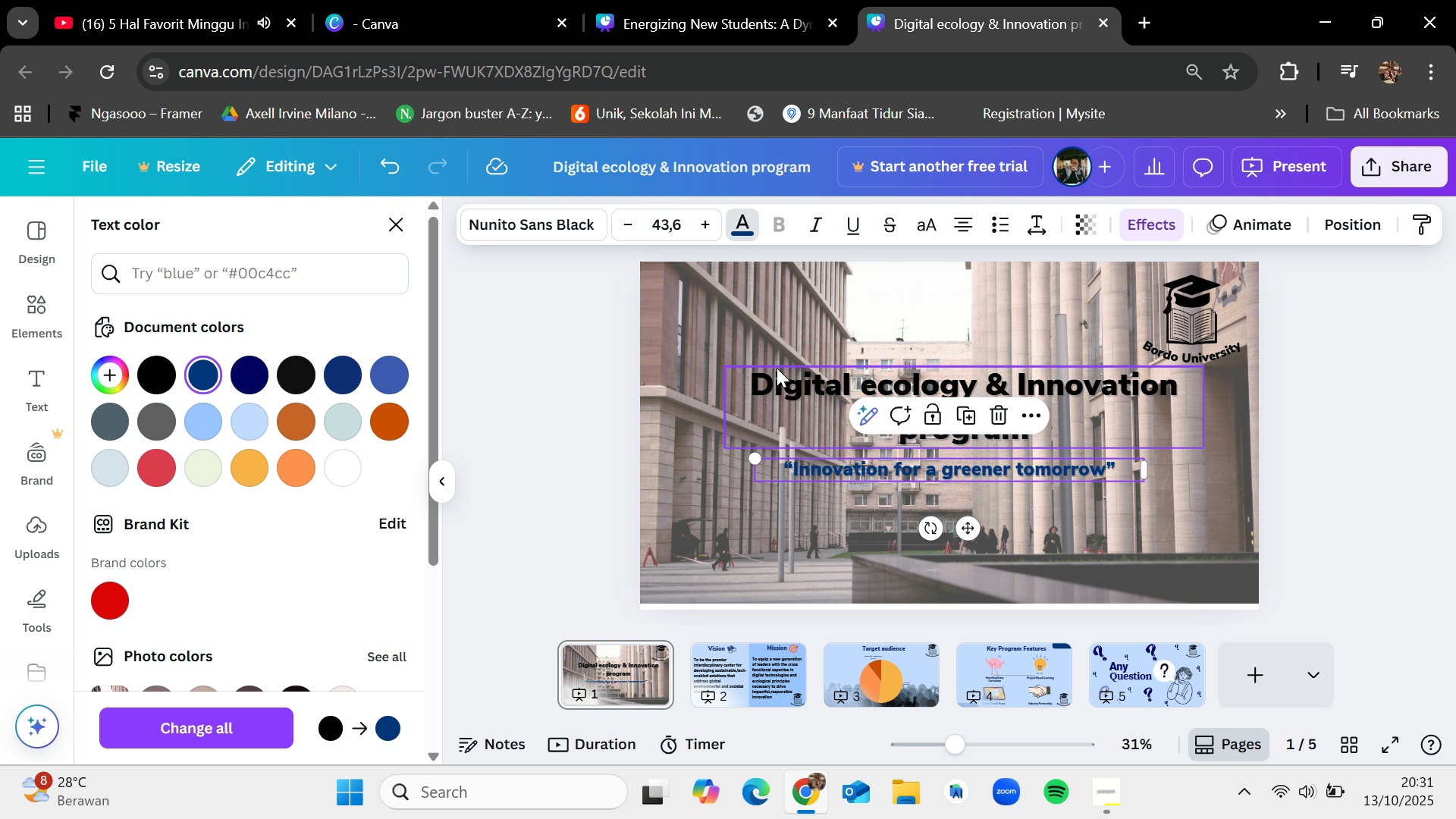 
left_click([780, 371])
 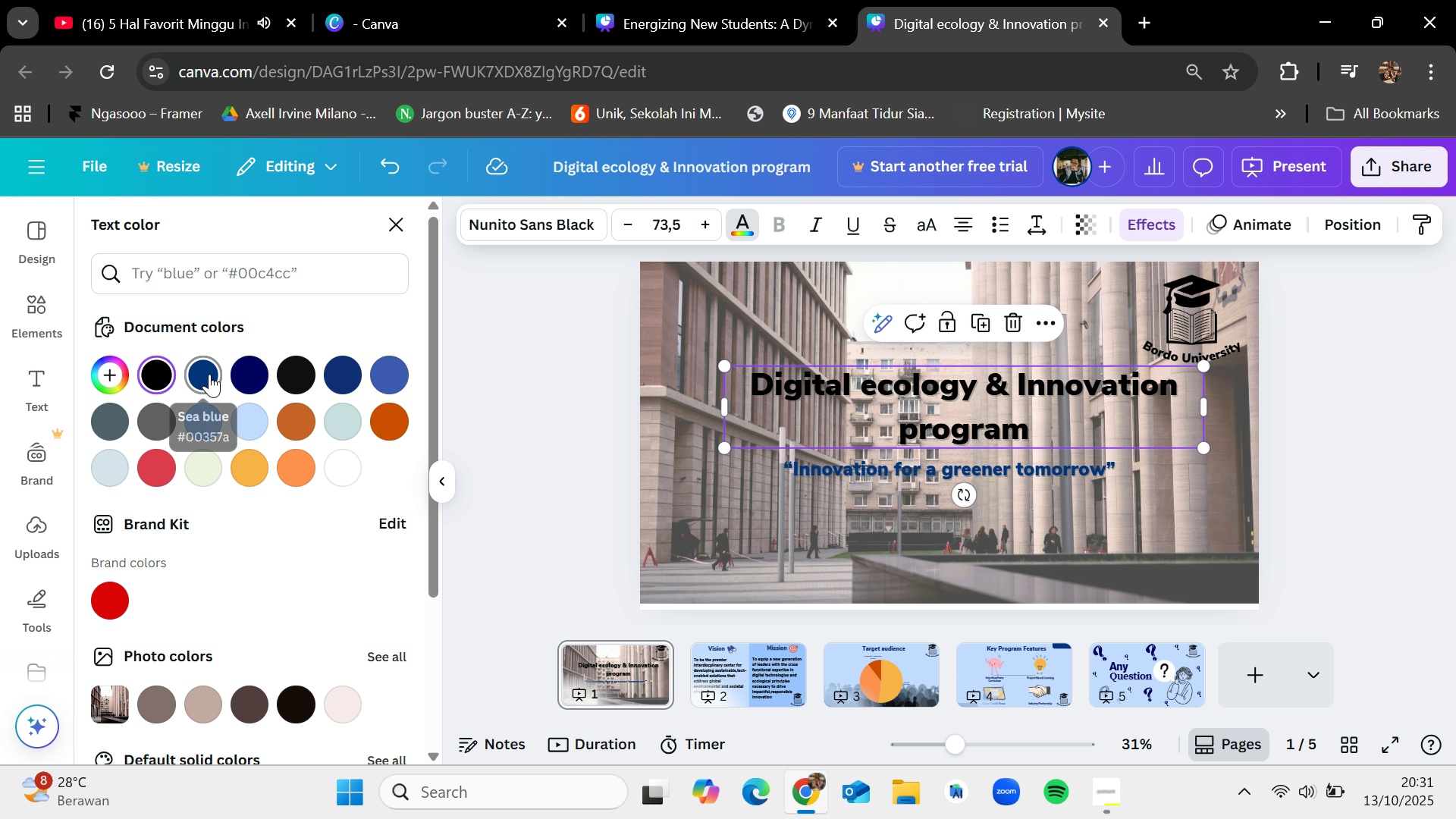 
left_click([209, 374])
 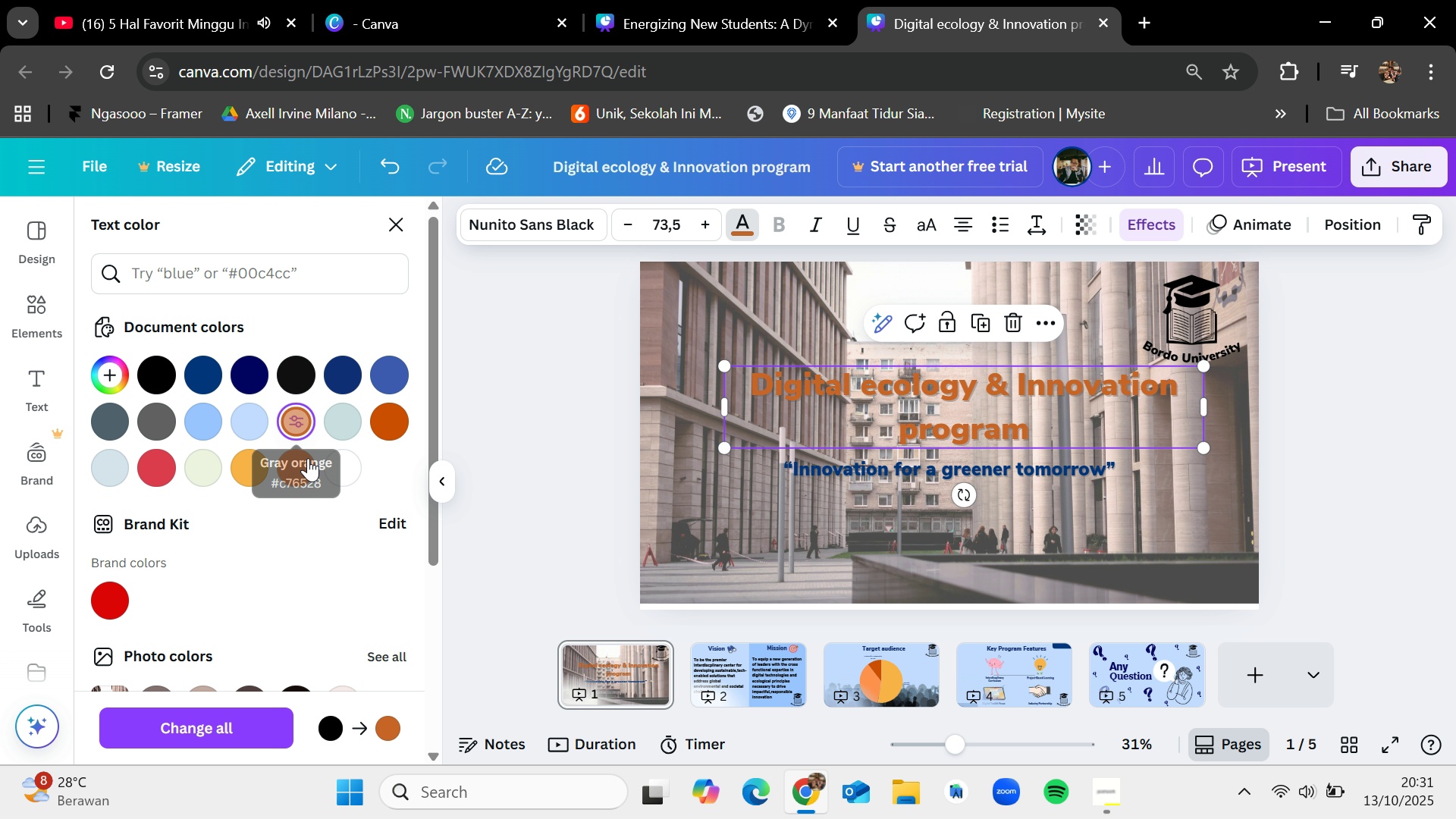 
left_click([309, 466])
 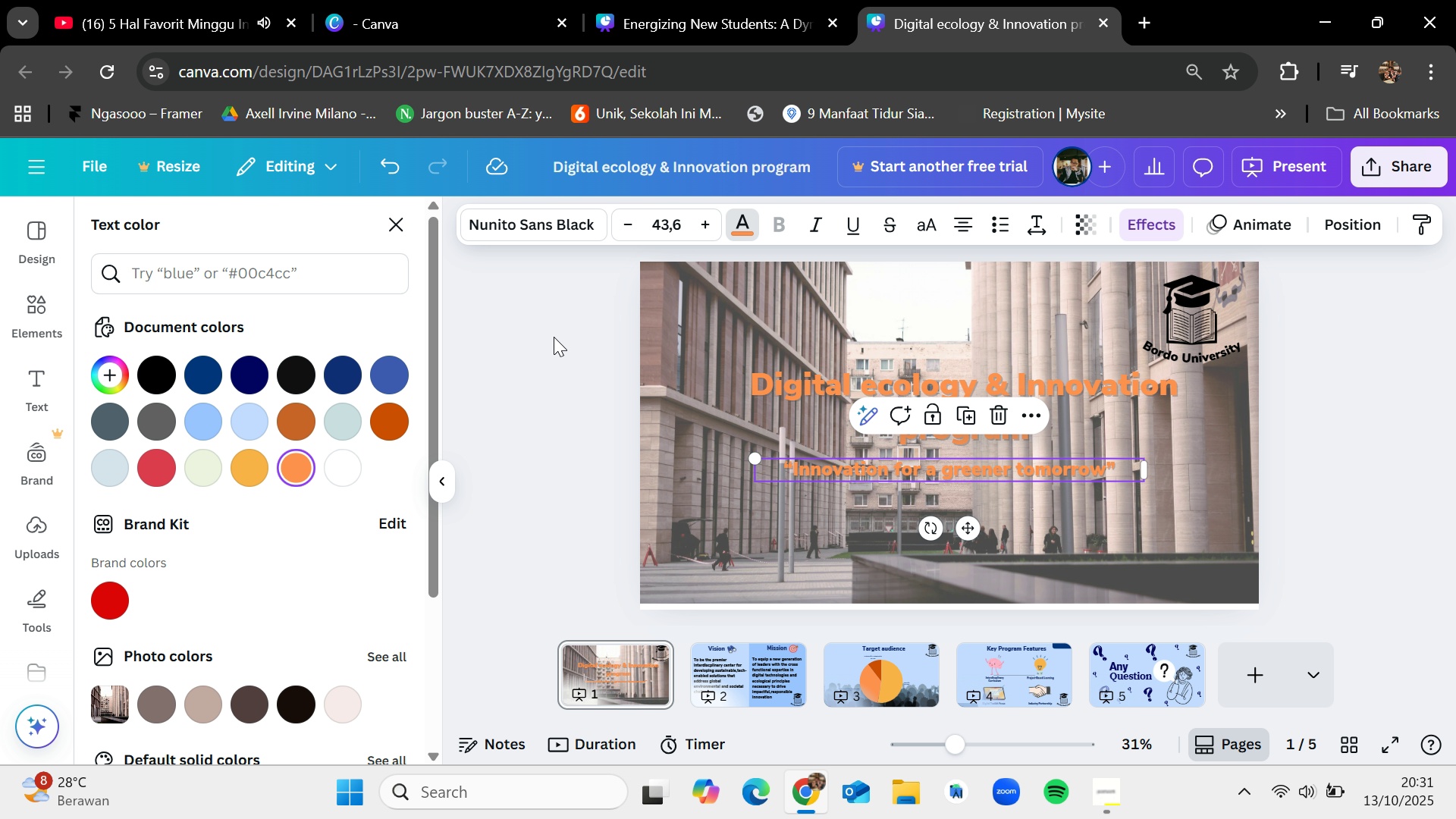 
wait(9.95)
 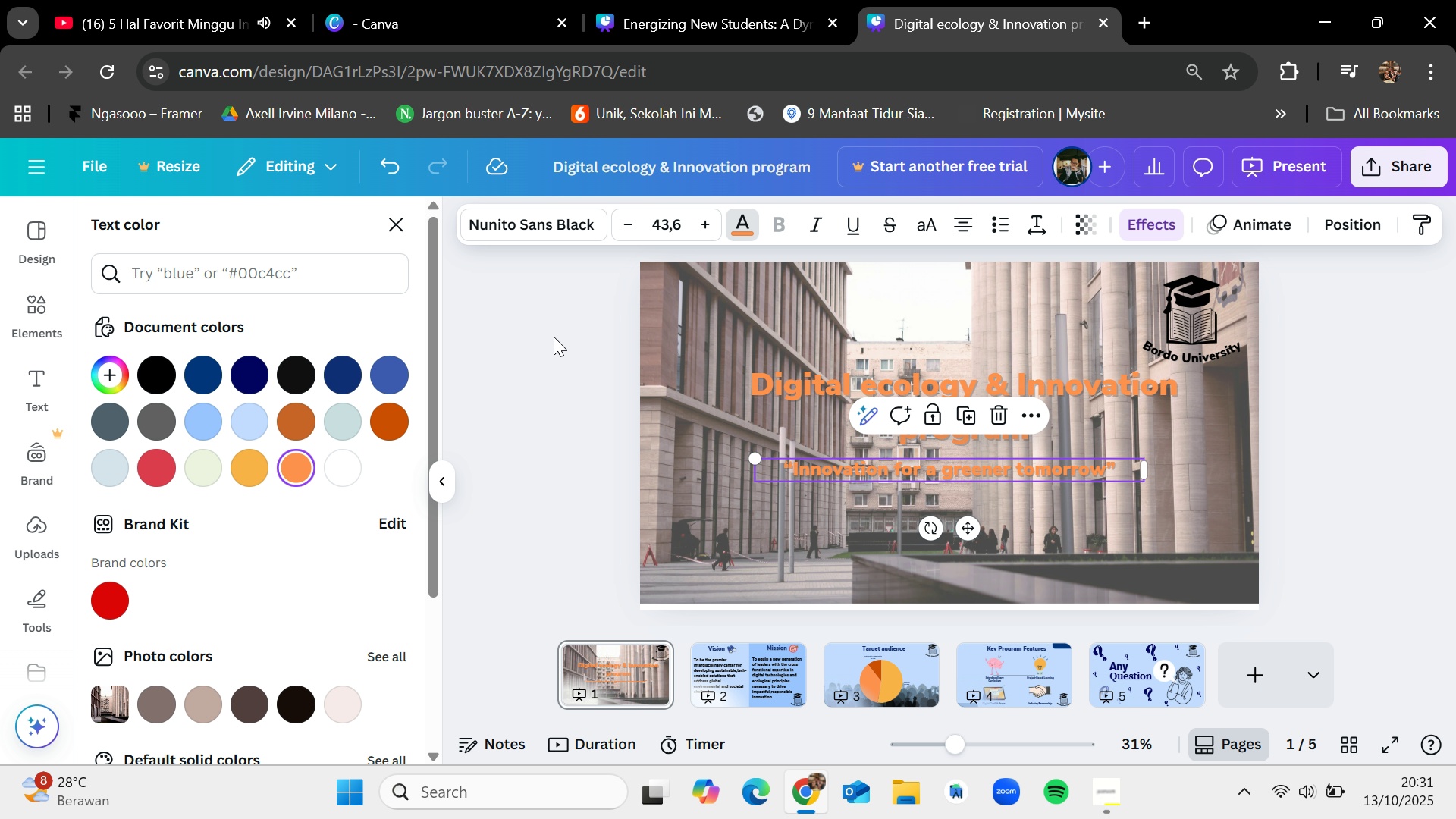 
left_click([52, 304])
 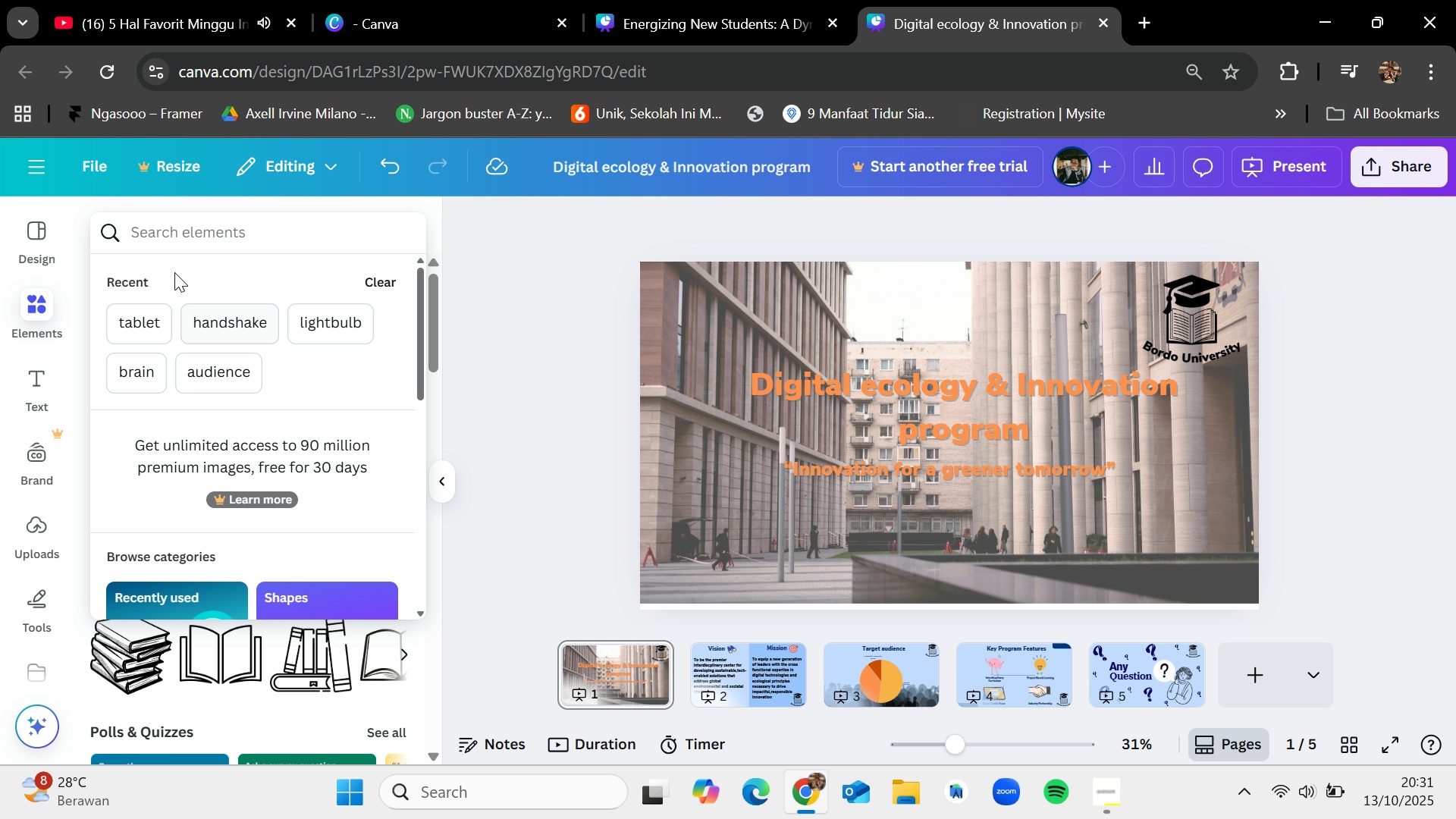 
wait(5.26)
 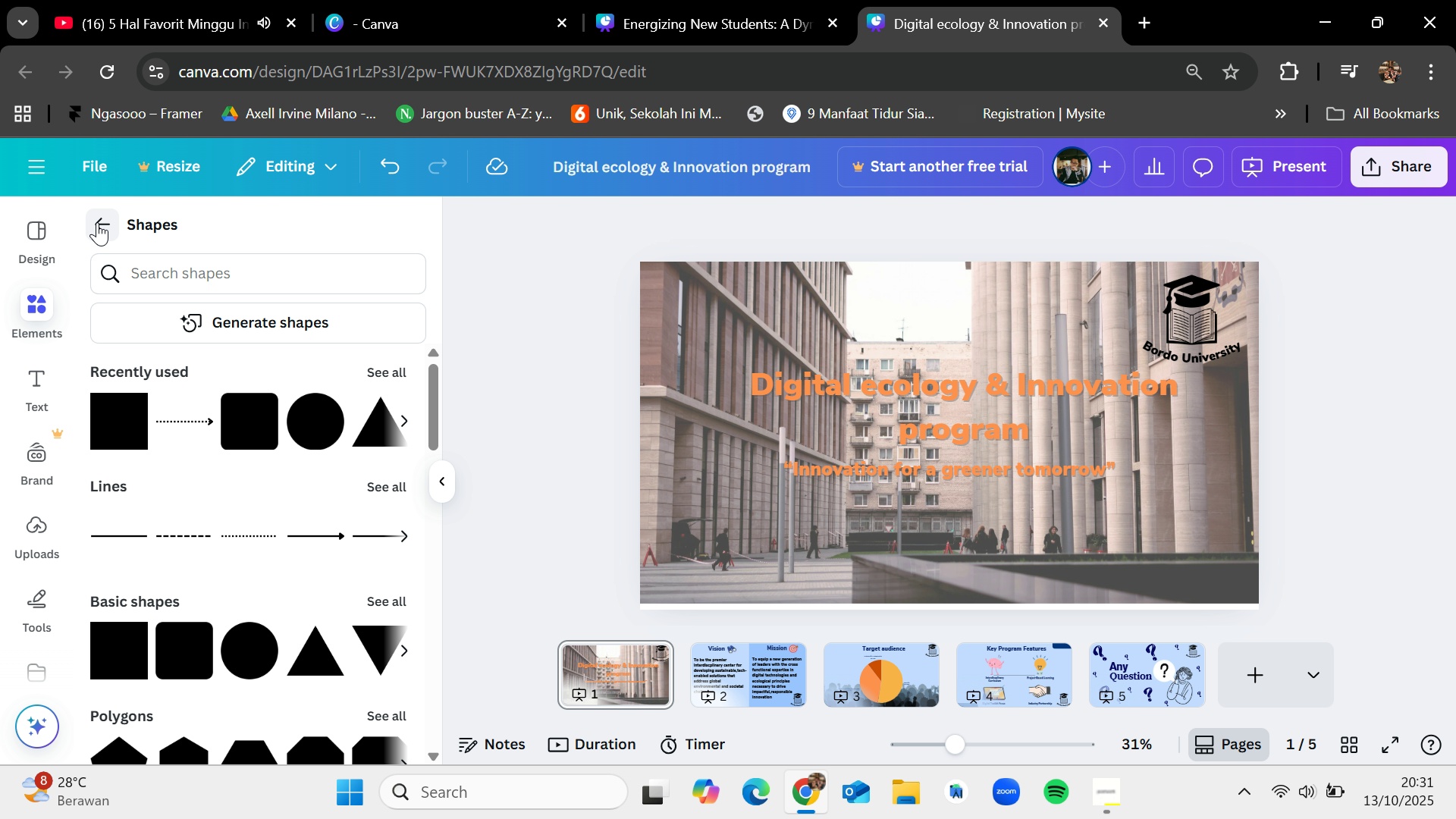 
type(univer)
 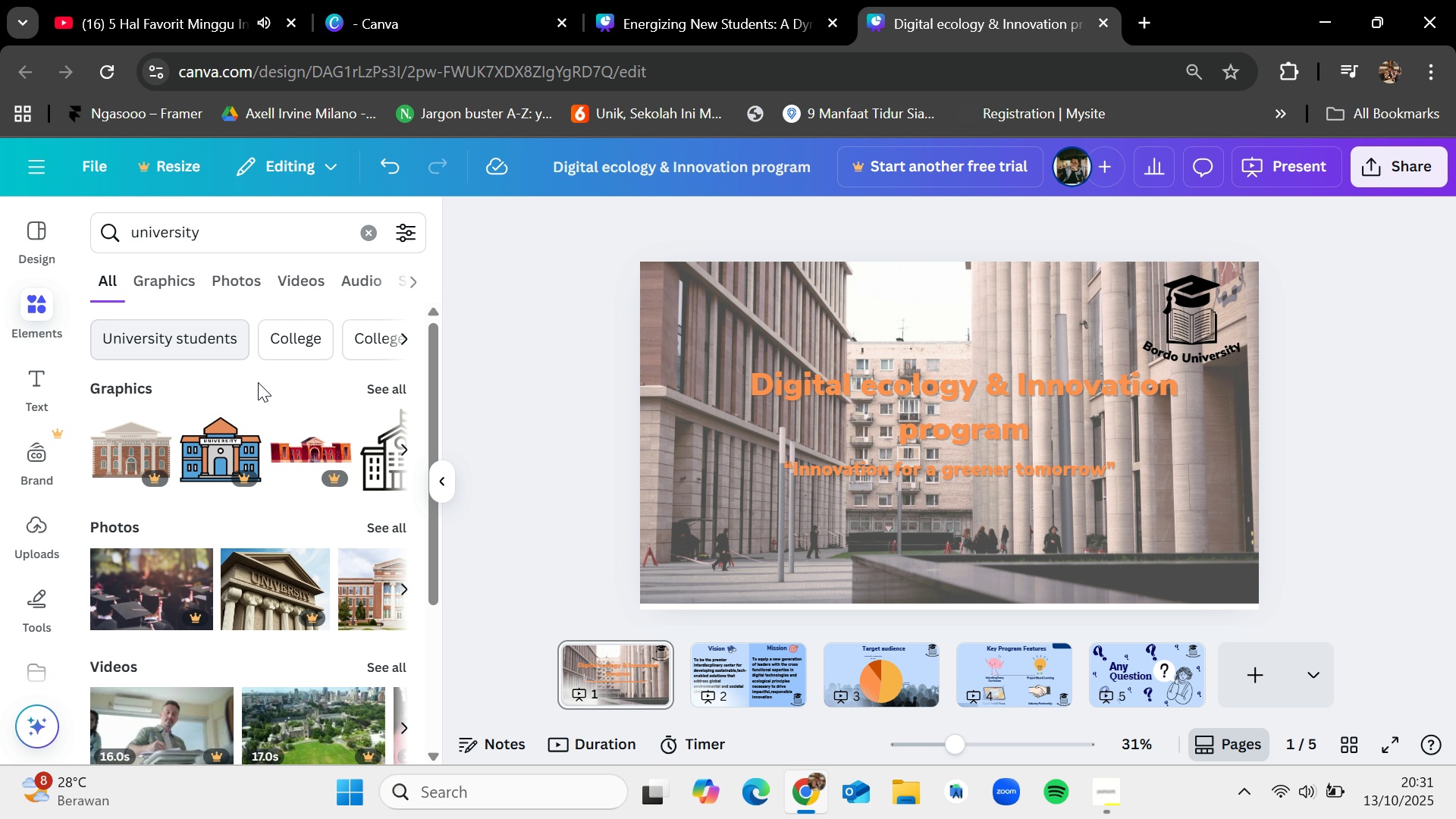 
mouse_move([374, 527])
 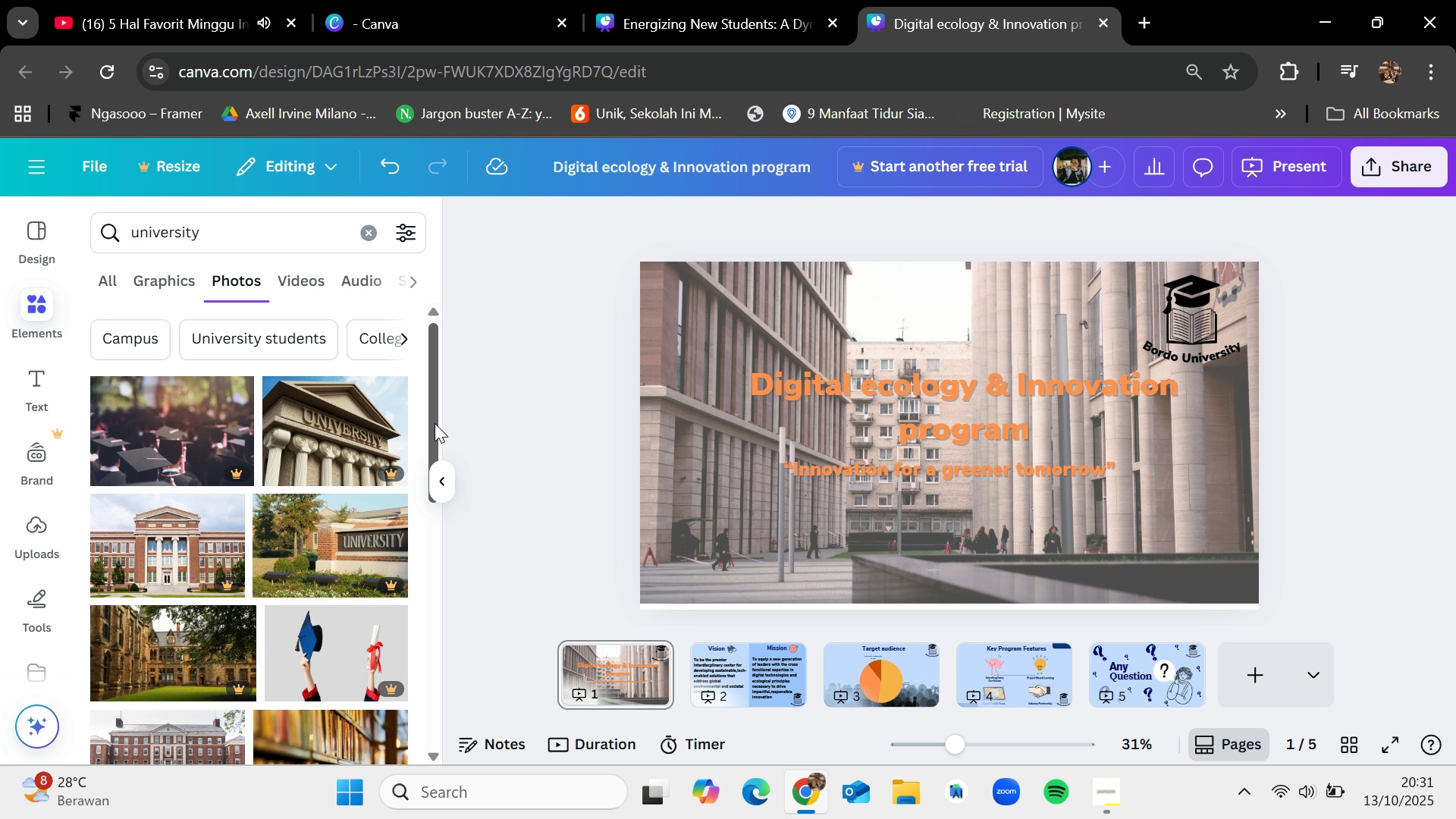 
left_click_drag(start_coordinate=[435, 423], to_coordinate=[435, 552])
 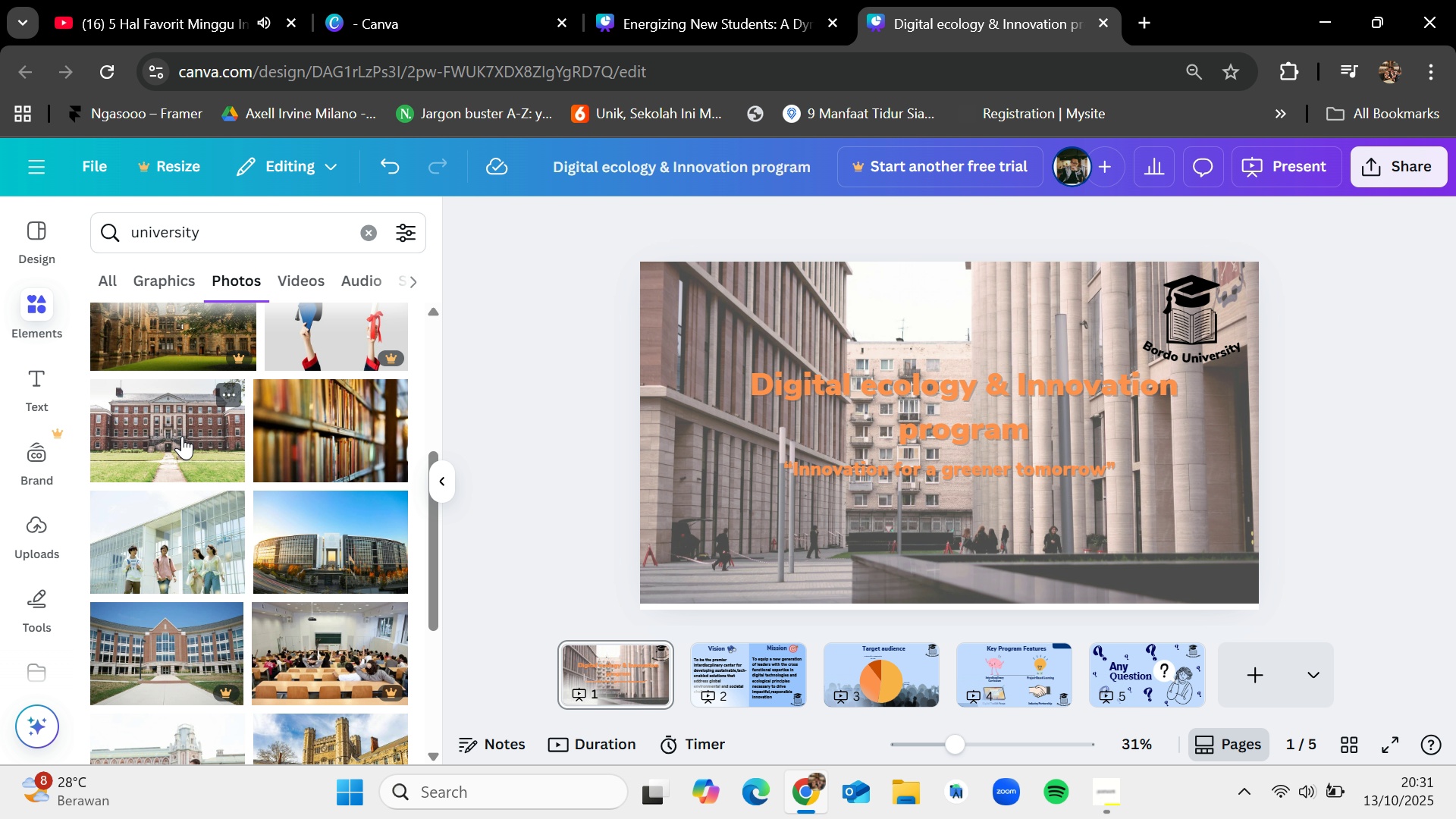 
left_click_drag(start_coordinate=[181, 435], to_coordinate=[916, 334])
 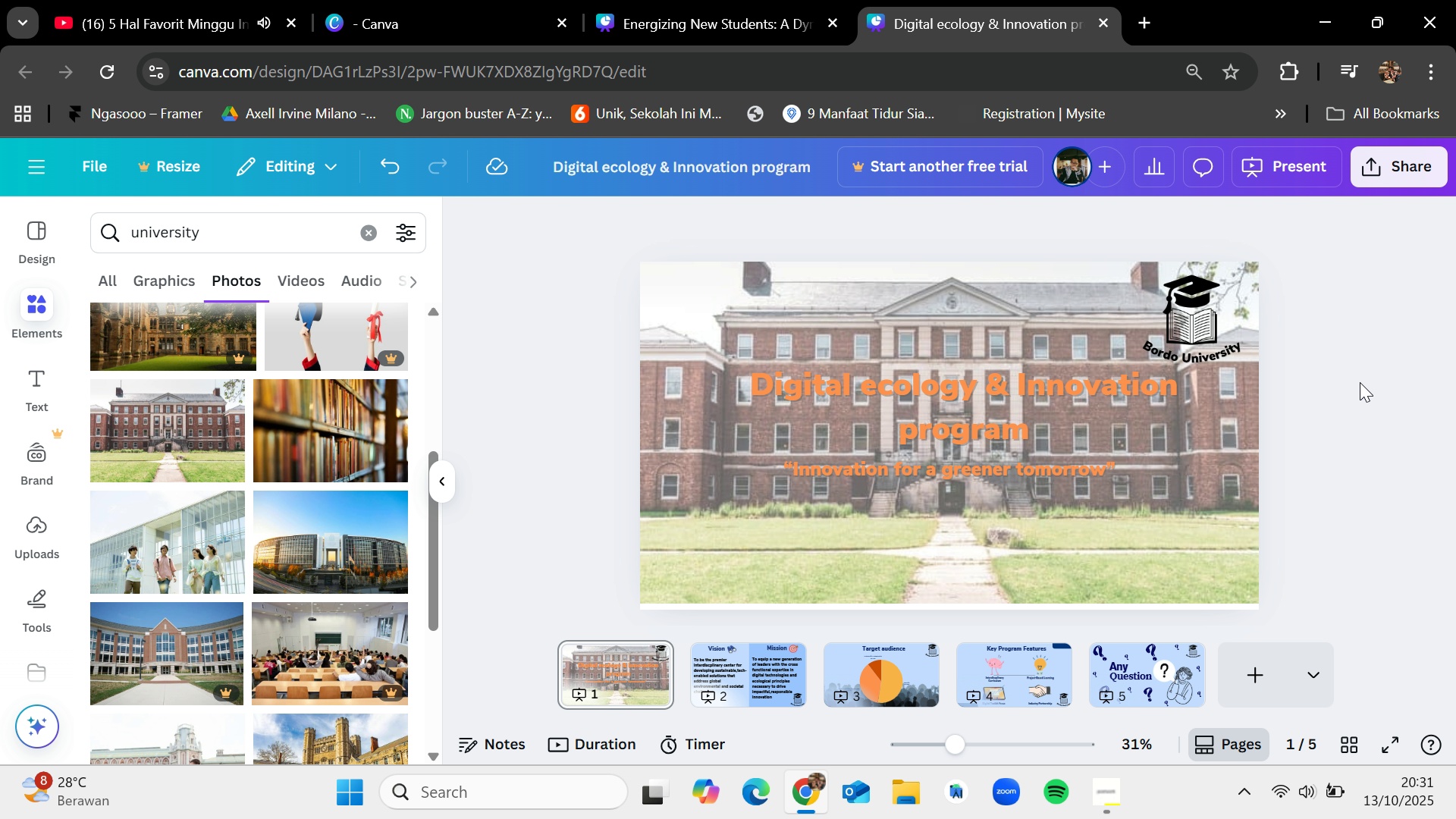 
left_click([1360, 382])
 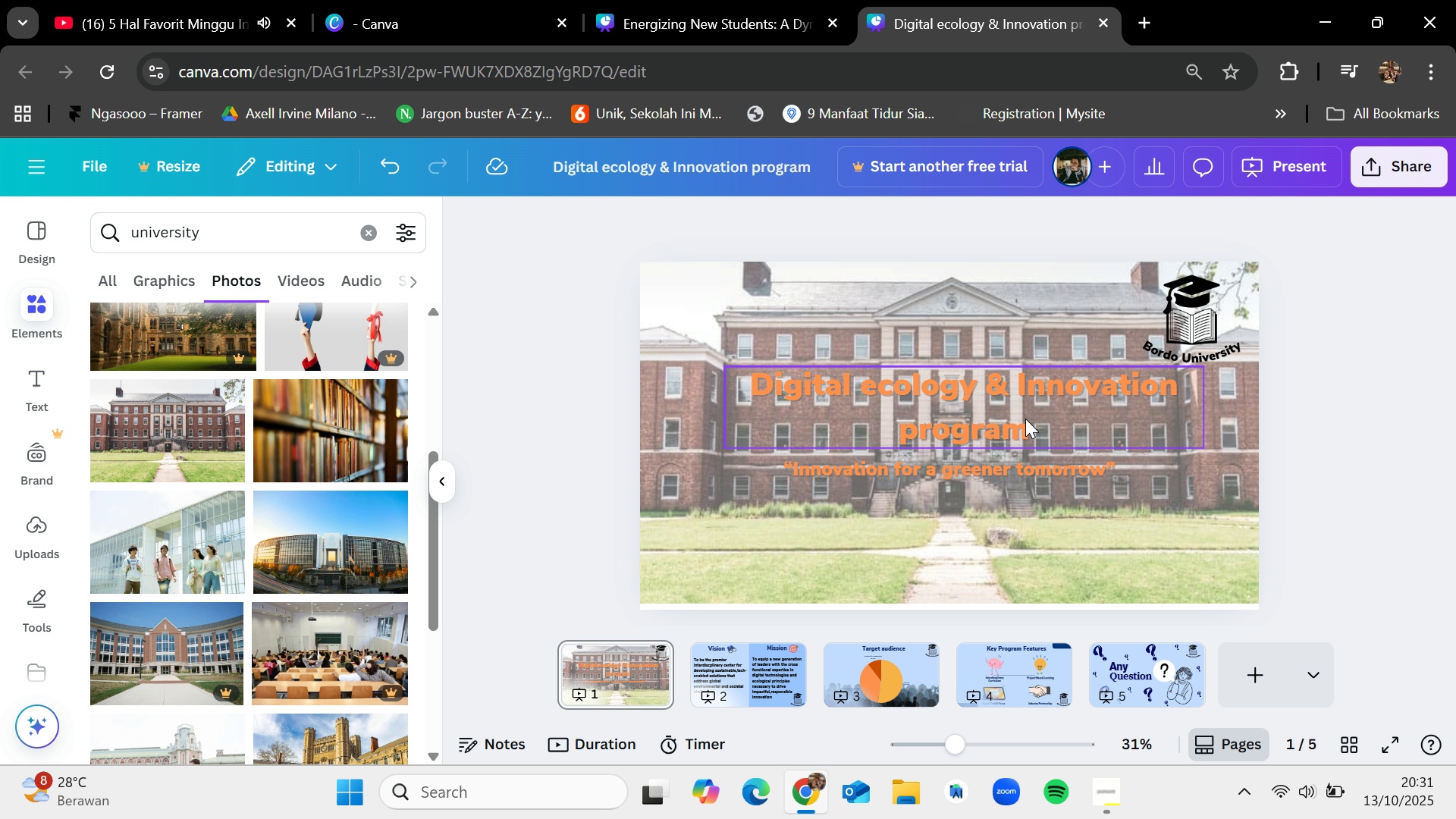 
left_click_drag(start_coordinate=[1015, 463], to_coordinate=[1015, 488])
 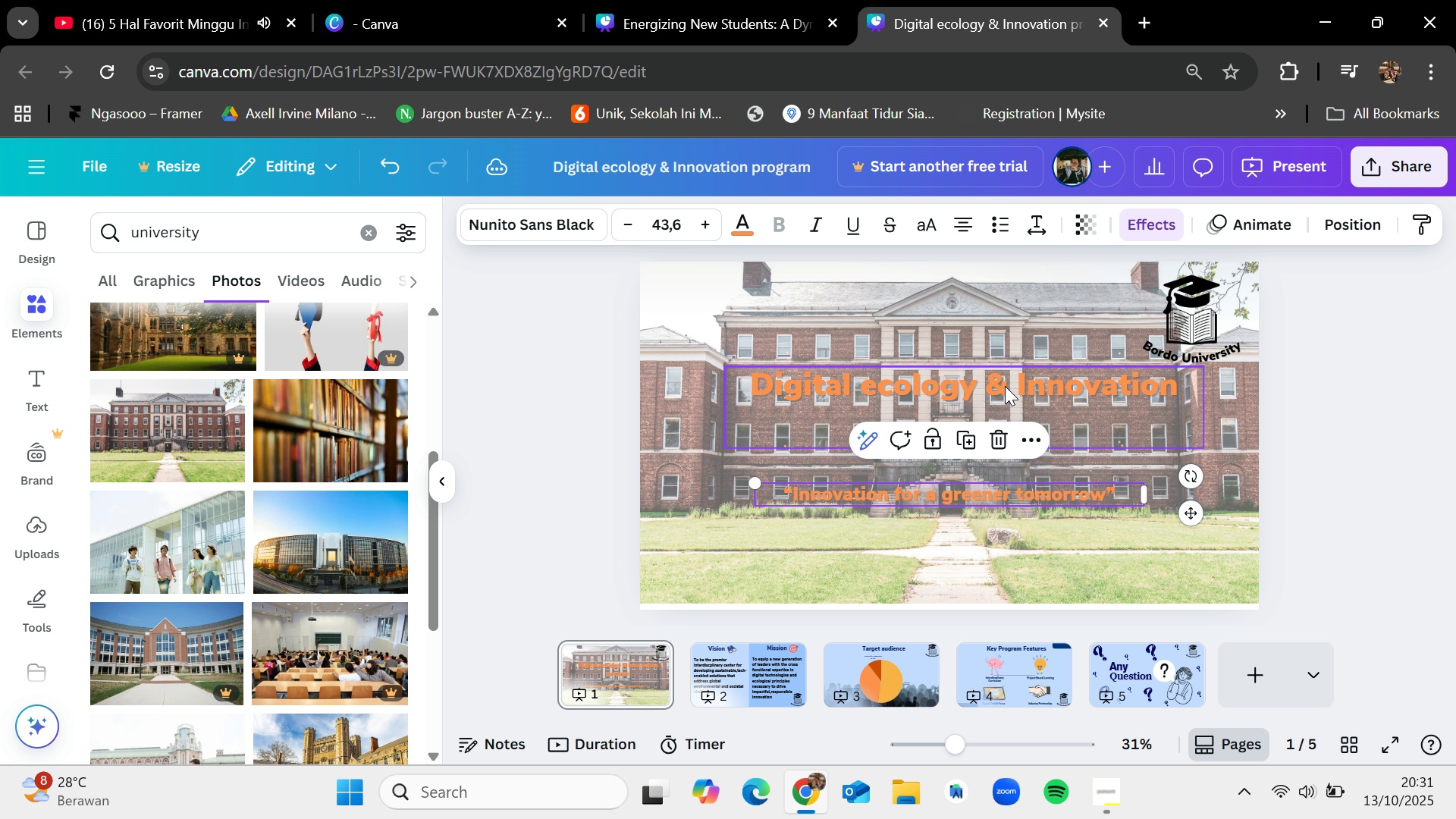 
left_click_drag(start_coordinate=[1006, 384], to_coordinate=[1002, 413])
 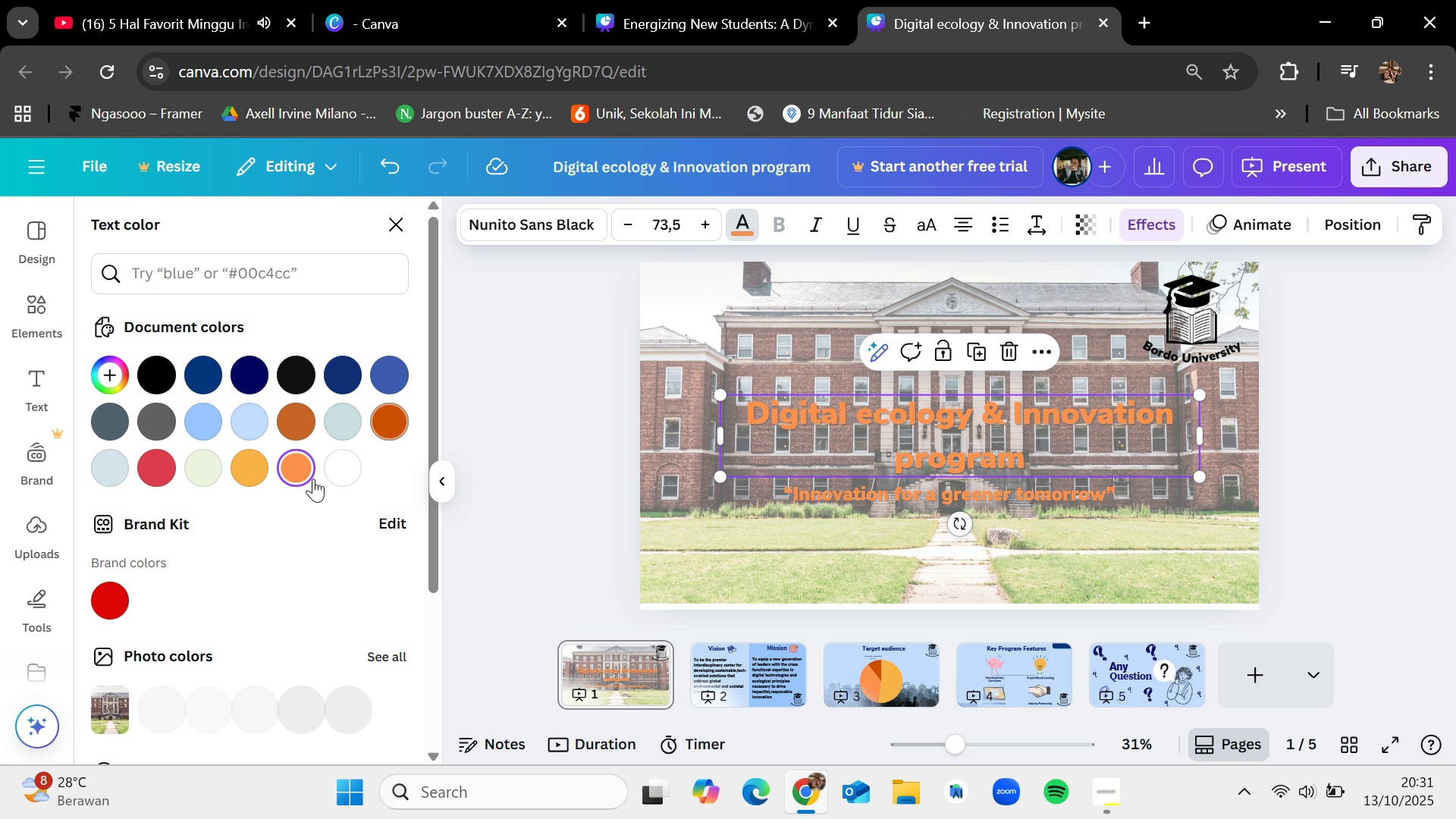 
left_click([335, 464])
 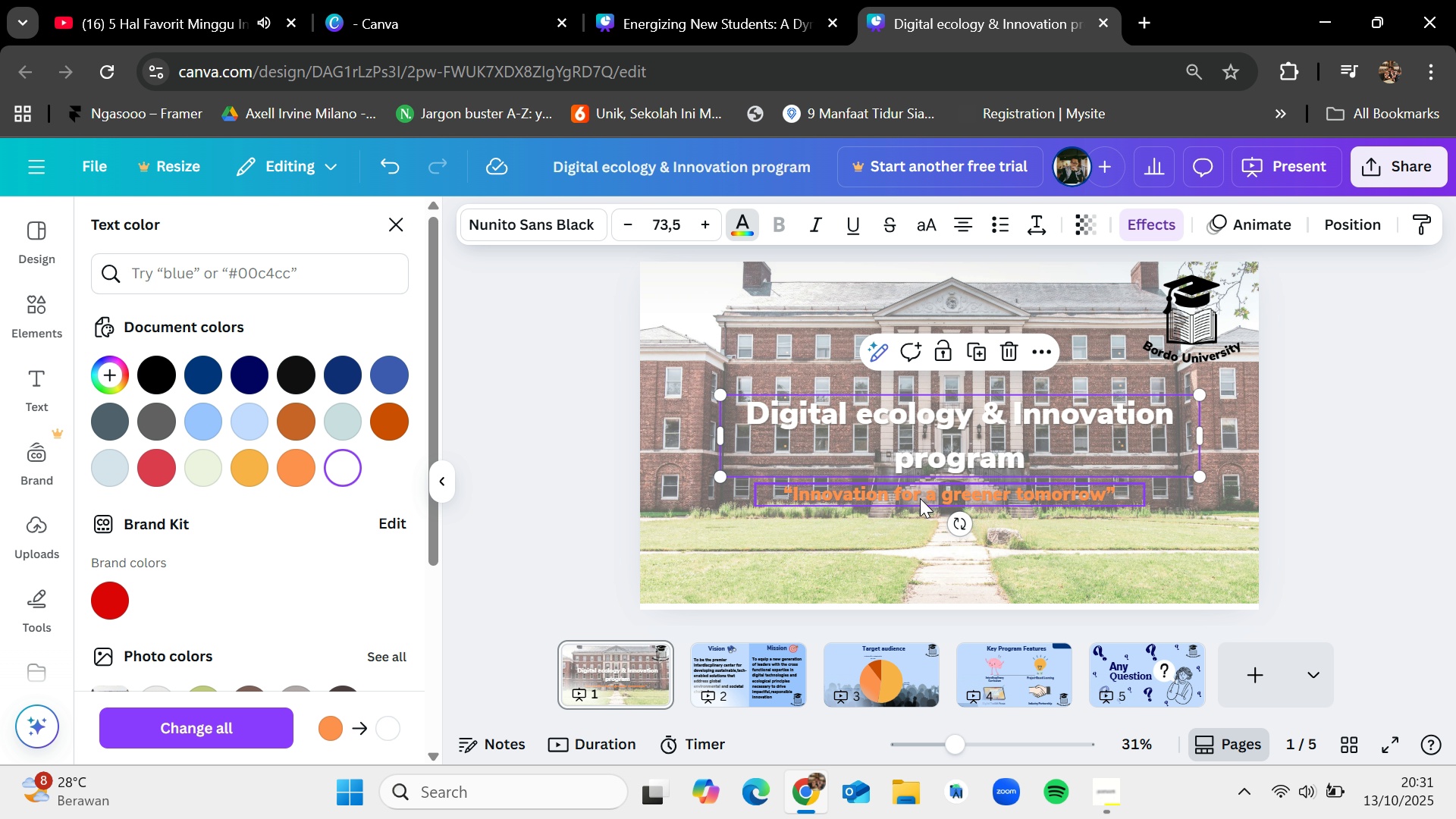 
left_click([917, 500])
 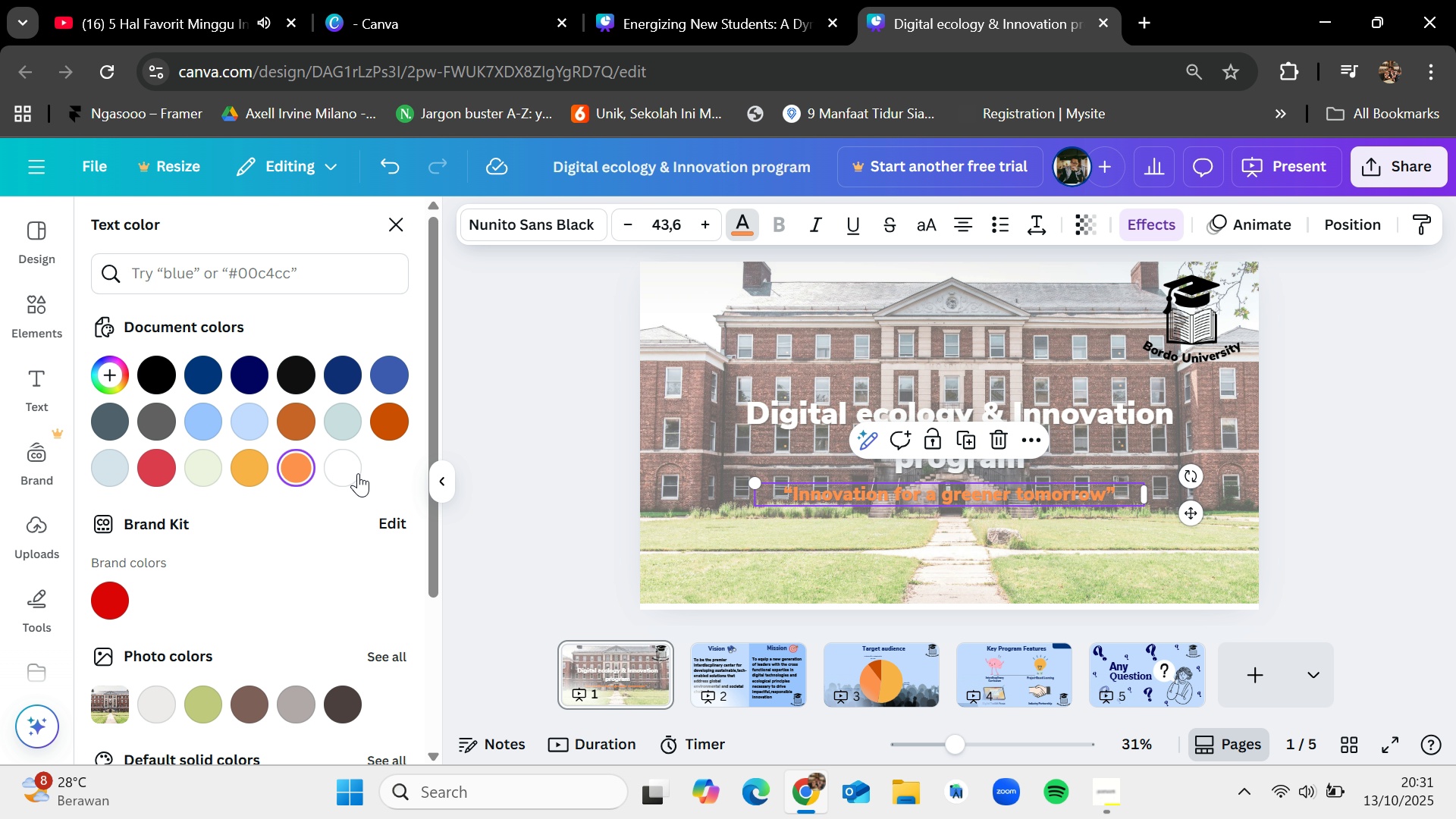 
double_click([348, 469])
 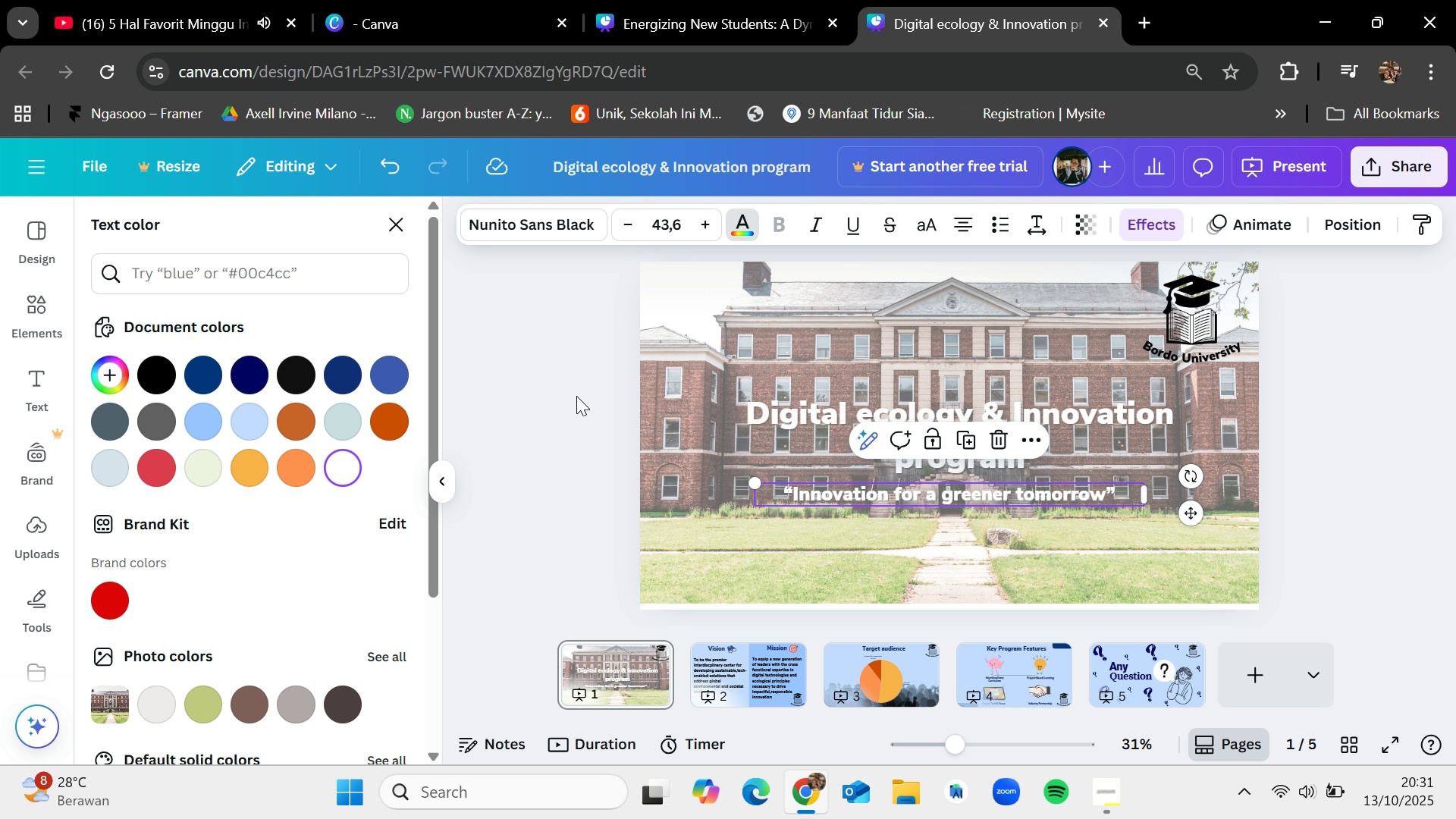 
left_click([576, 396])
 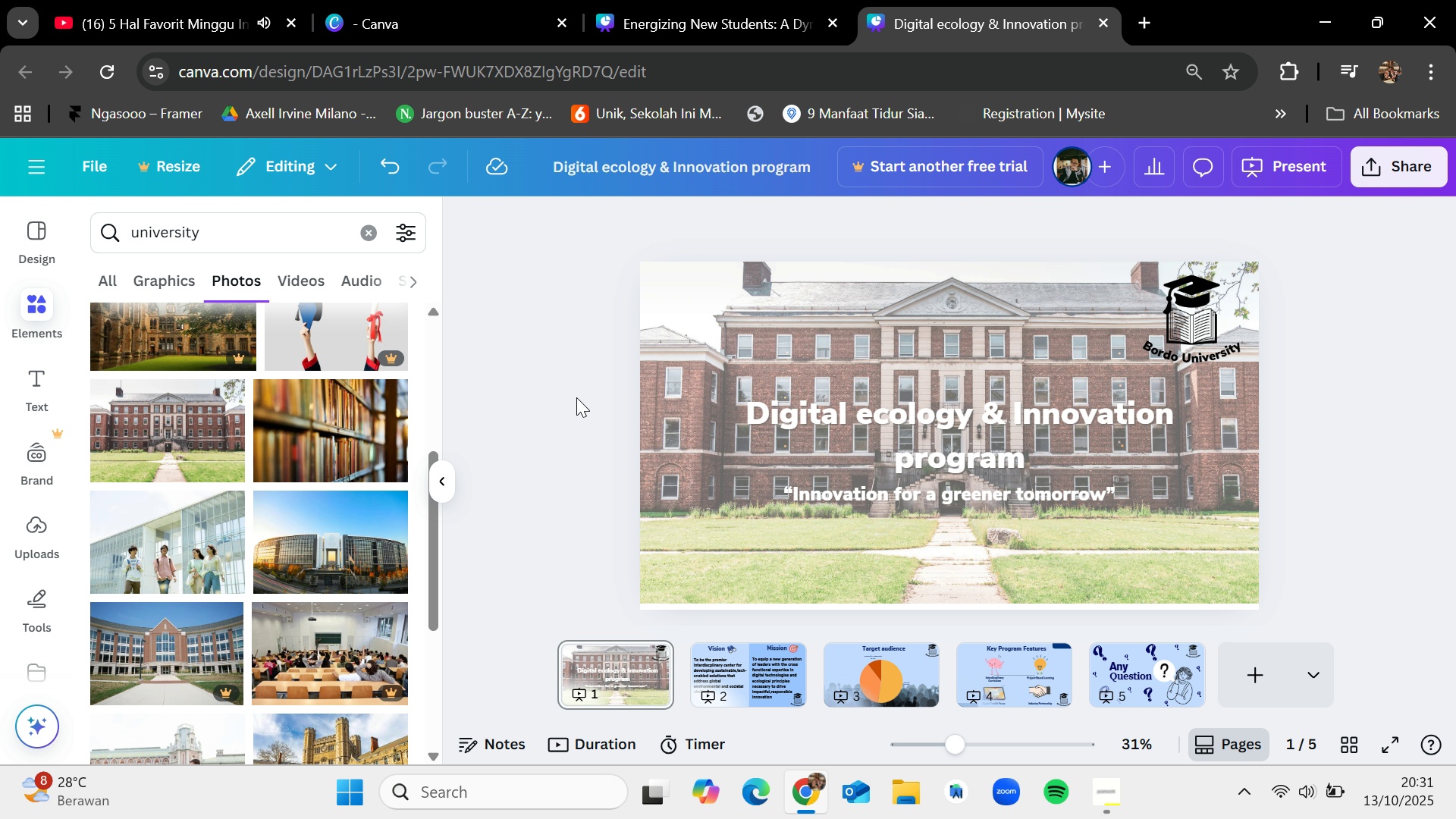 
left_click([576, 397])
 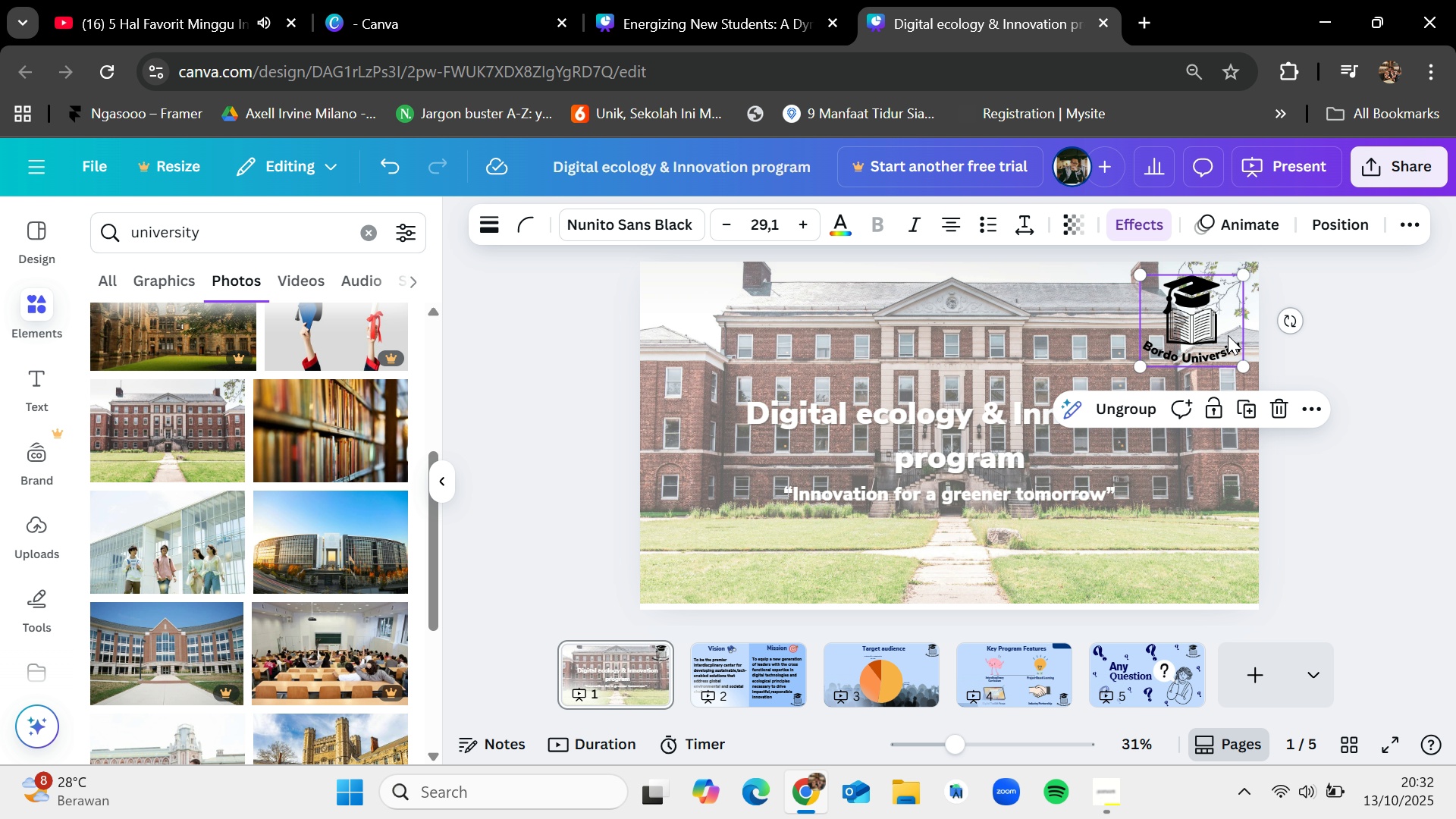 
left_click_drag(start_coordinate=[1243, 360], to_coordinate=[1254, 388])
 